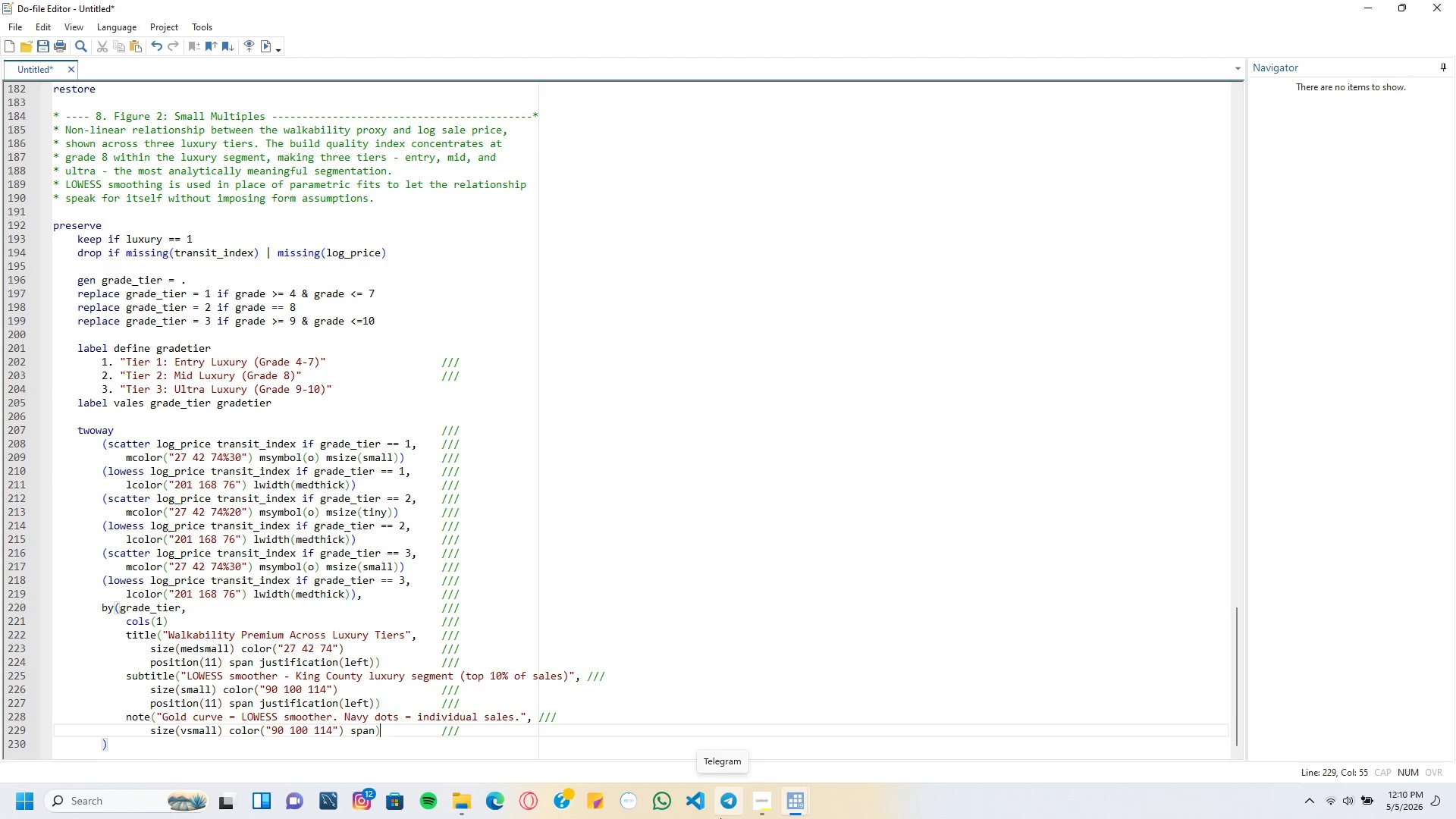 
key(ArrowLeft)
 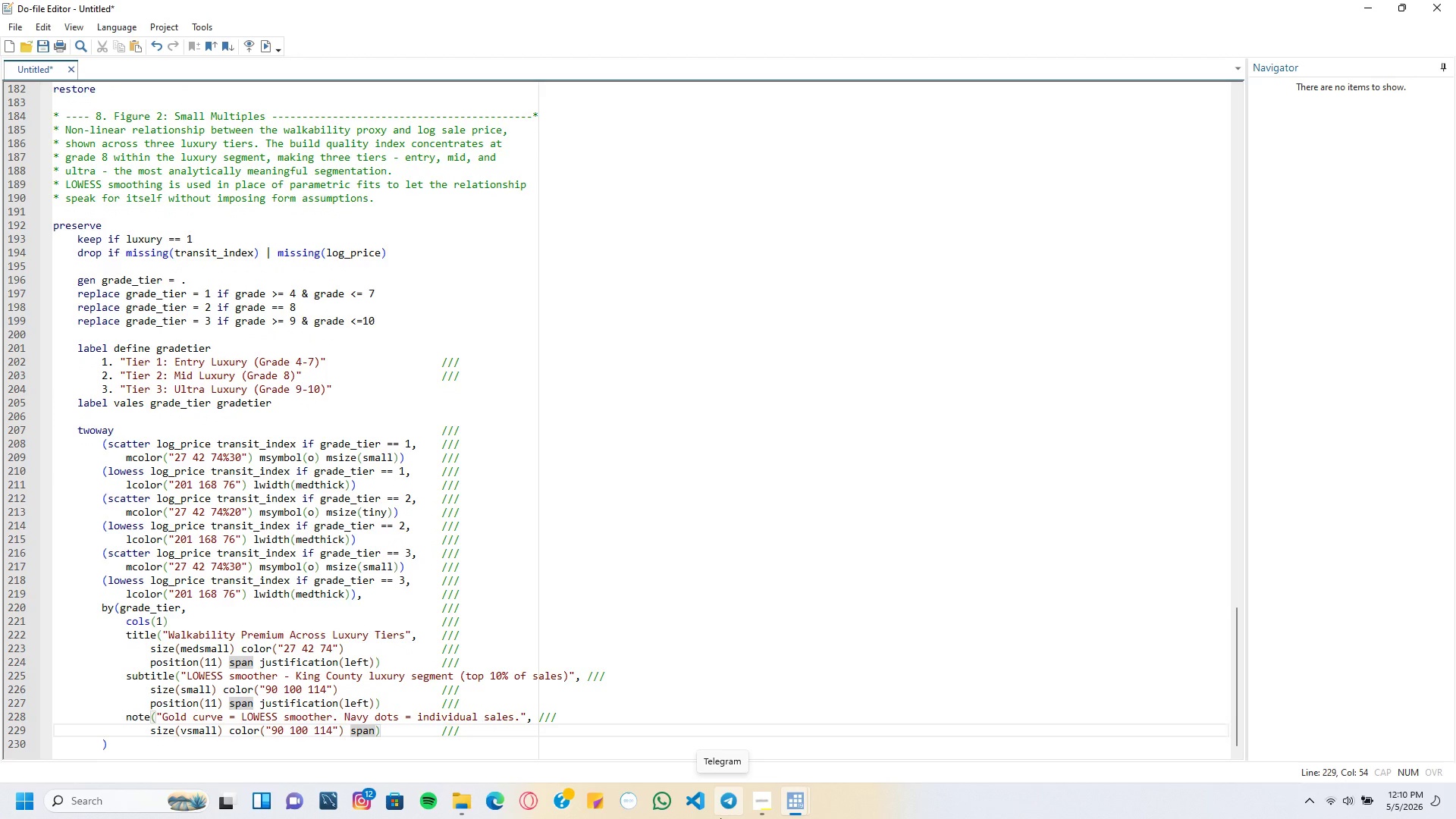 
key(ArrowRight)
 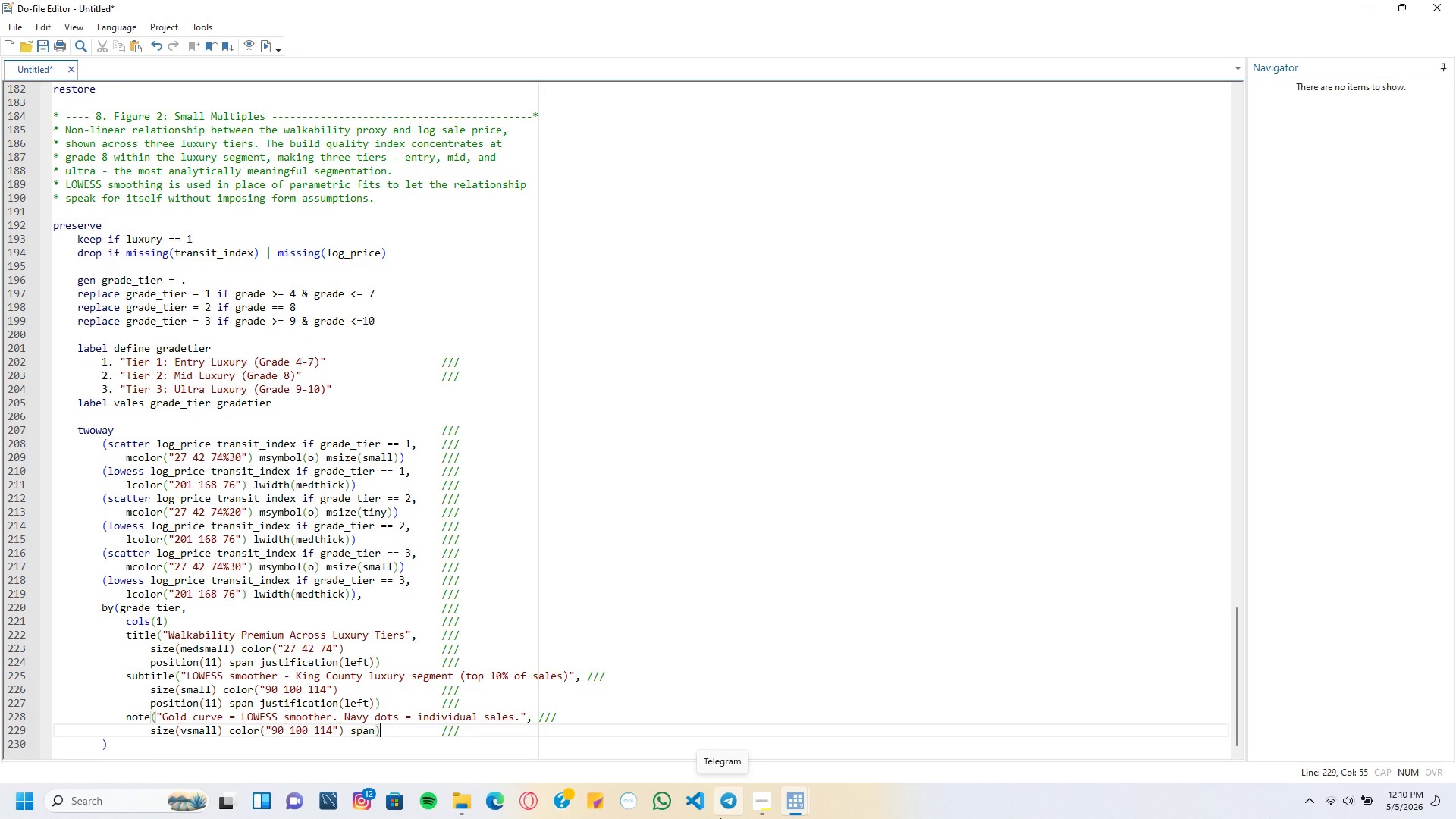 
key(ArrowDown)
 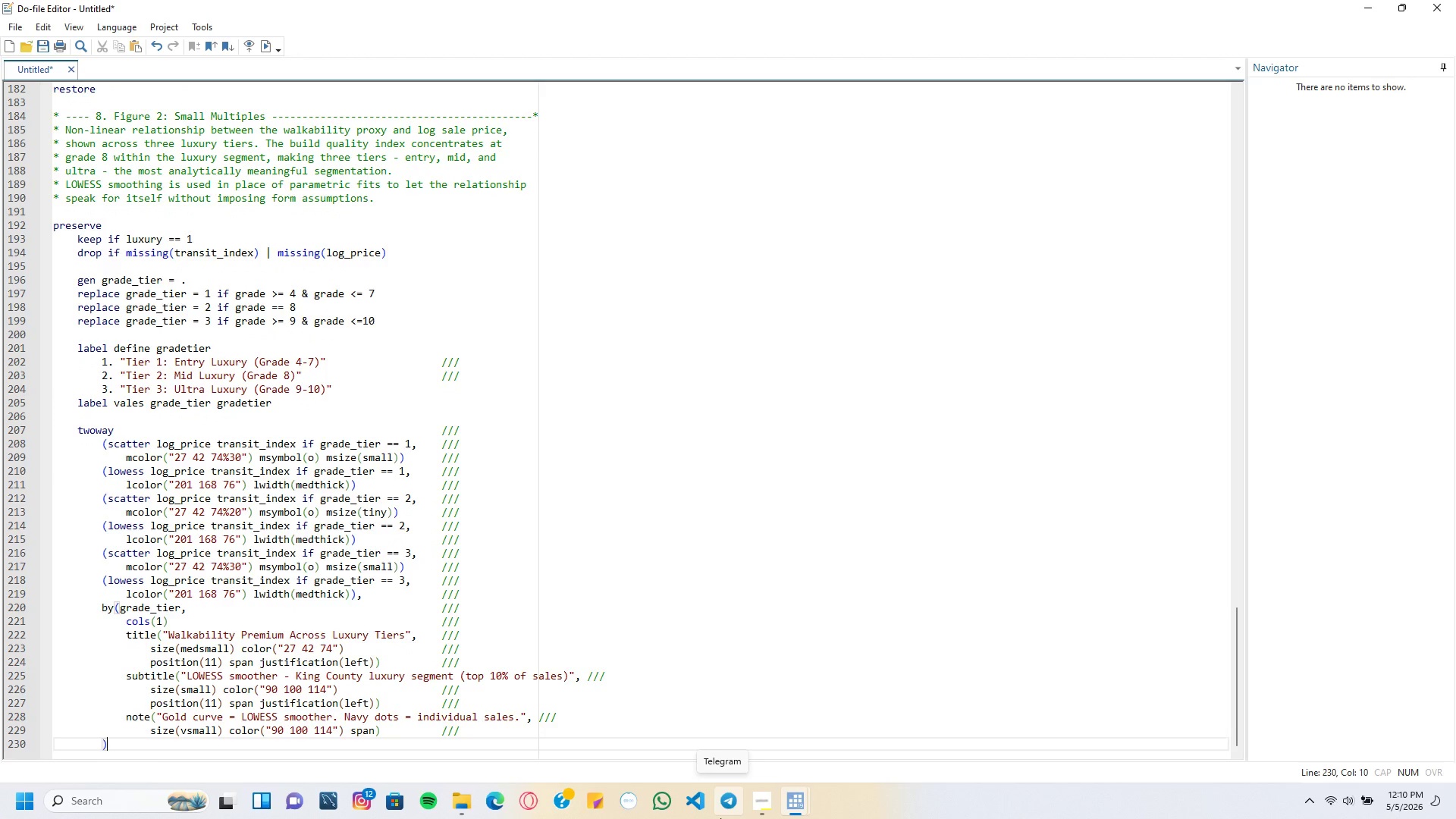 
key(ArrowUp)
 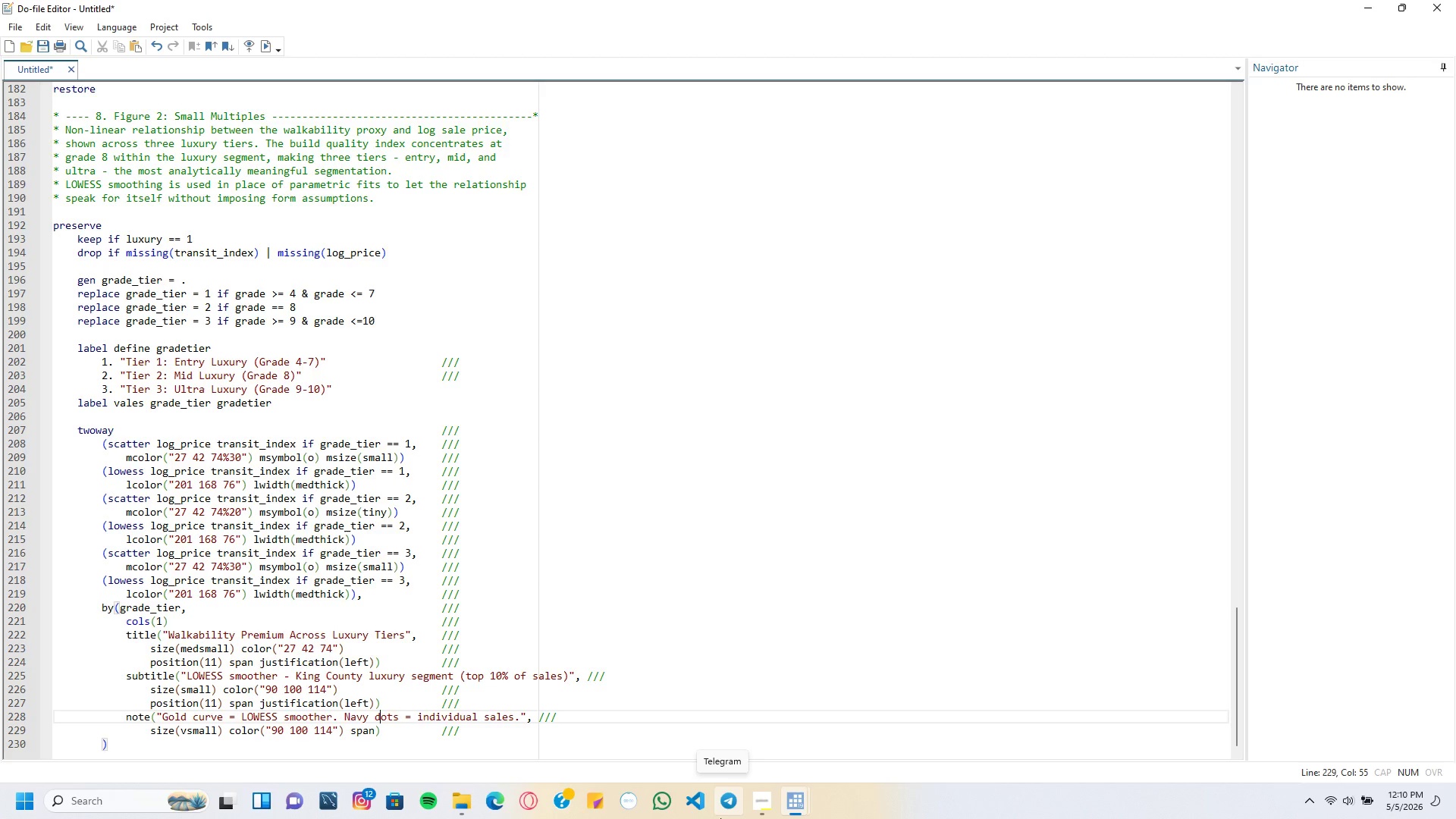 
key(ArrowUp)
 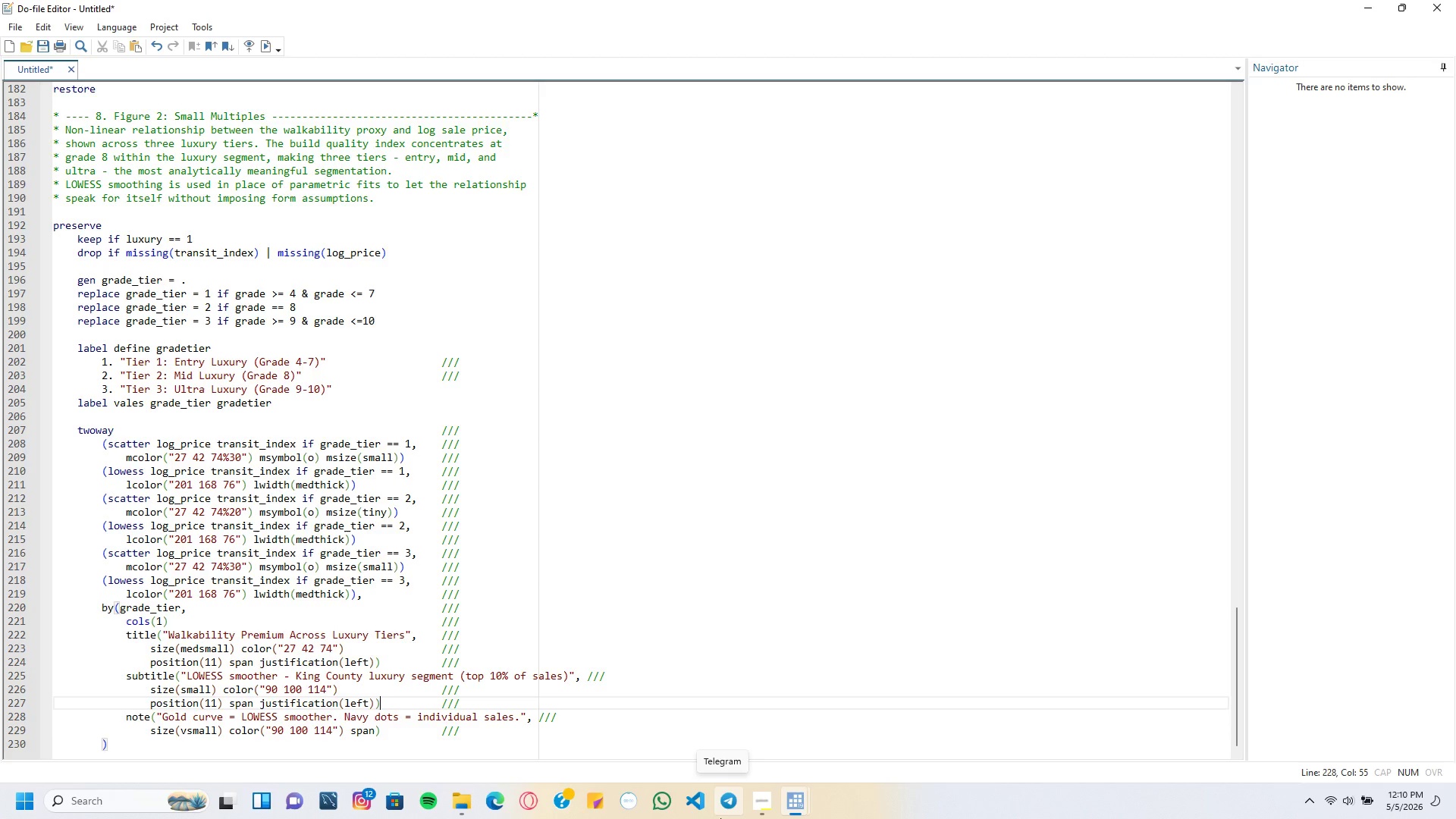 
key(ArrowUp)
 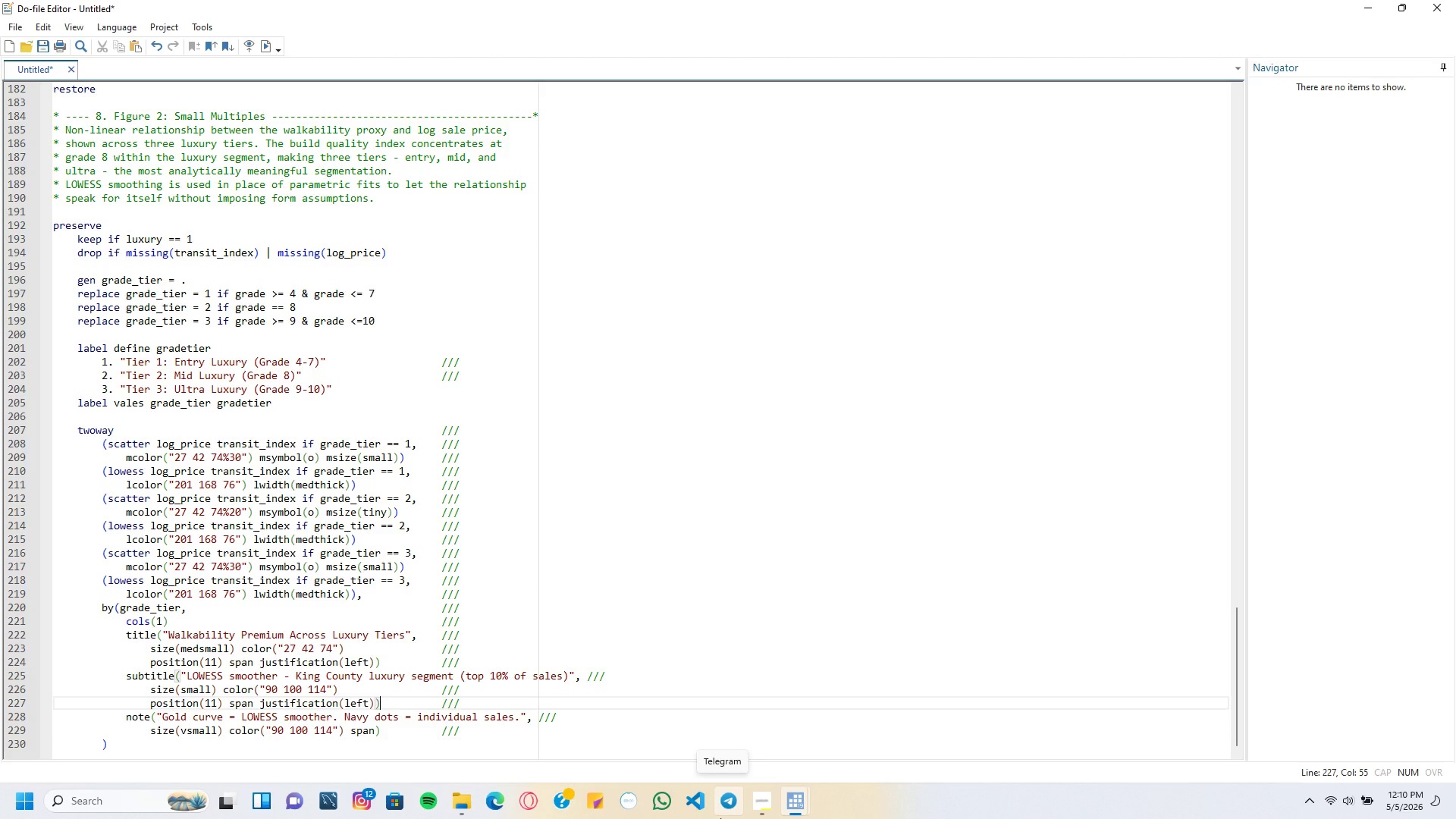 
key(ArrowUp)
 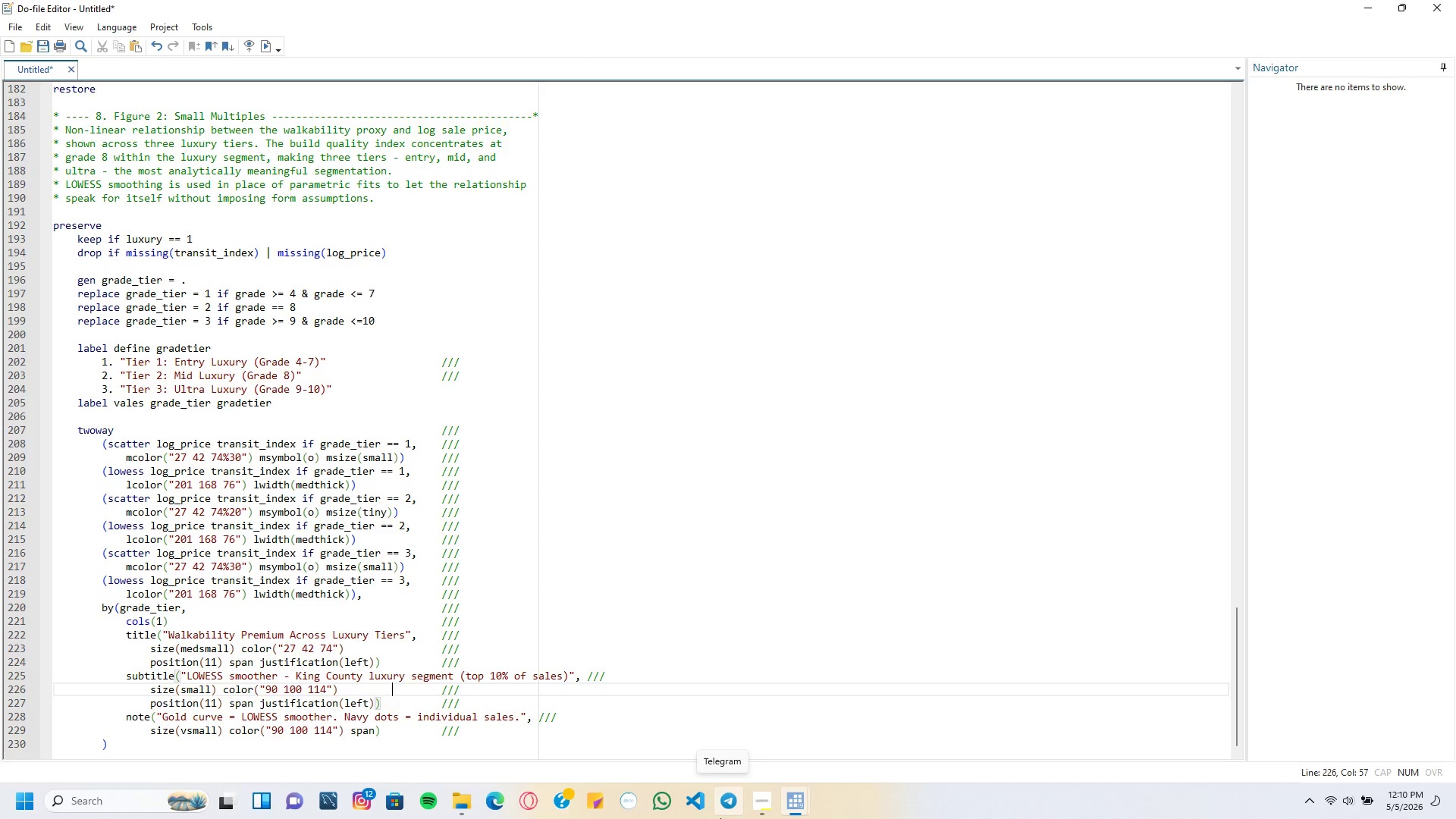 
key(ArrowUp)
 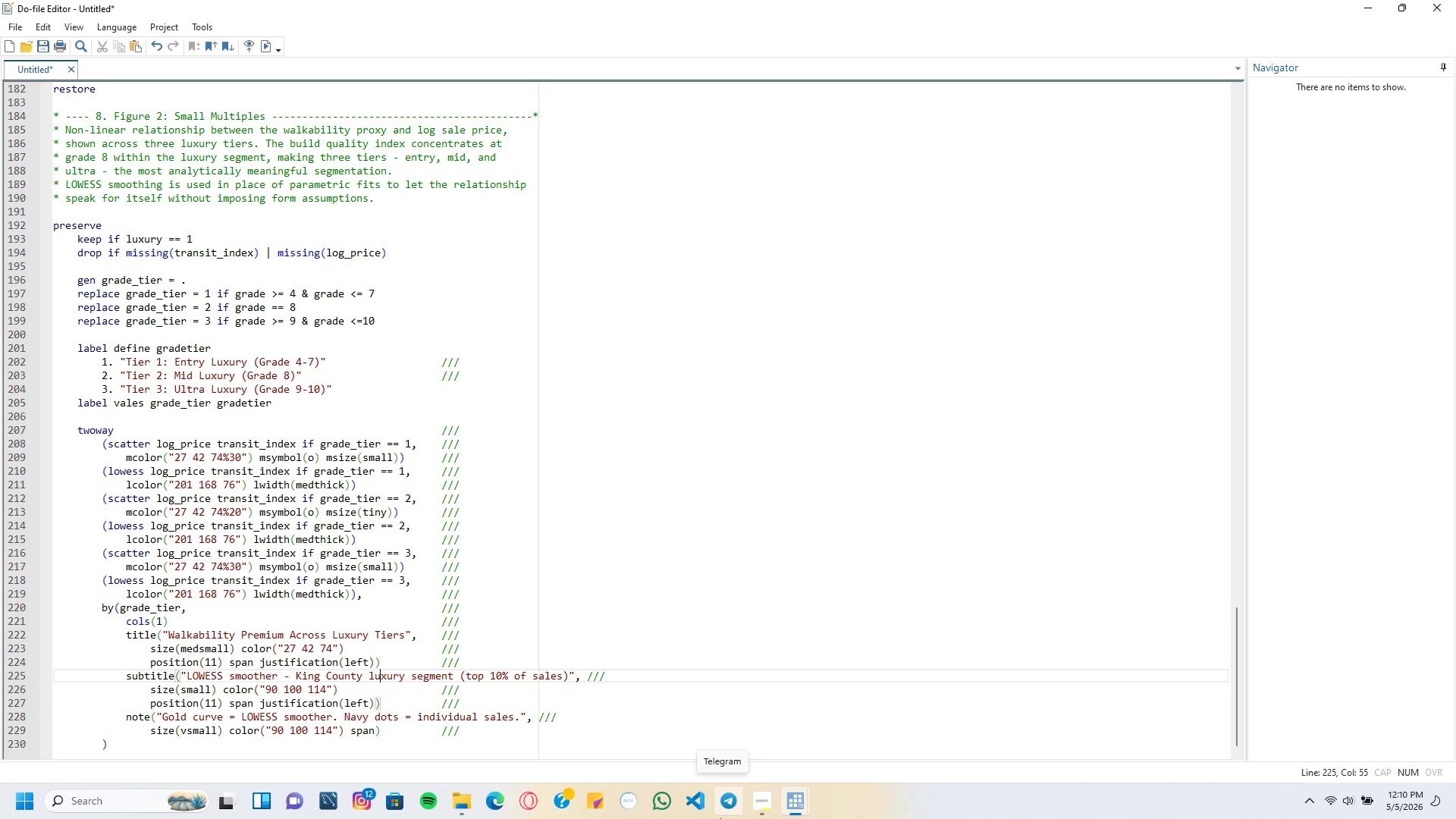 
key(ArrowUp)
 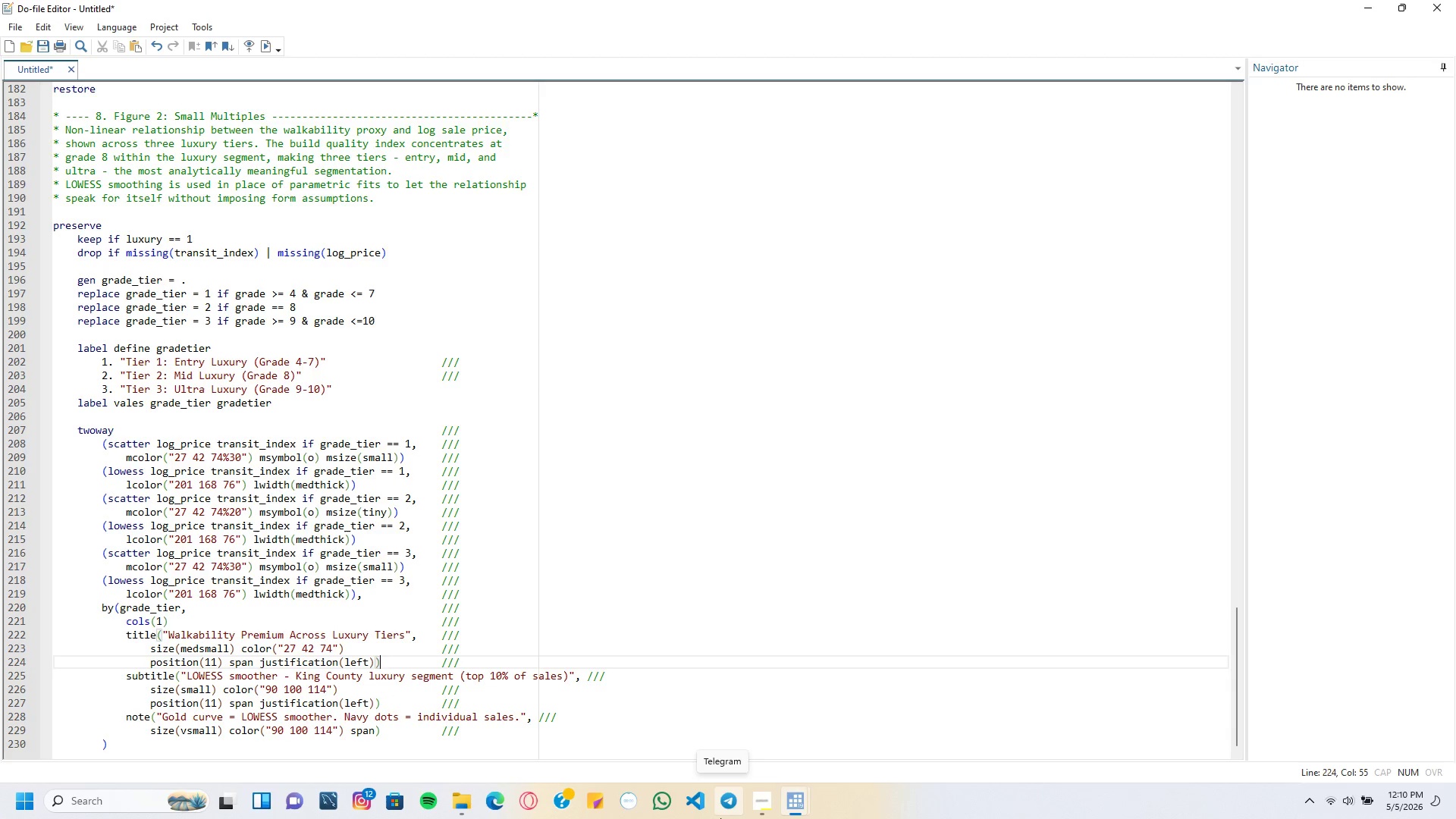 
key(ArrowDown)
 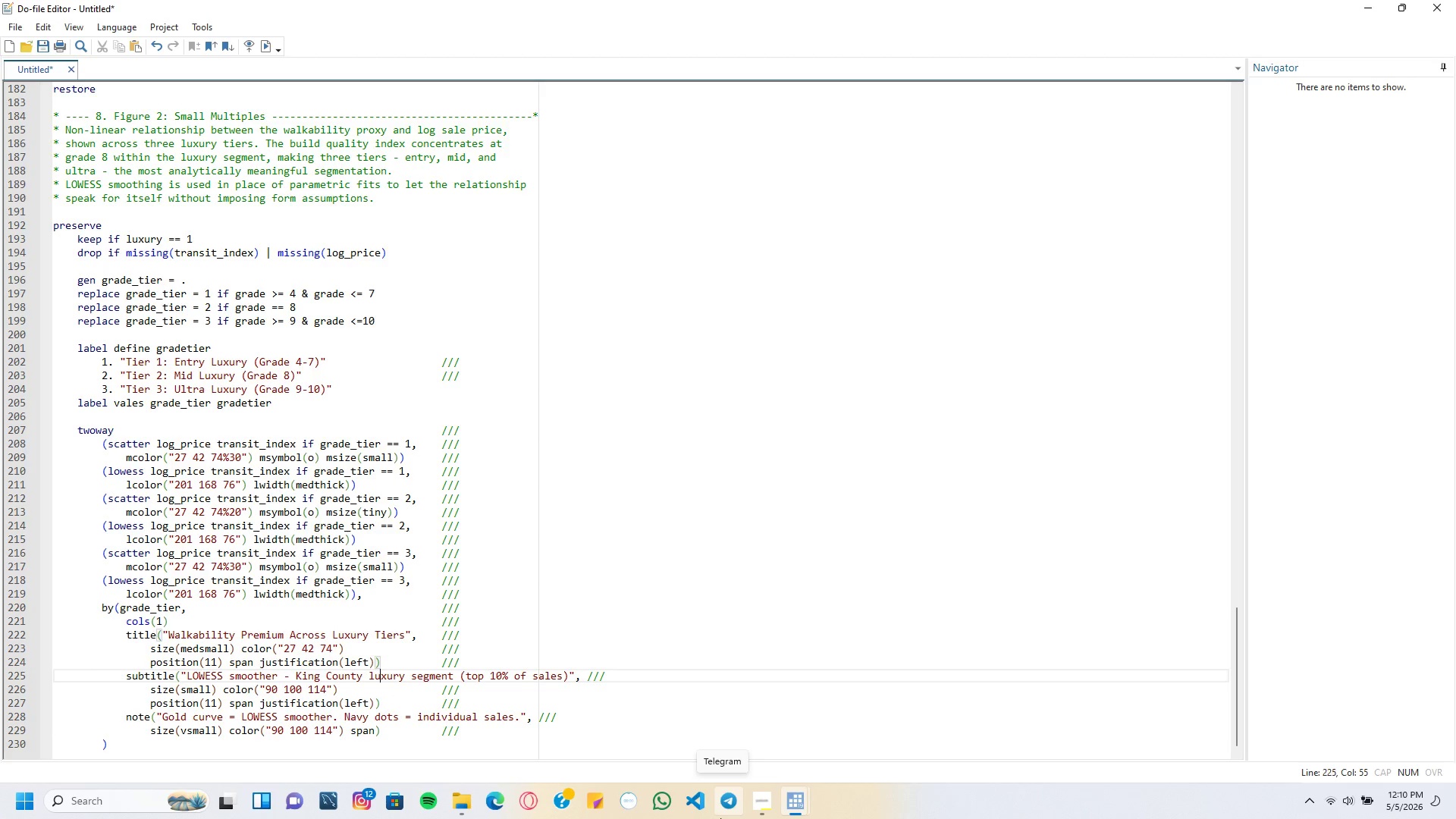 
key(ArrowDown)
 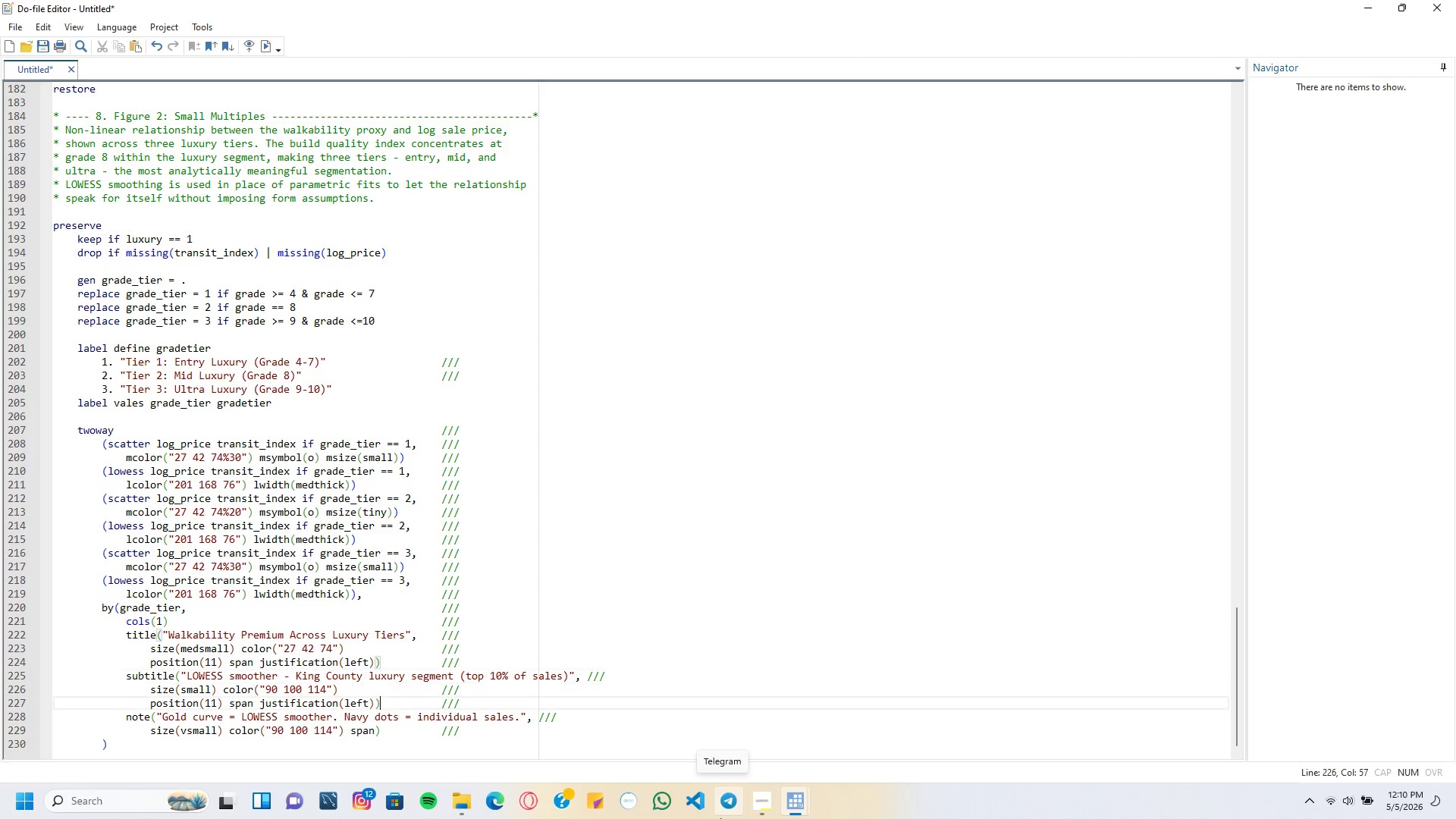 
key(ArrowDown)
 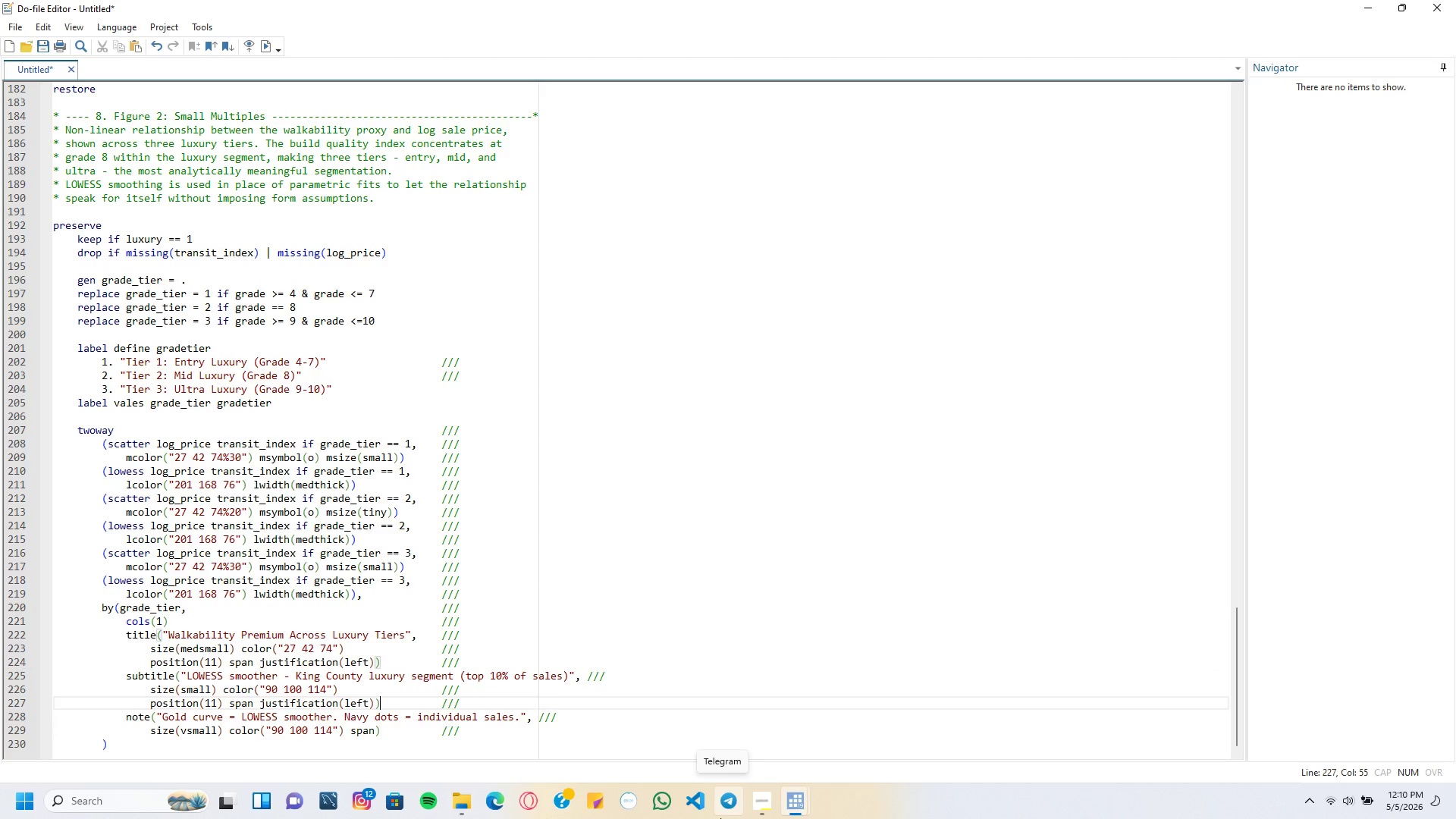 
key(ArrowDown)
 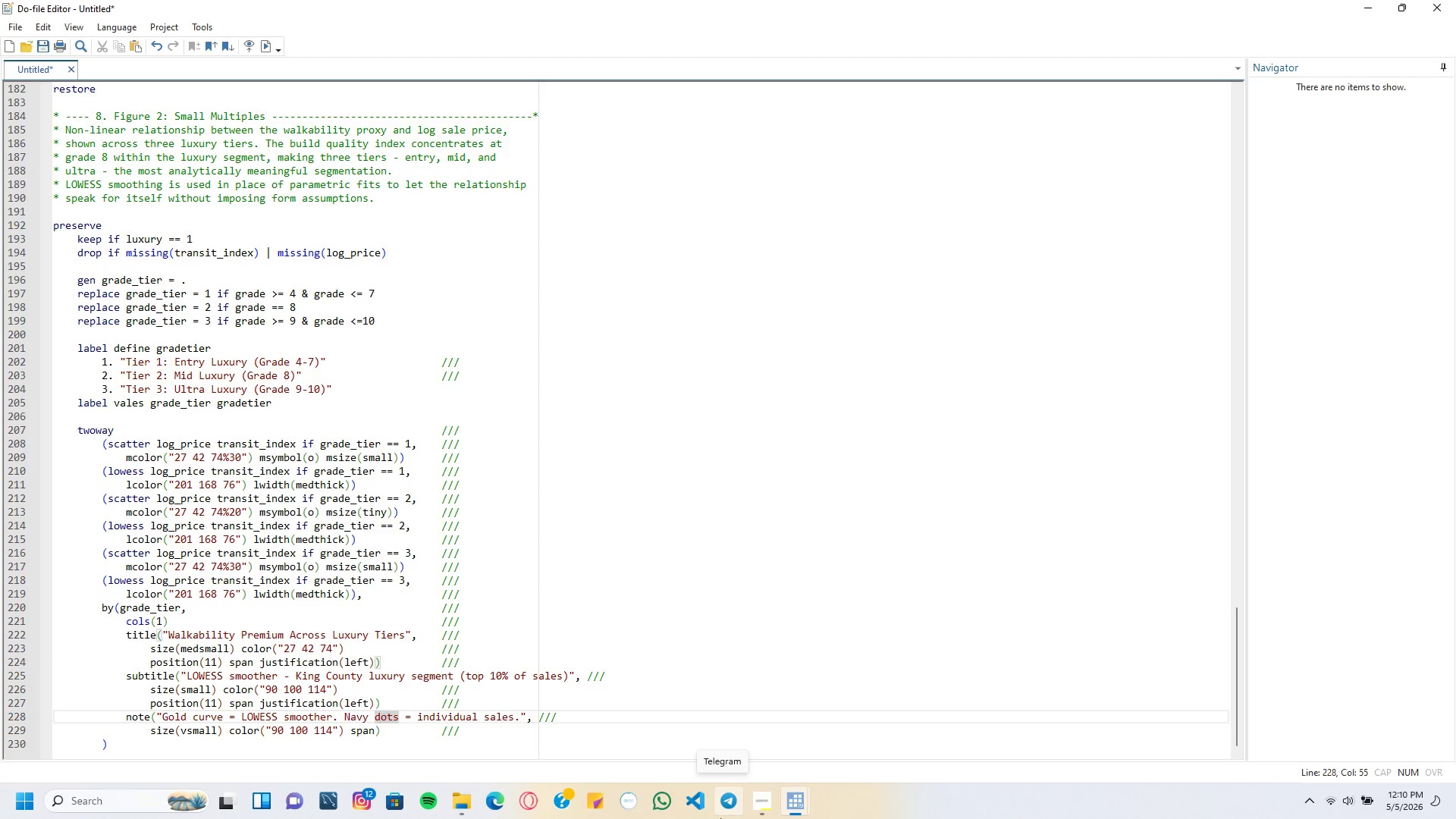 
key(ArrowDown)
 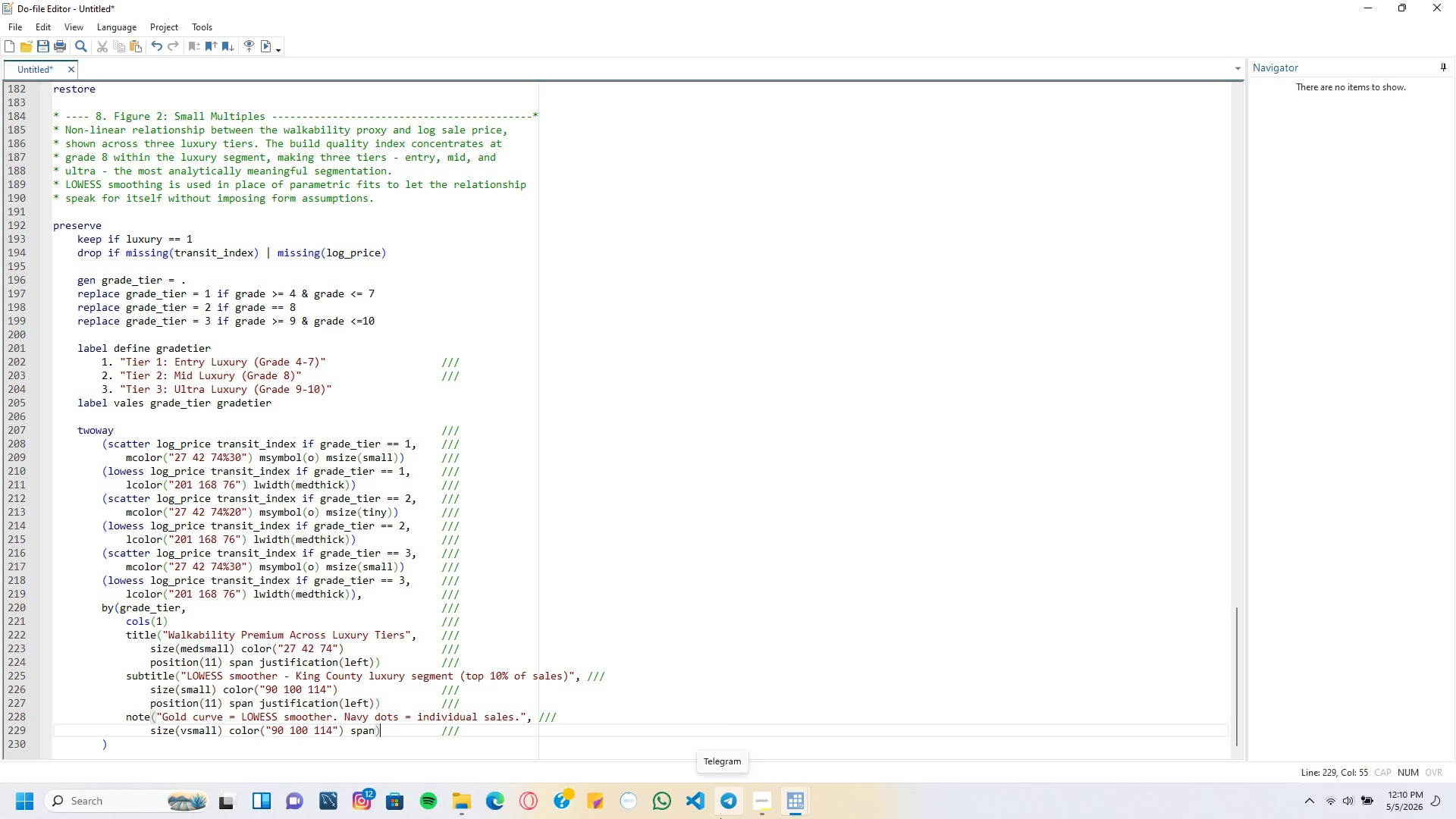 
wait(5.86)
 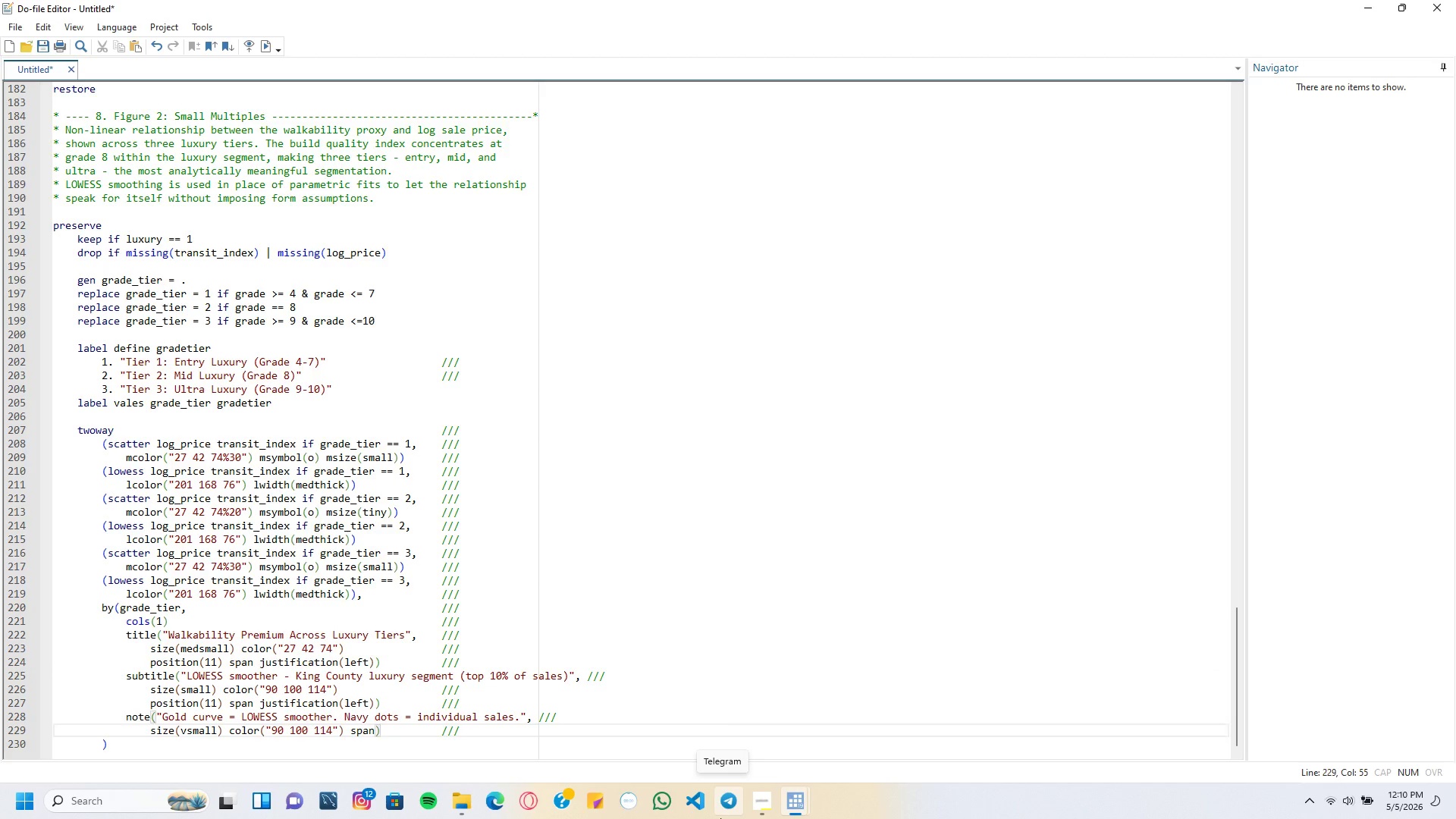 
key(Enter)
 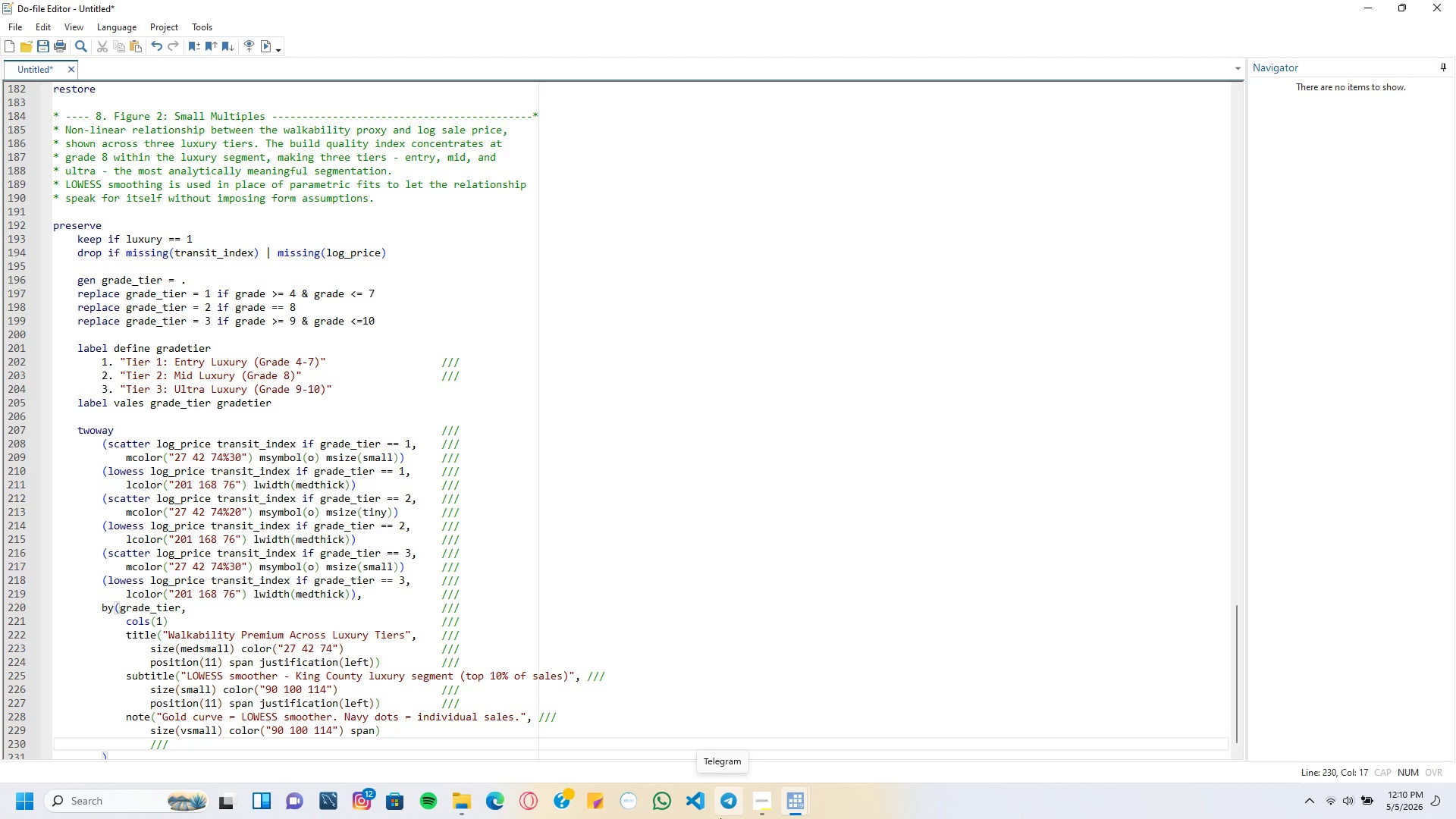 
key(Control+Z)
 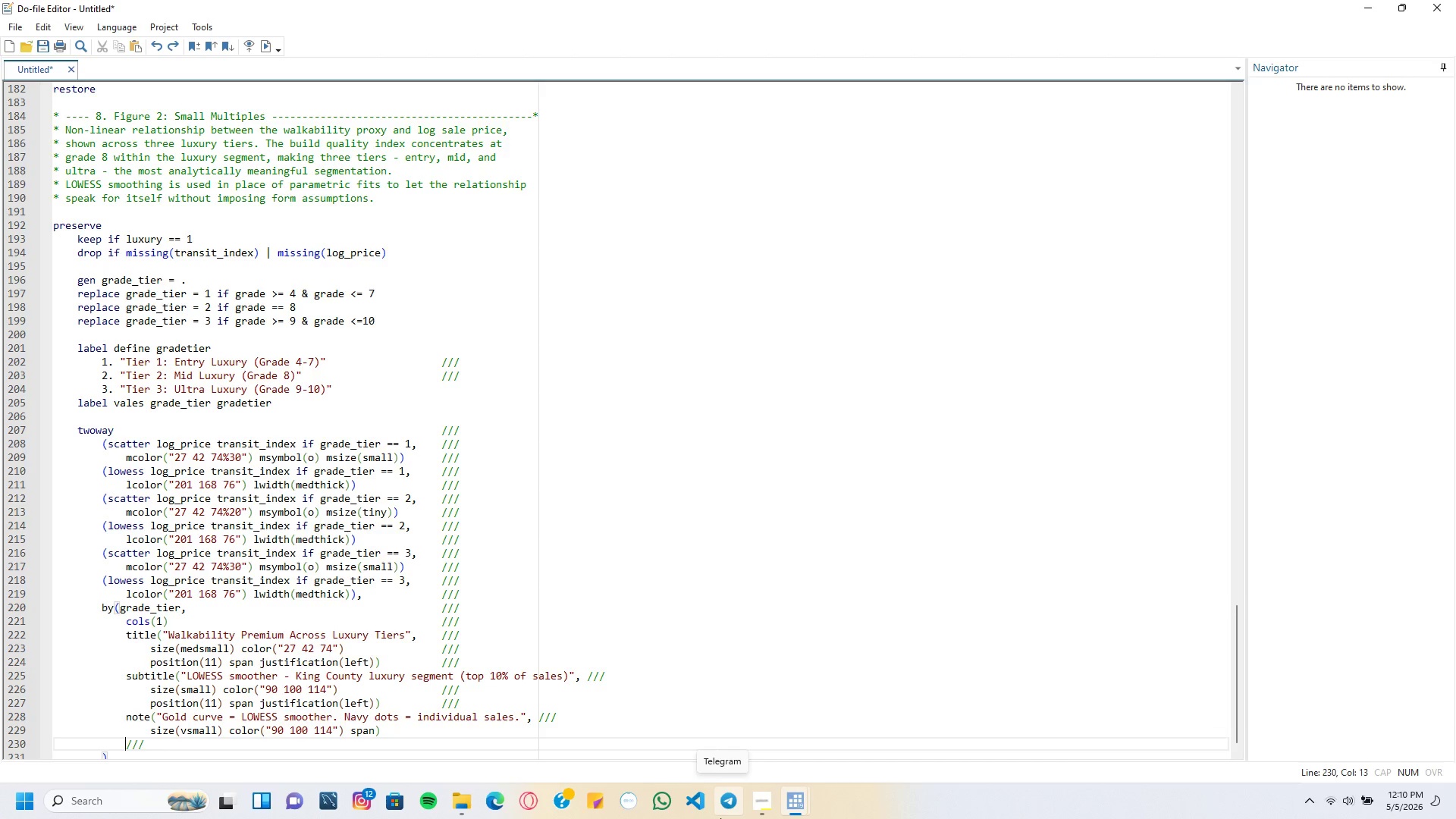 
key(Control+Z)
 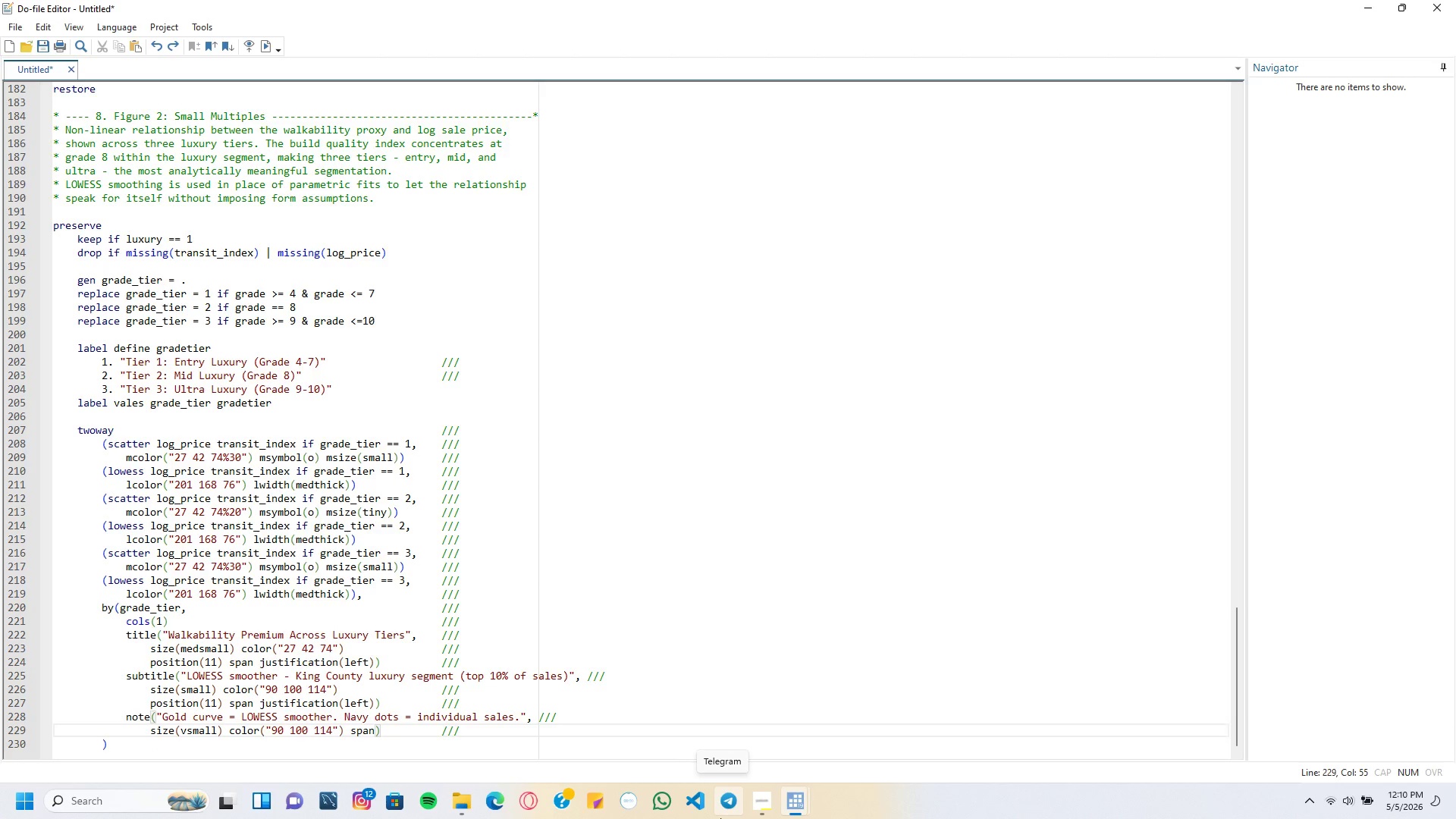 
key(ArrowRight)
 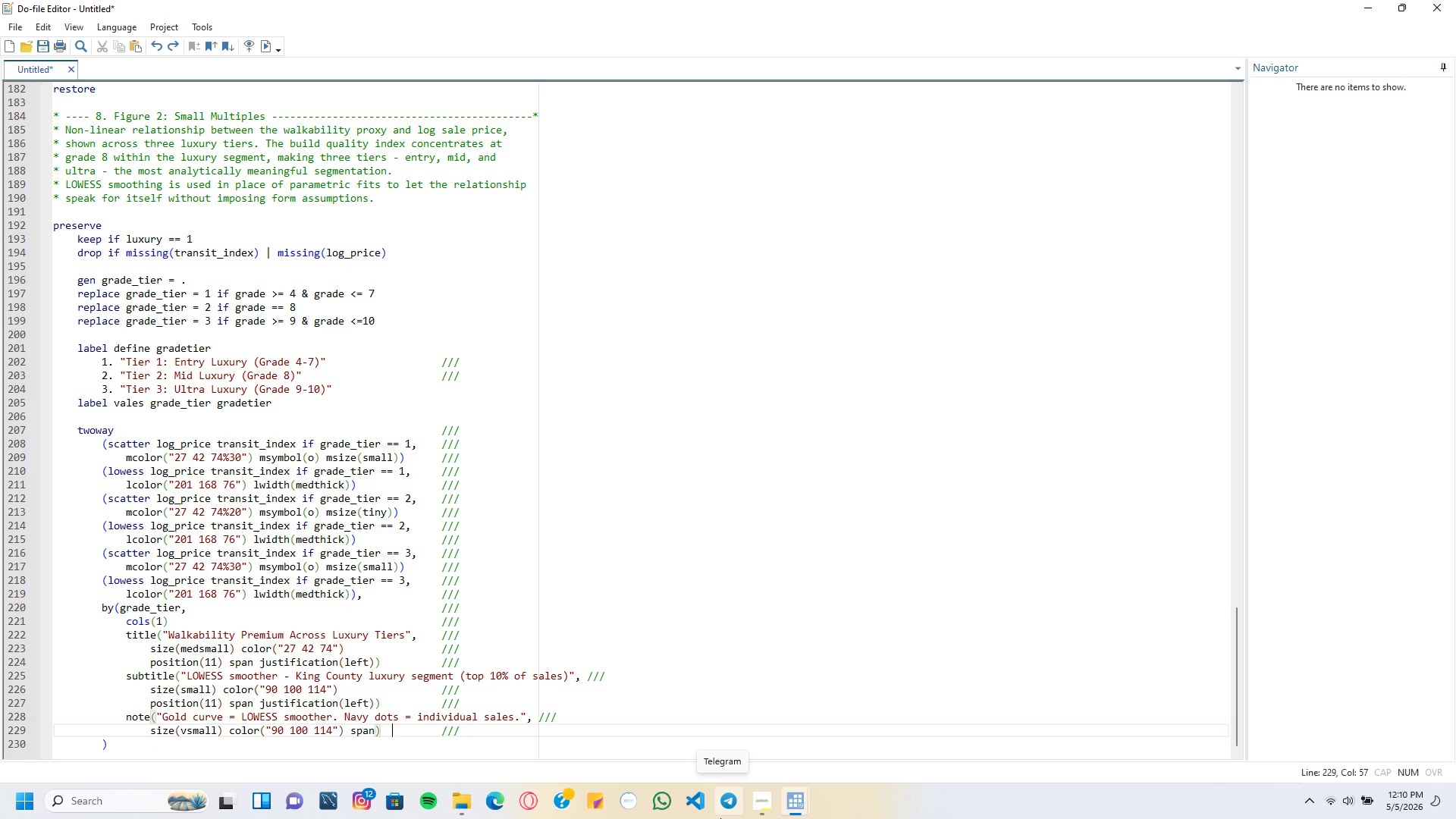 
key(ArrowRight)
 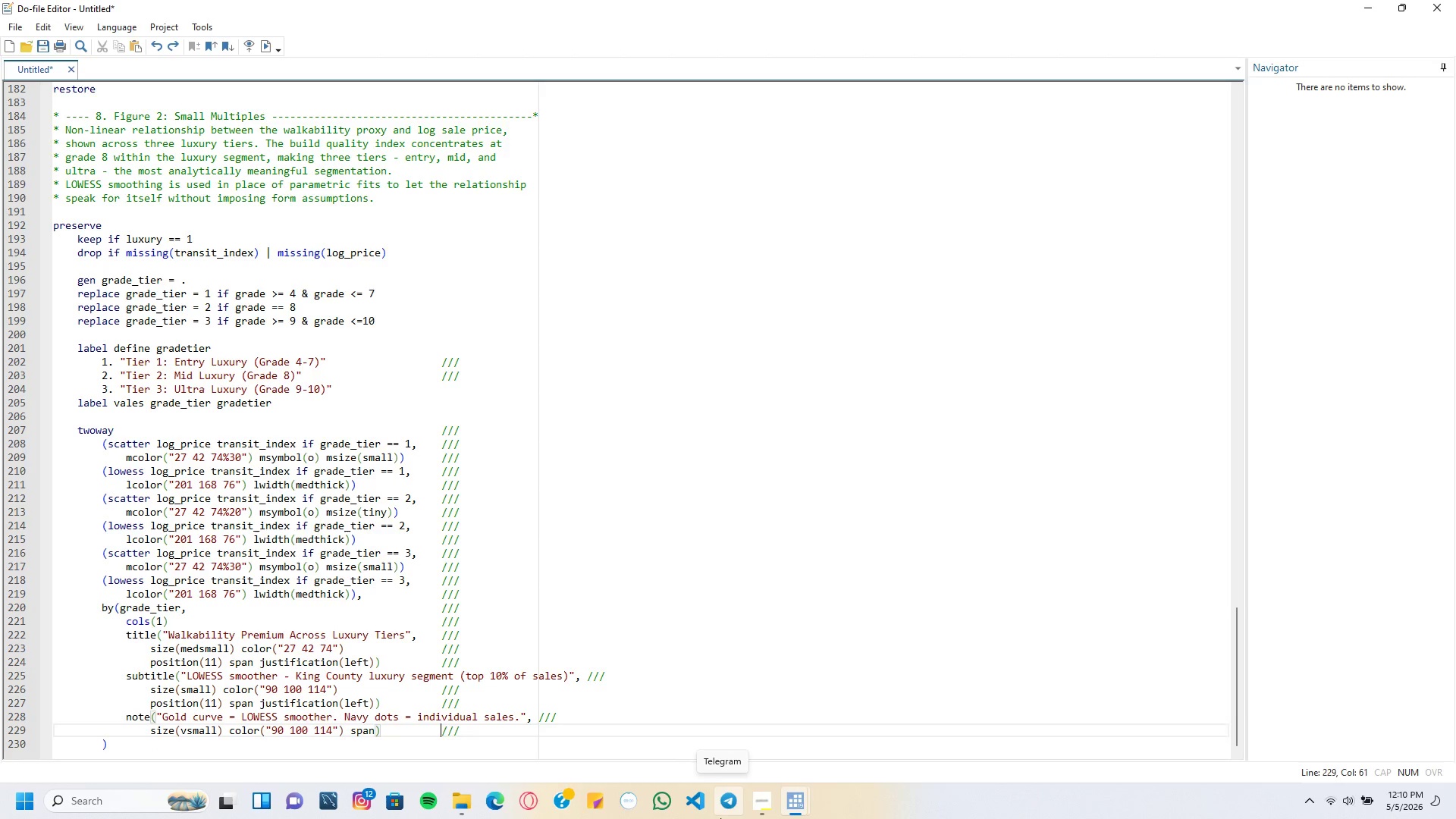 
key(ArrowRight)
 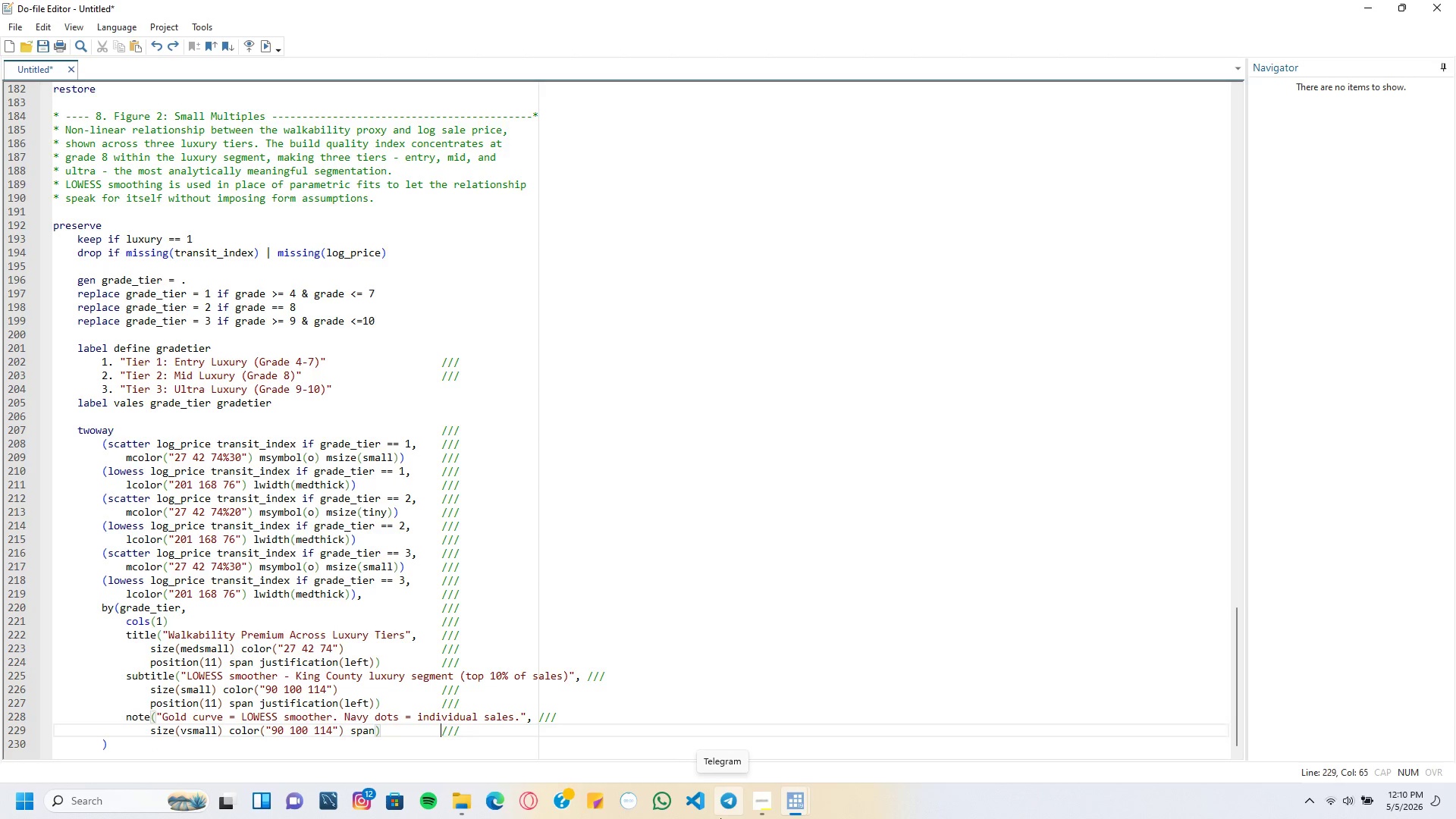 
key(ArrowRight)
 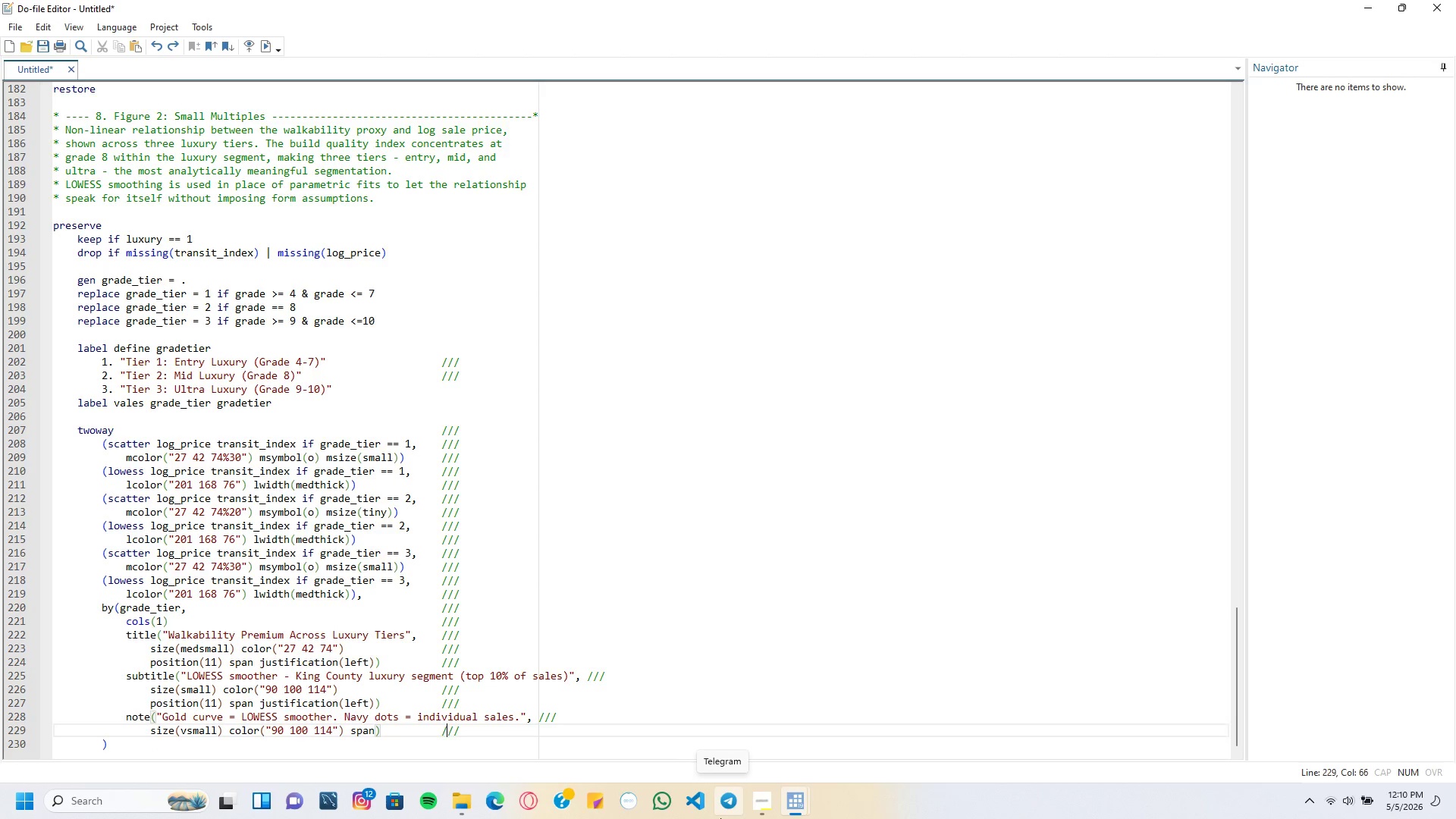 
key(ArrowRight)
 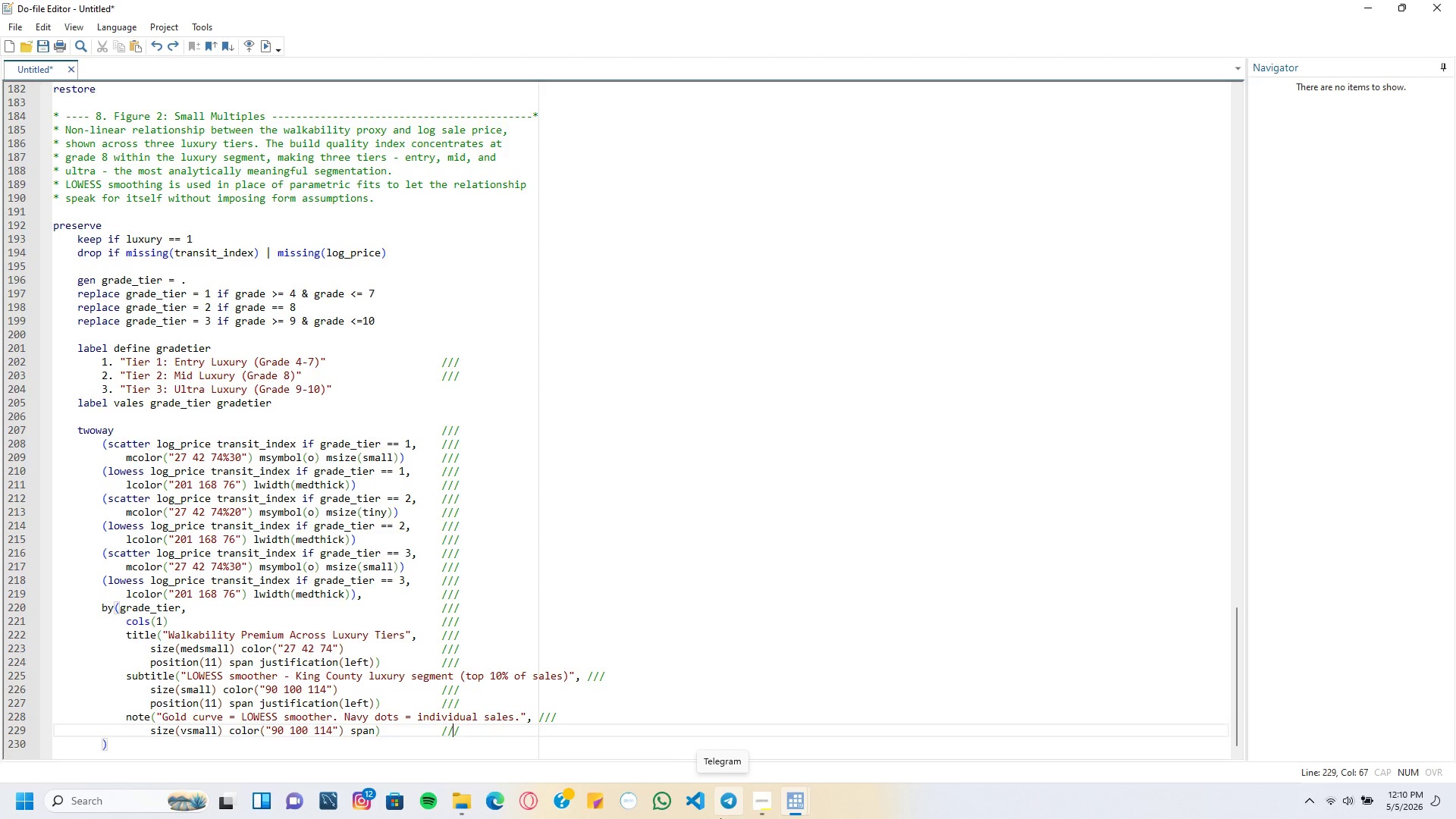 
key(ArrowRight)
 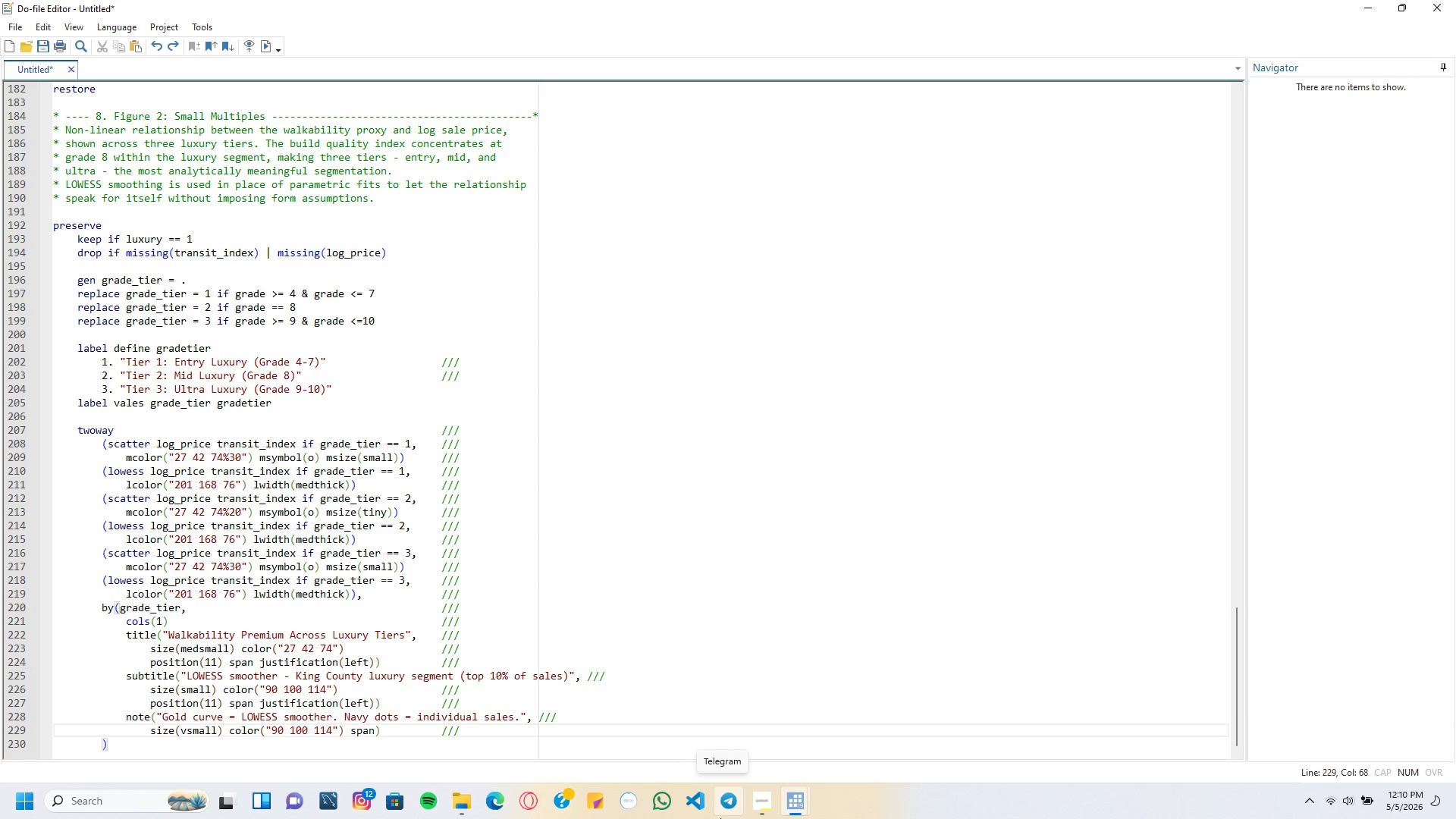 
key(Enter)
 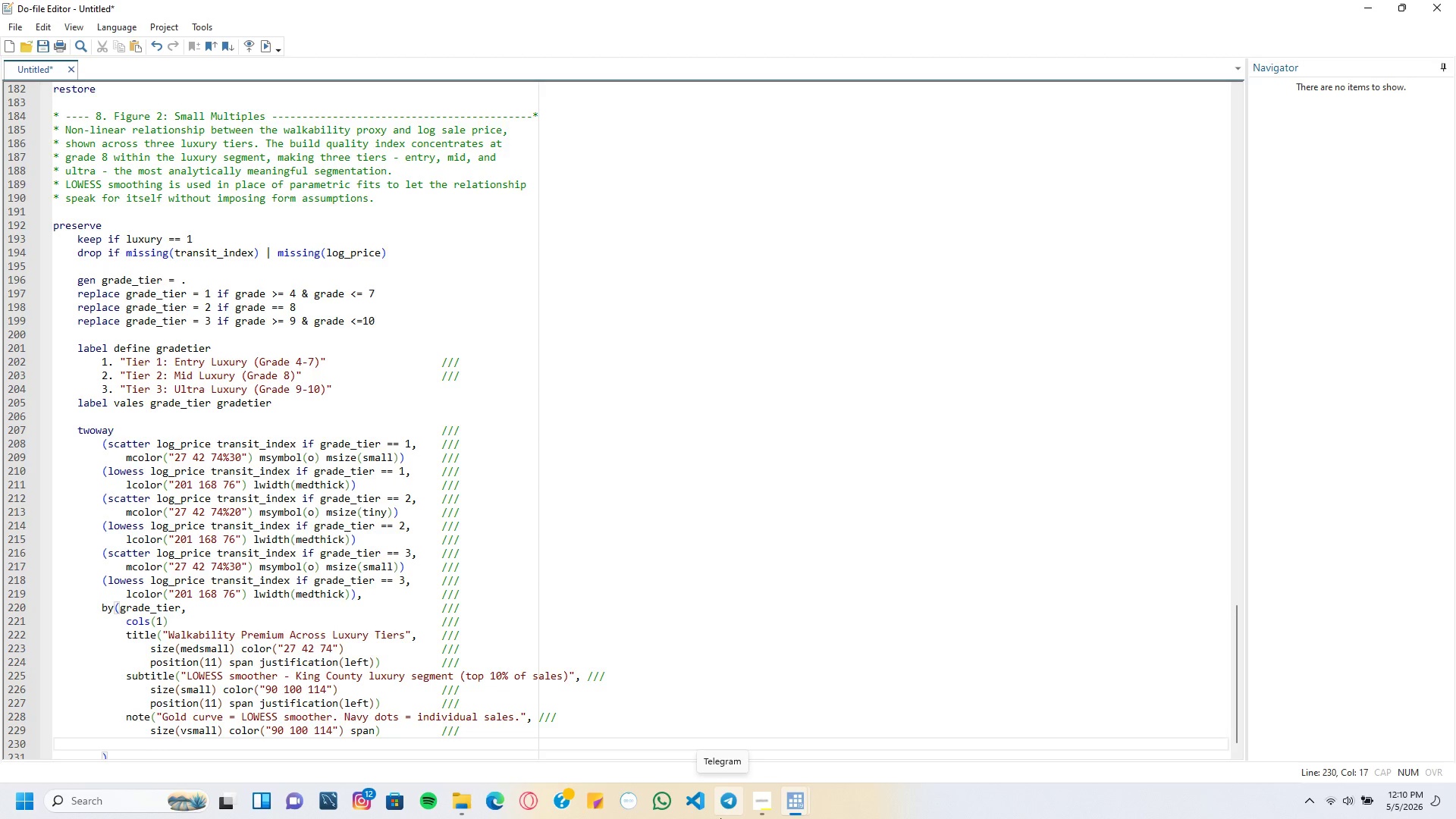 
key(Backspace)
type(graphregiom)
key(Backspace)
type(n(color("245 240 232)
 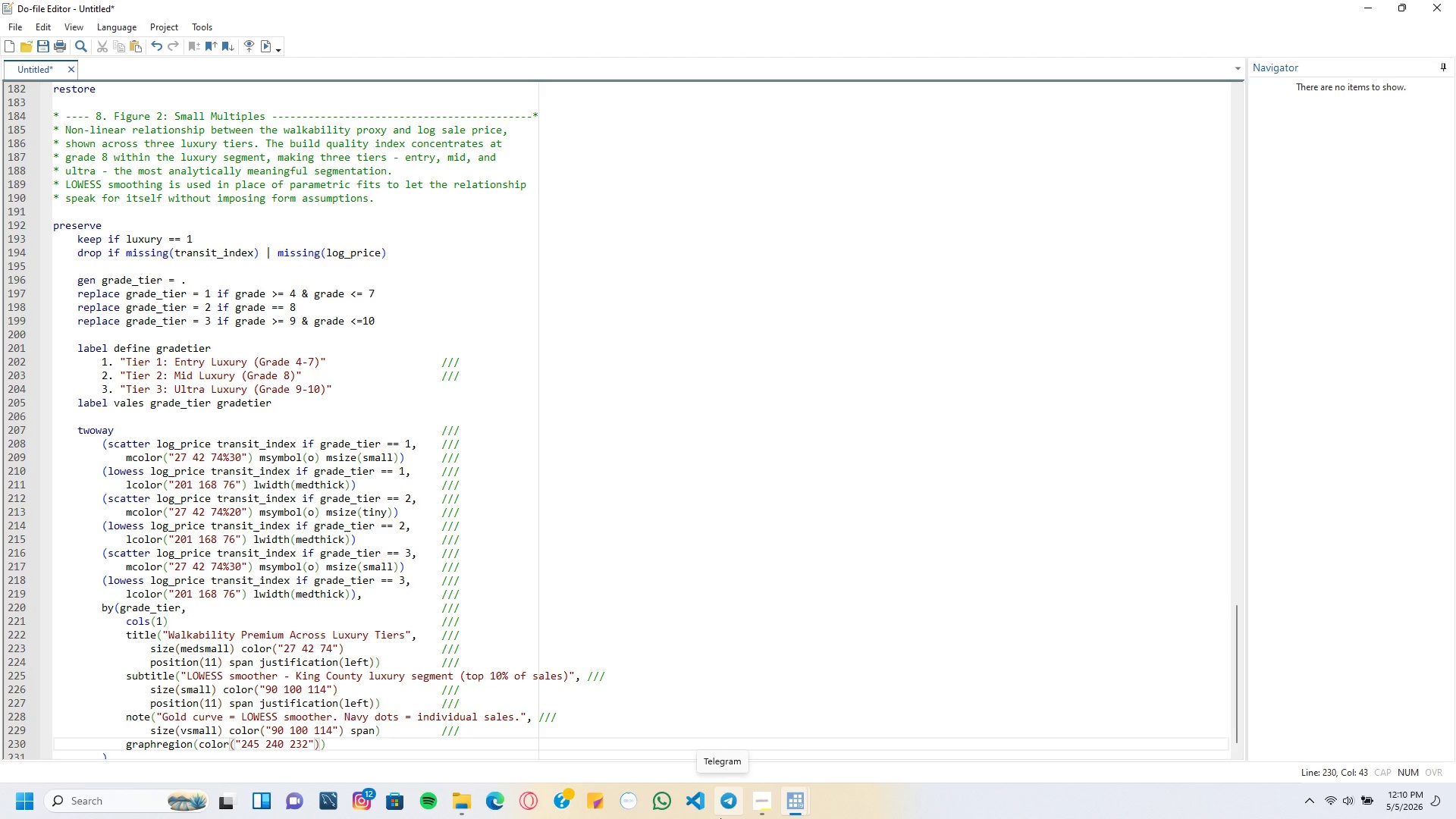 
key(ArrowRight)
 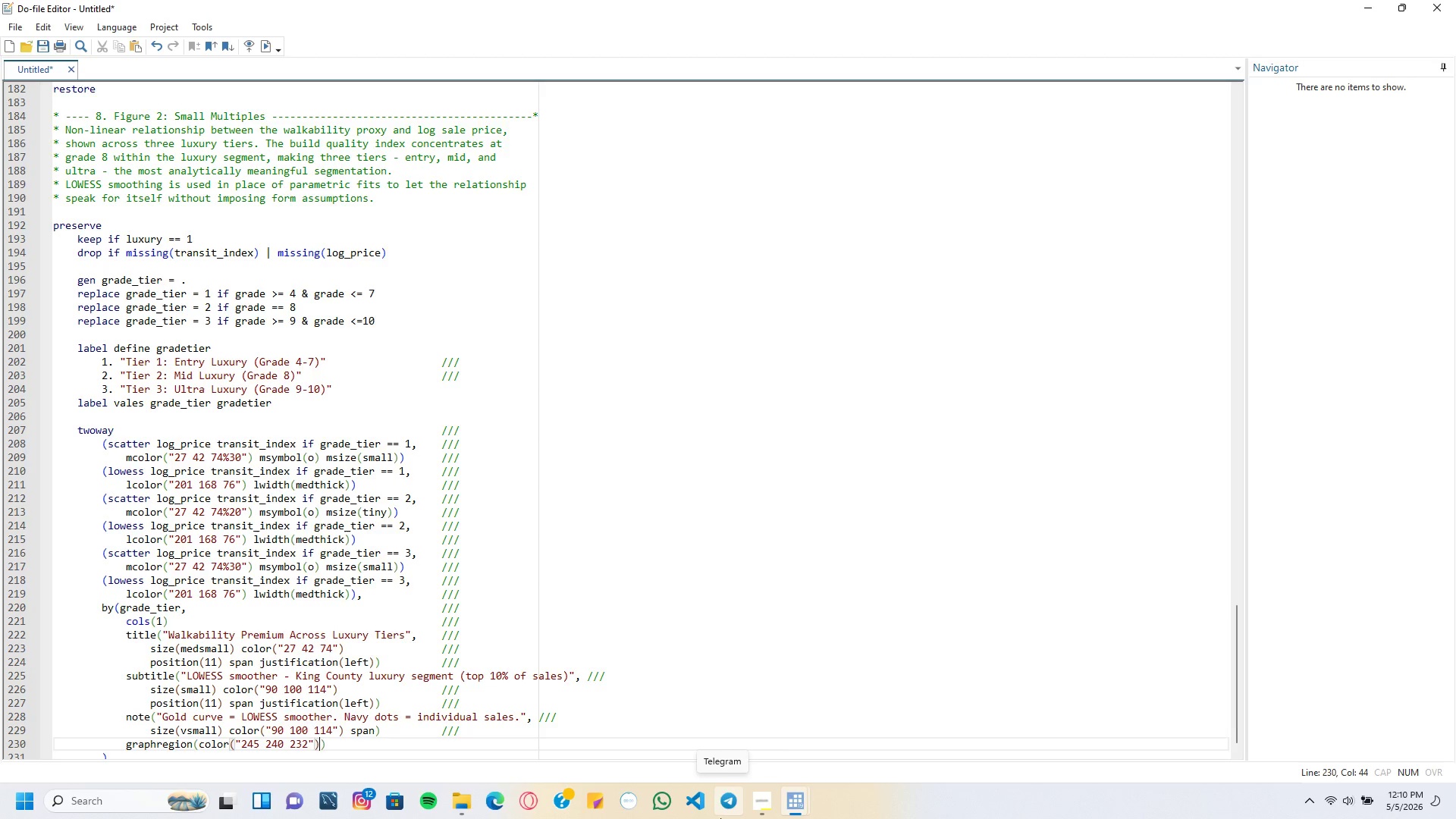 
key(ArrowRight)
 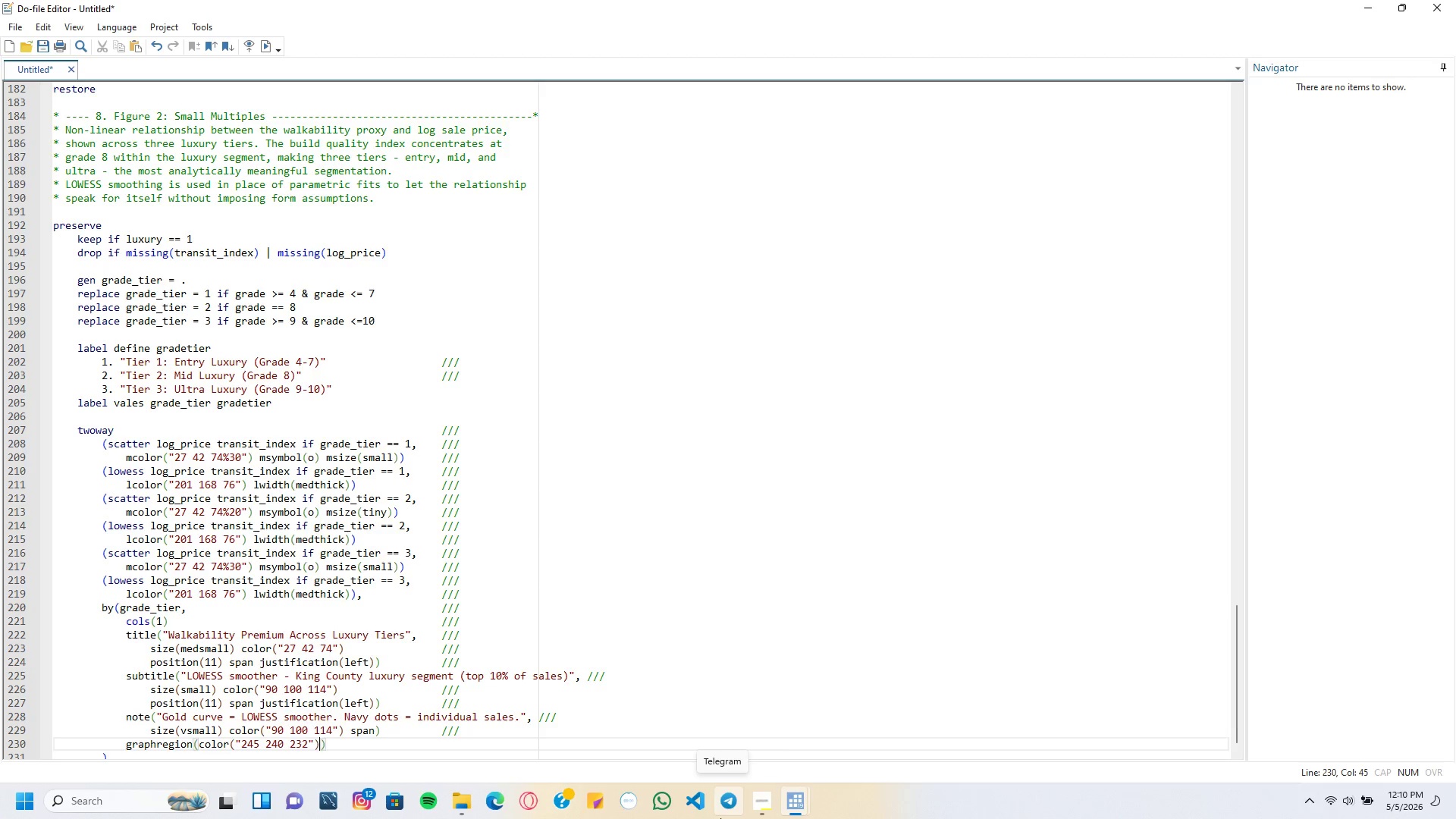 
type( lcolor(none)
 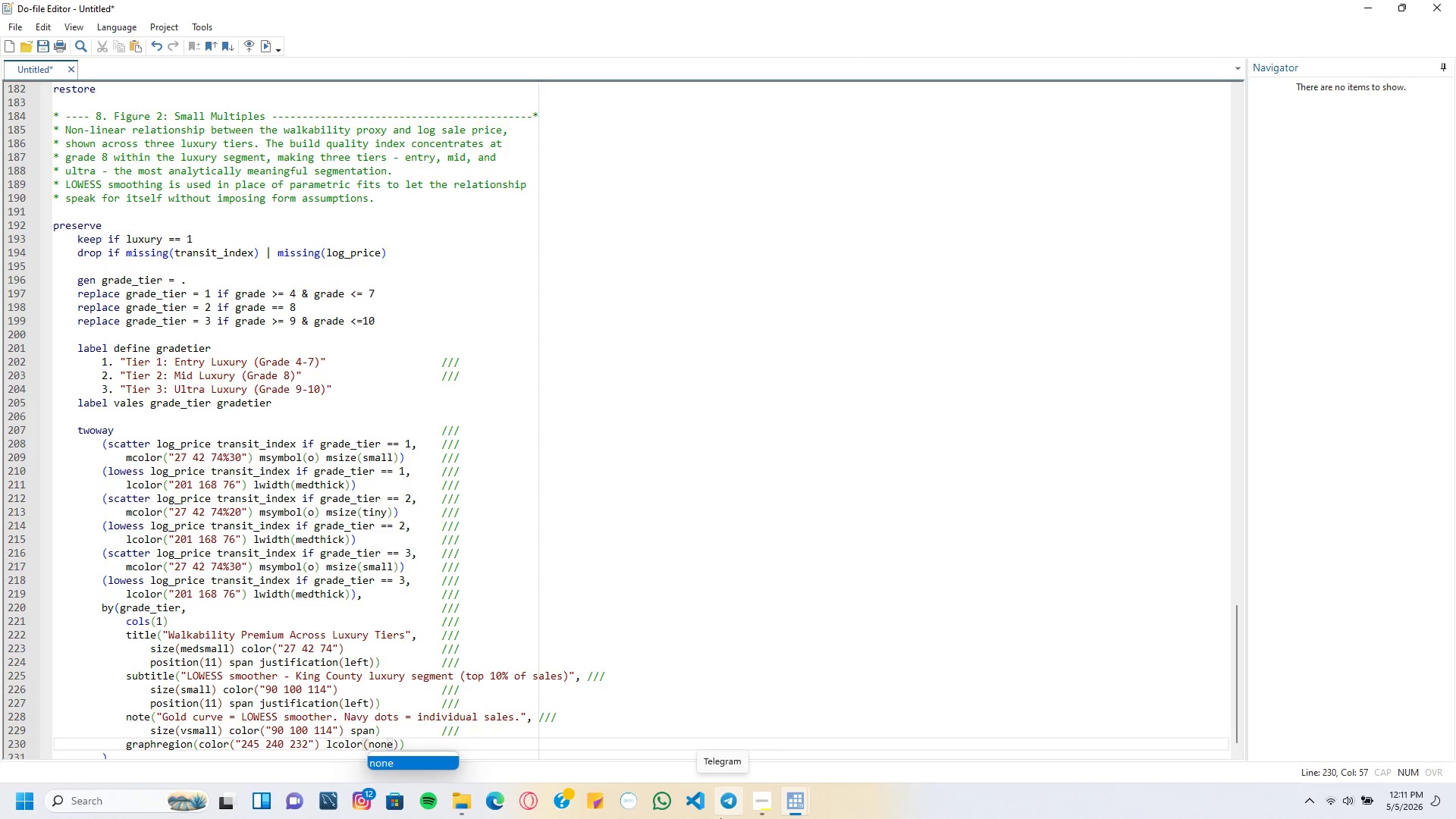 
key(ArrowRight)
 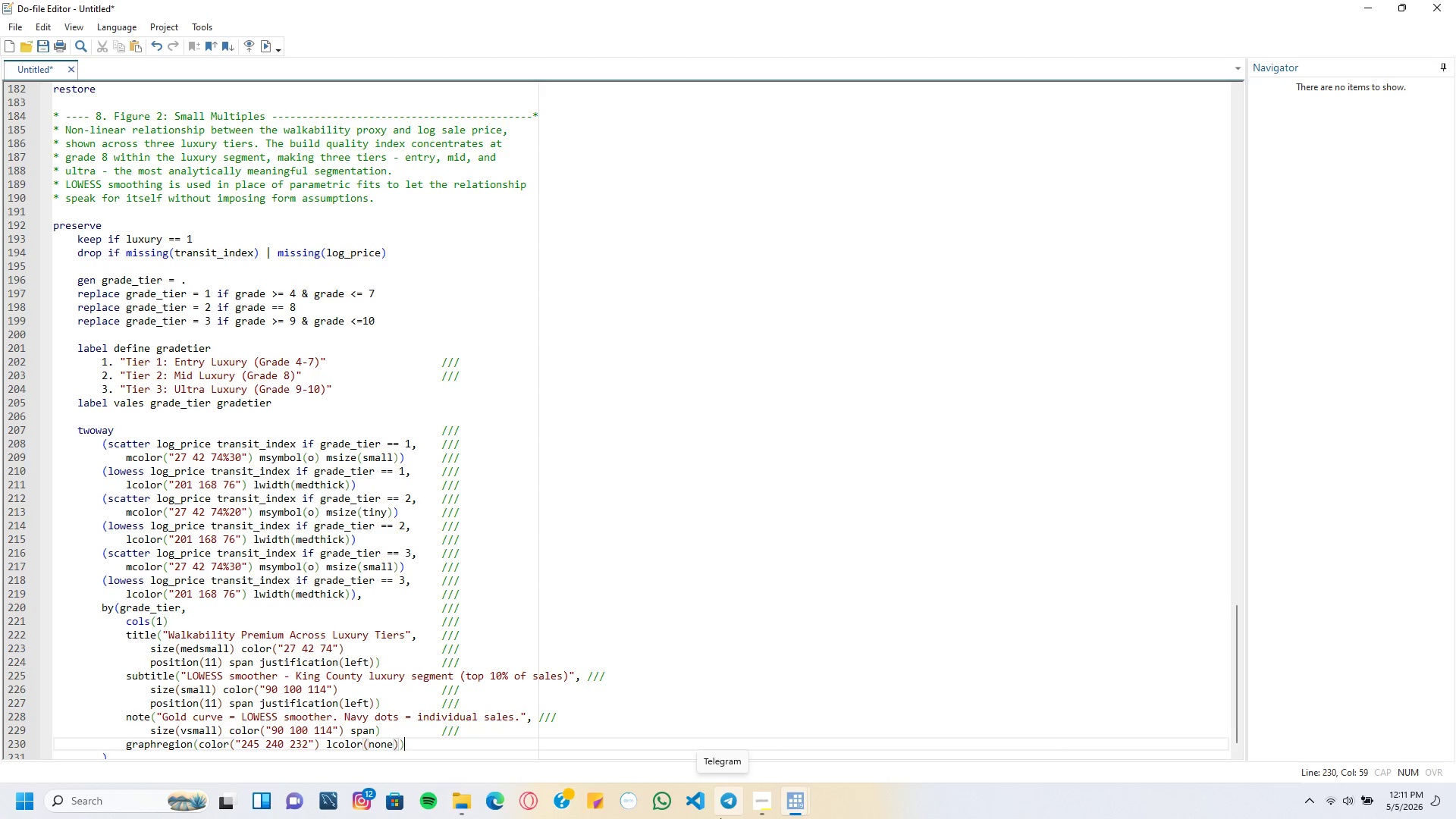 
key(ArrowRight)
 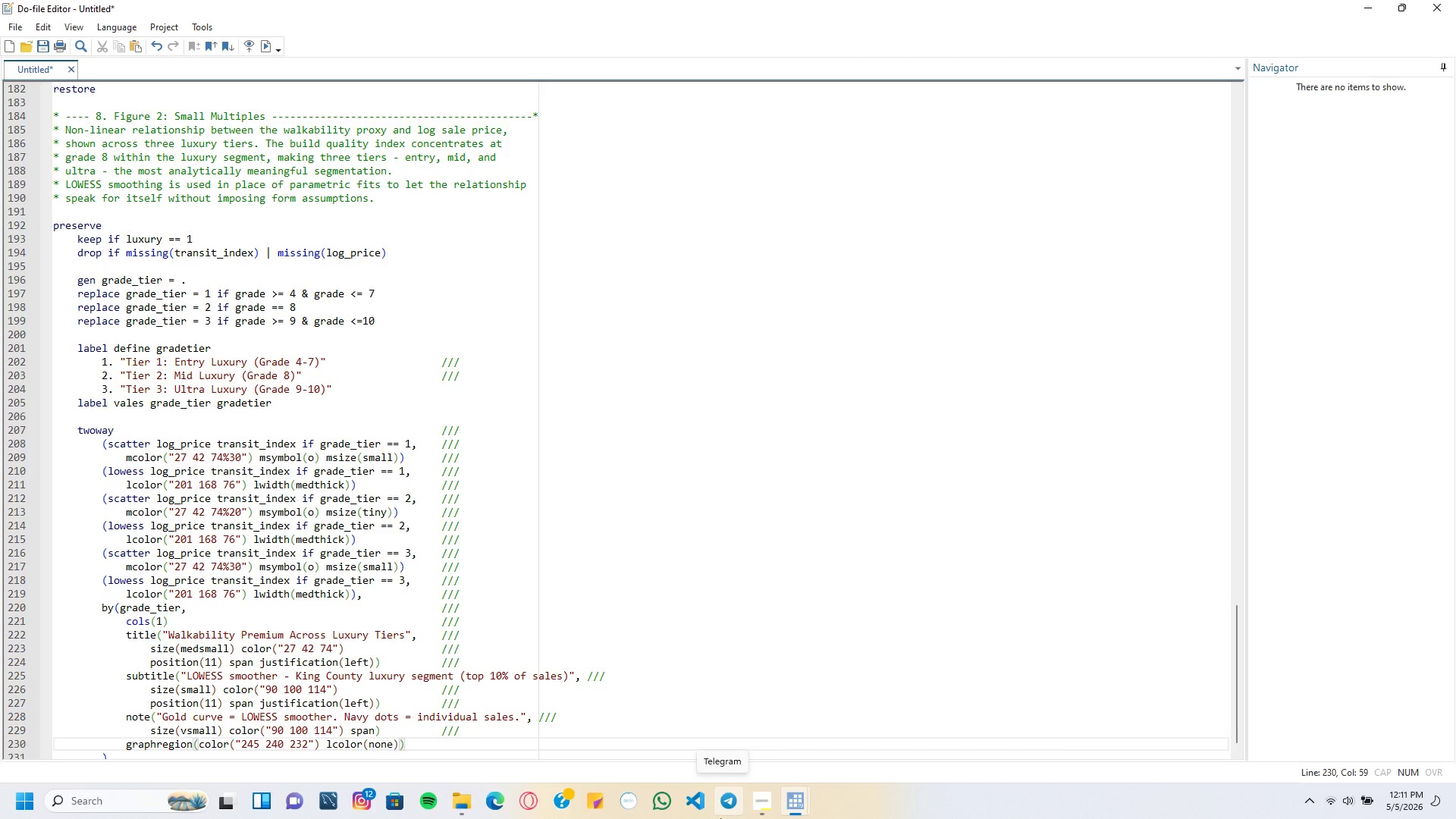 
key(Tab)
 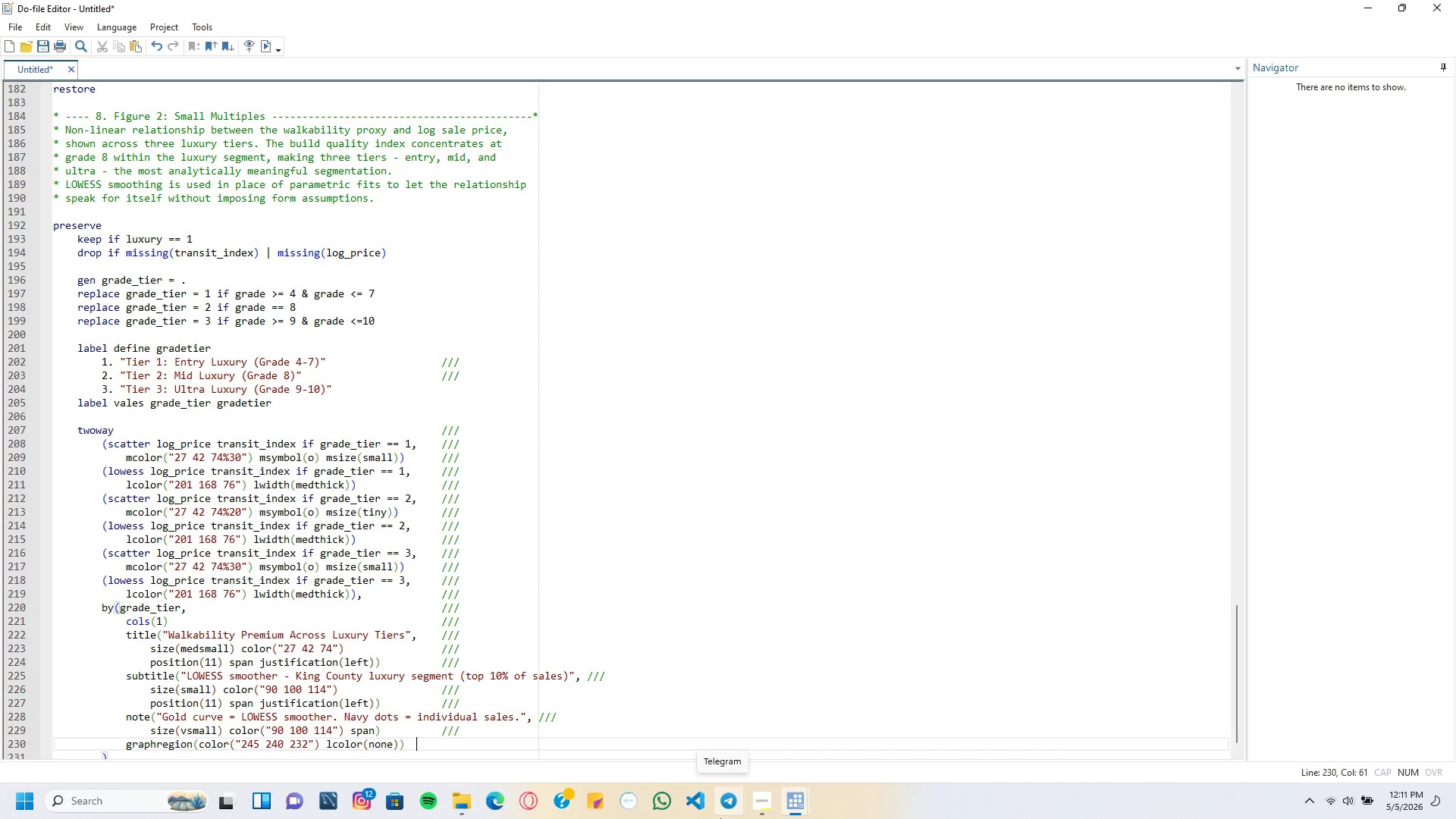 
key(Tab)
 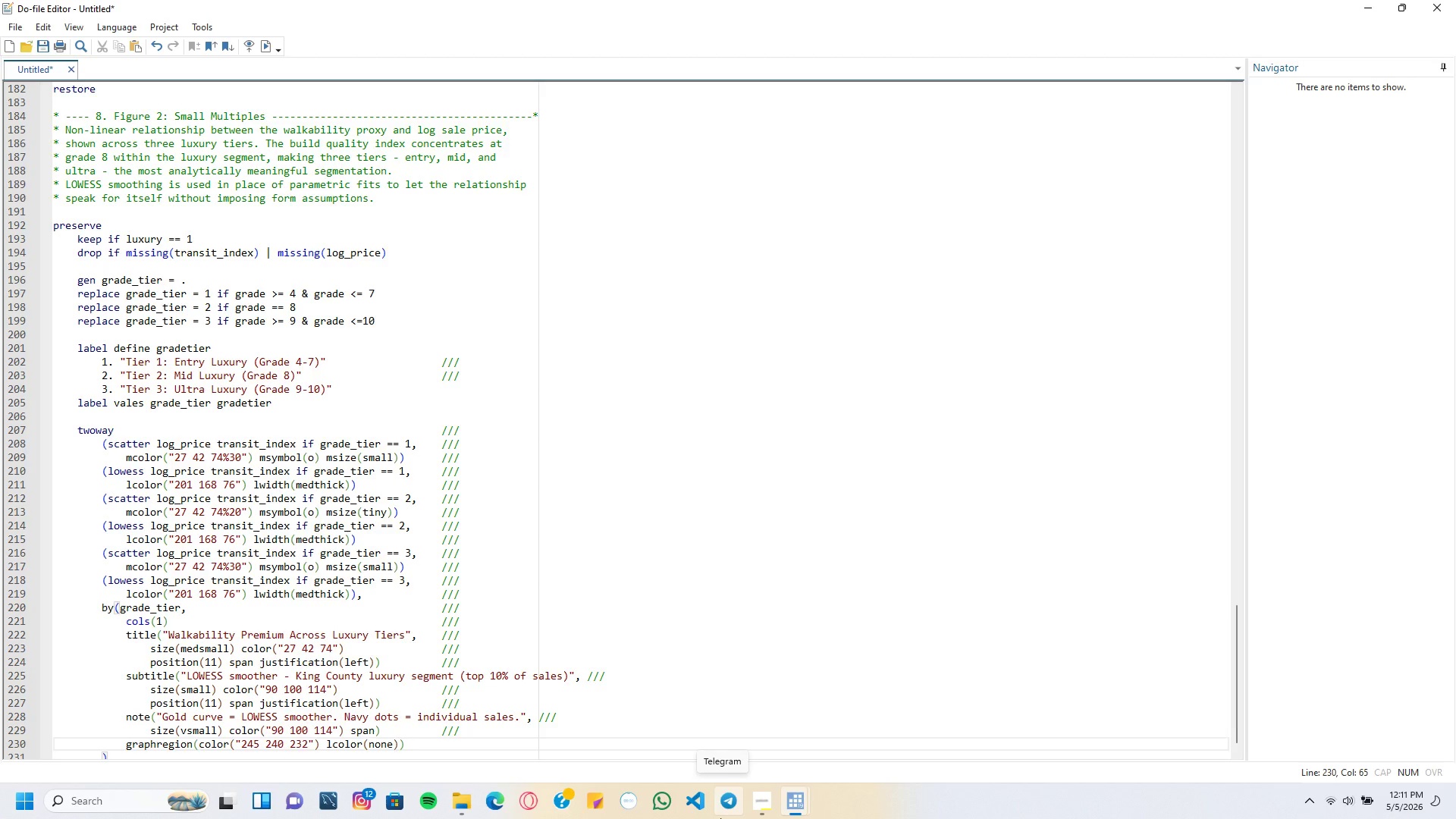 
key(Slash)
 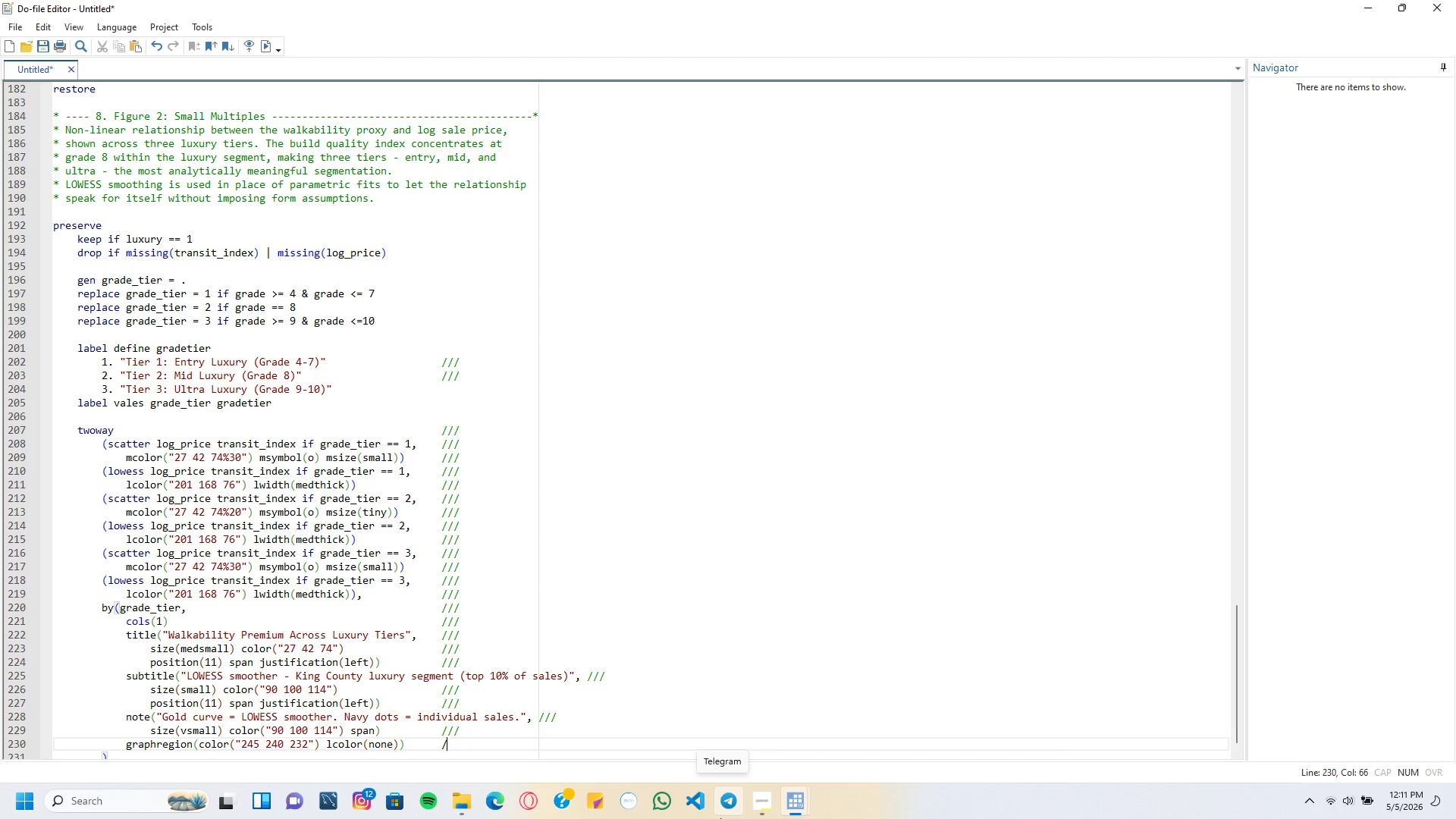 
key(Slash)
 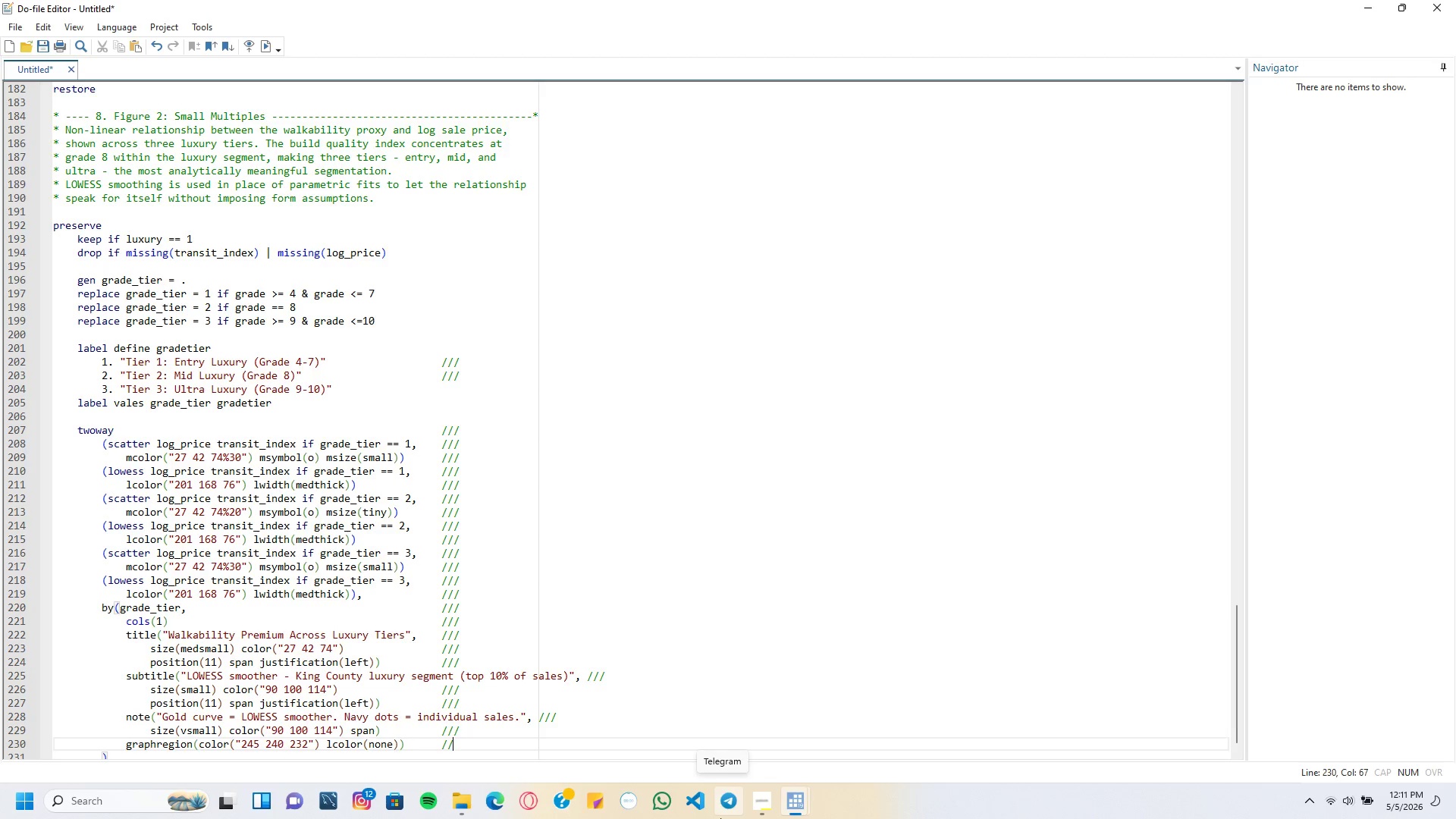 
key(Slash)
 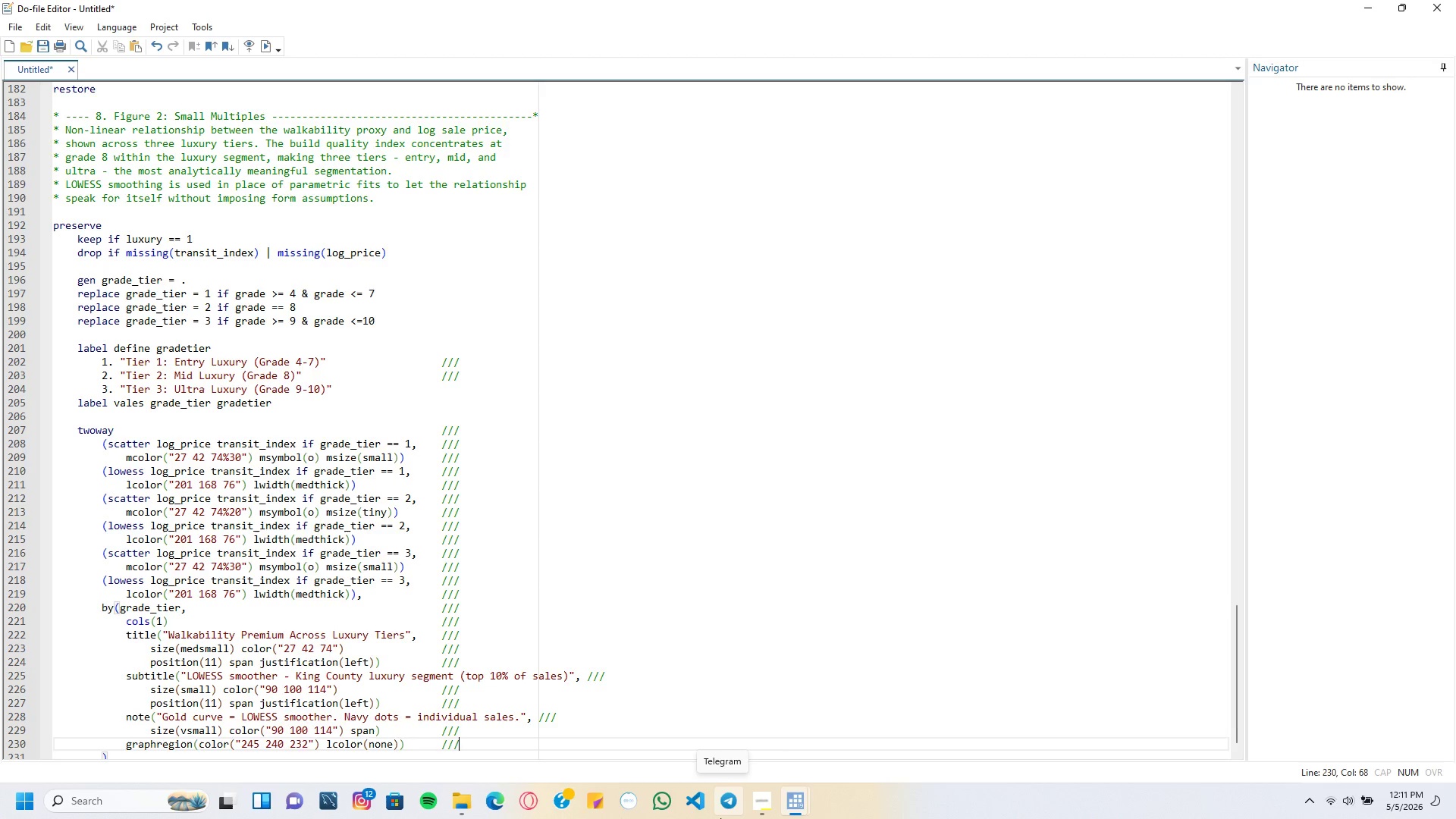 
key(Enter)
 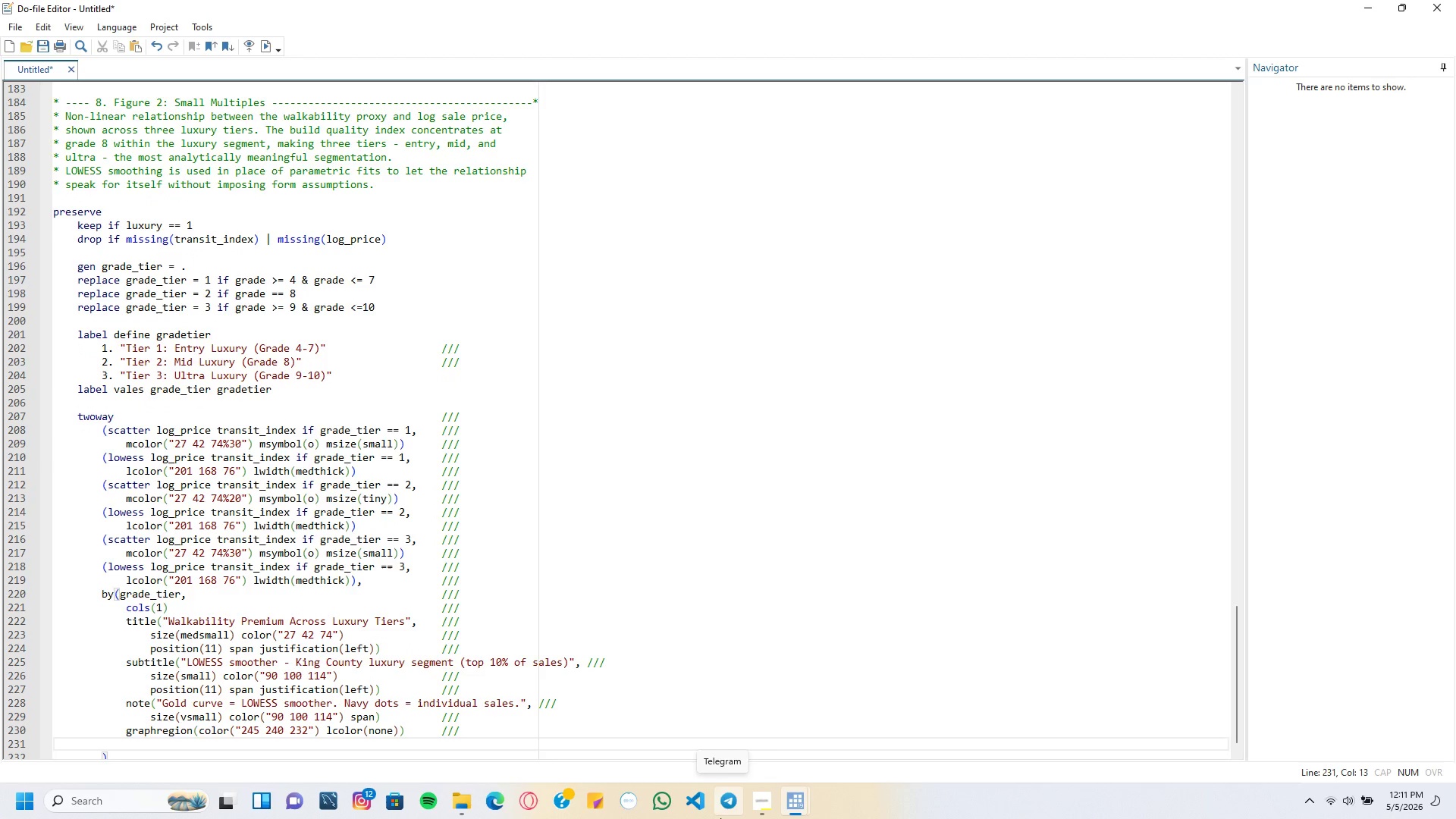 
type(imargin(medium)
 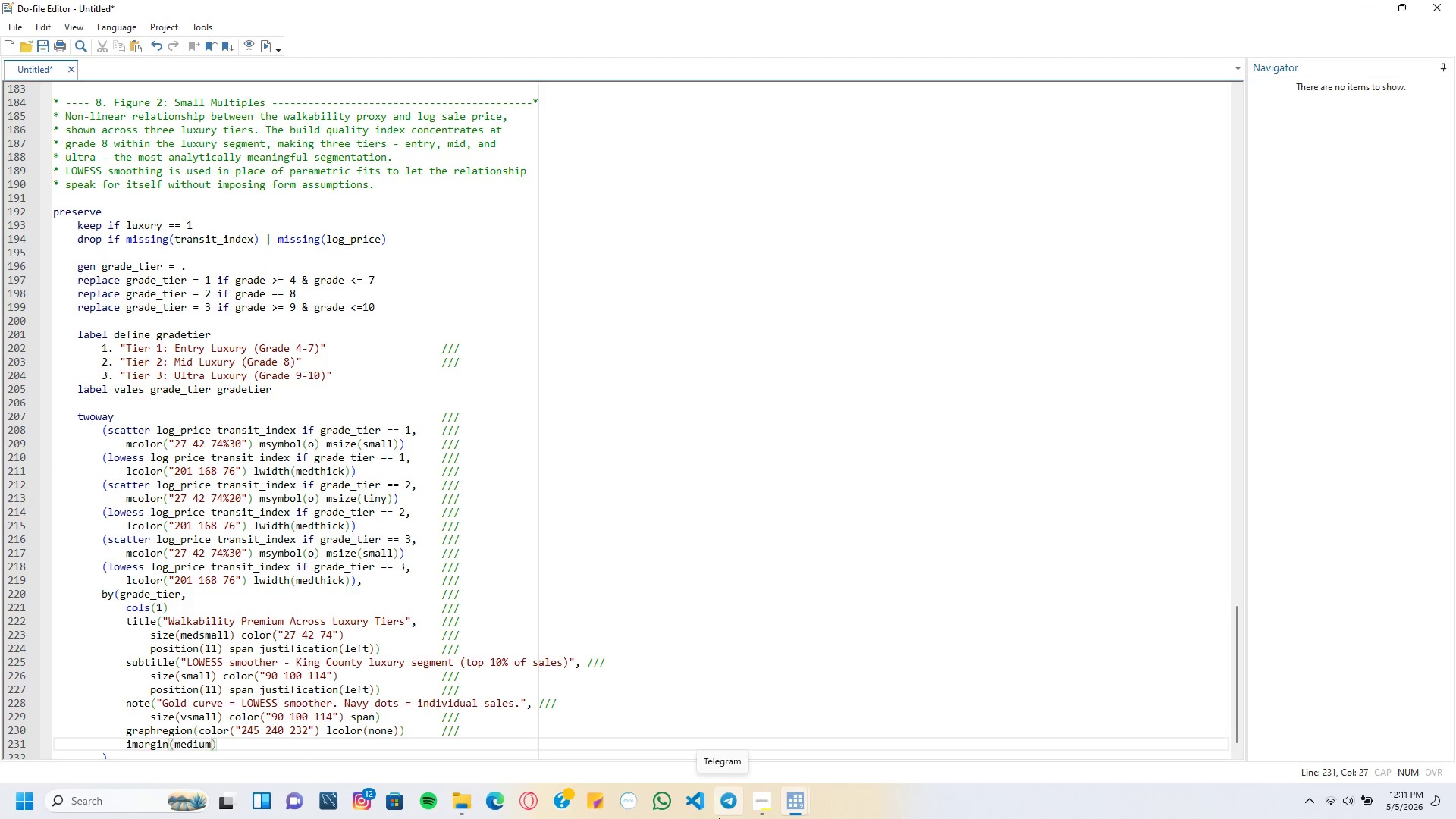 
key(ArrowRight)
 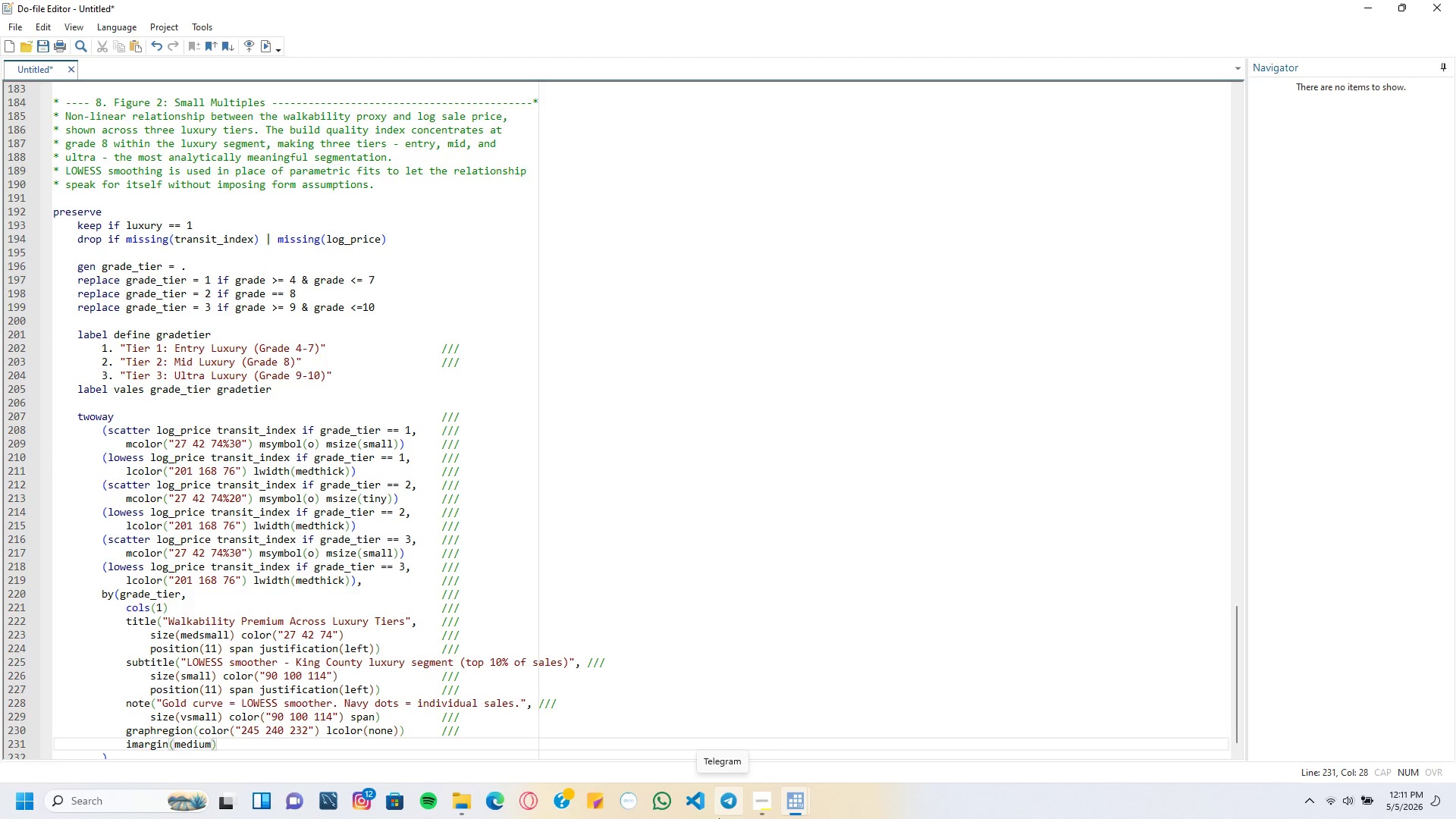 
key(Shift+0)
 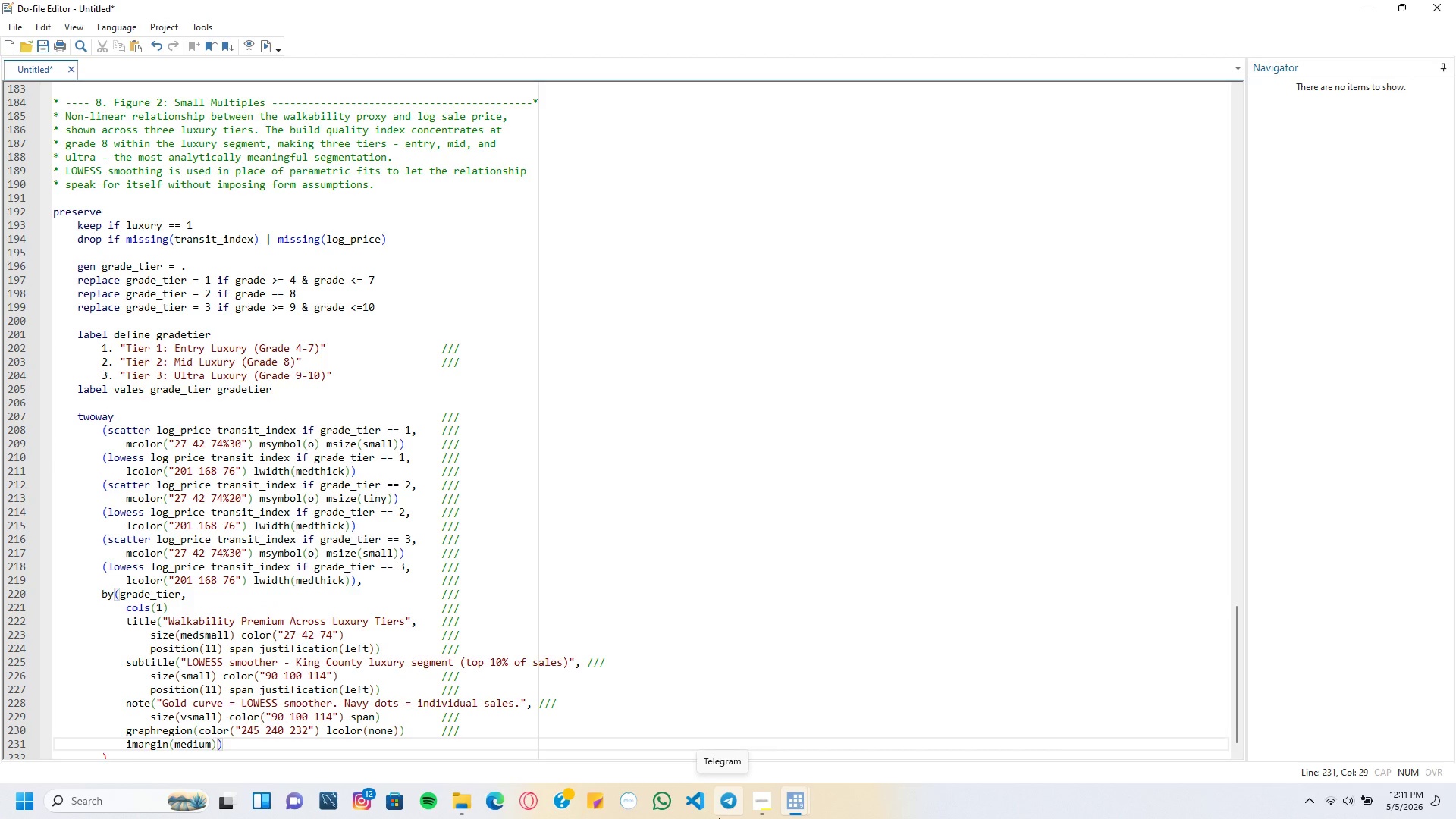 
key(Tab)
 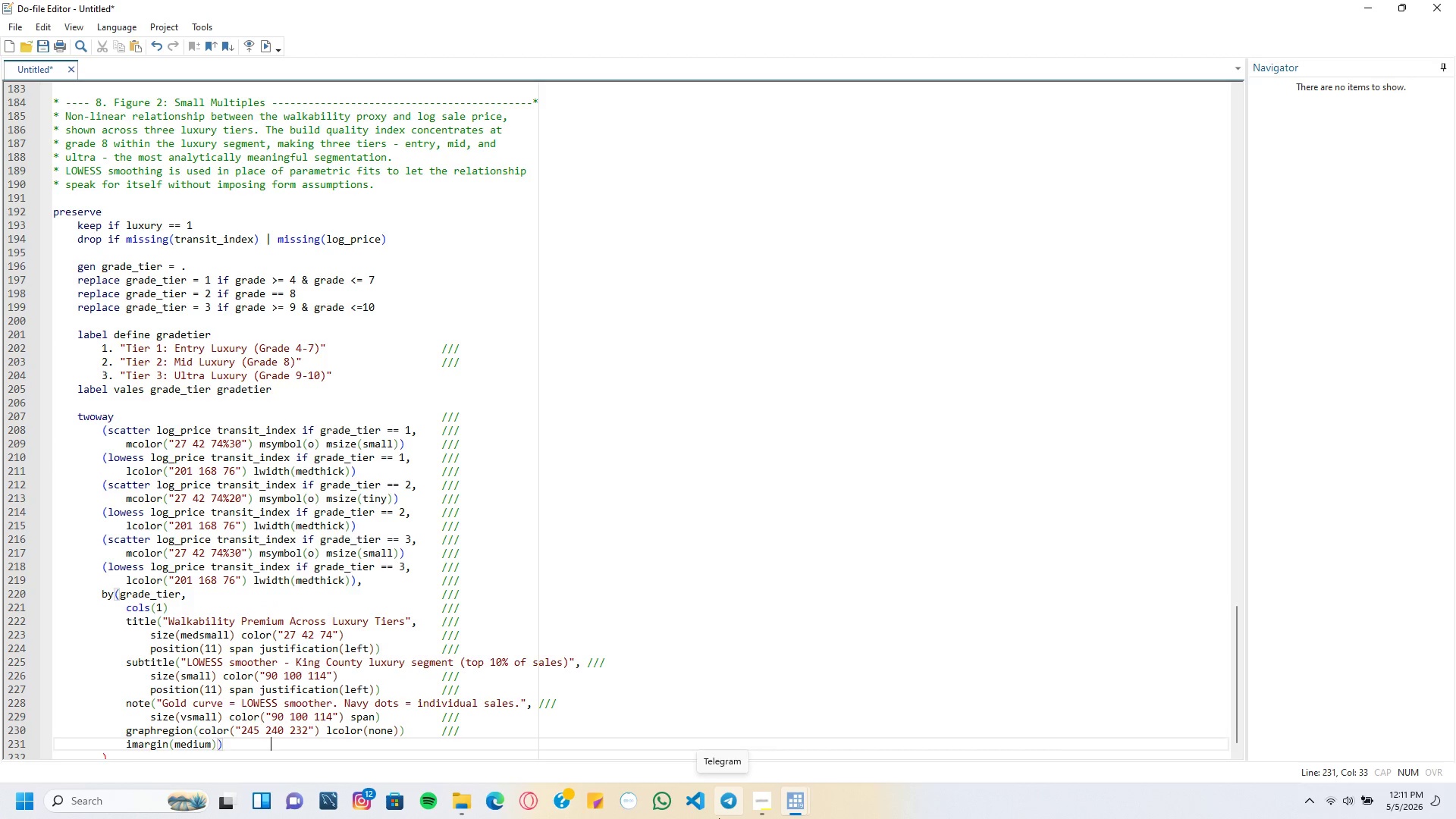 
key(Tab)
 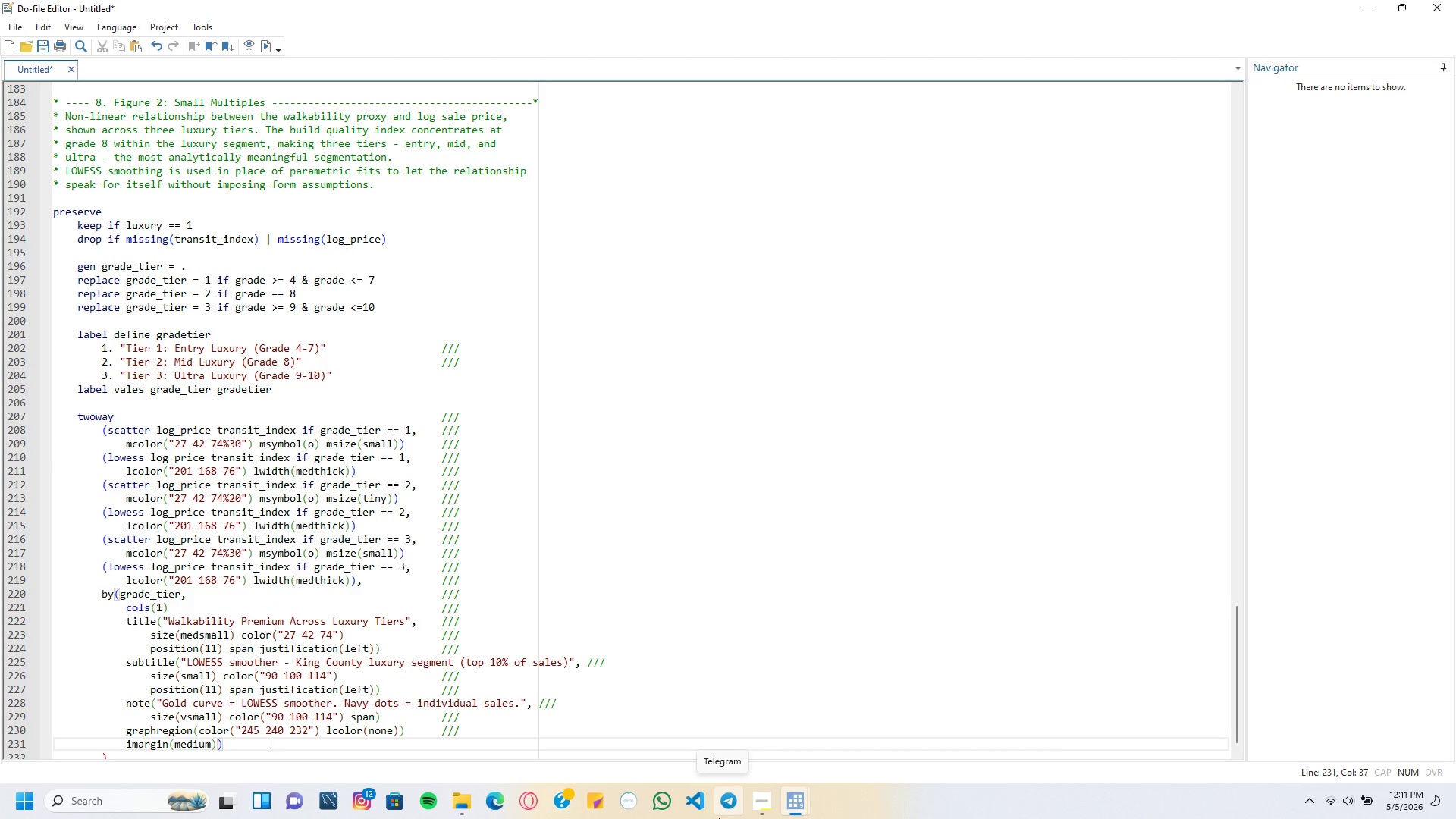 
key(Tab)
 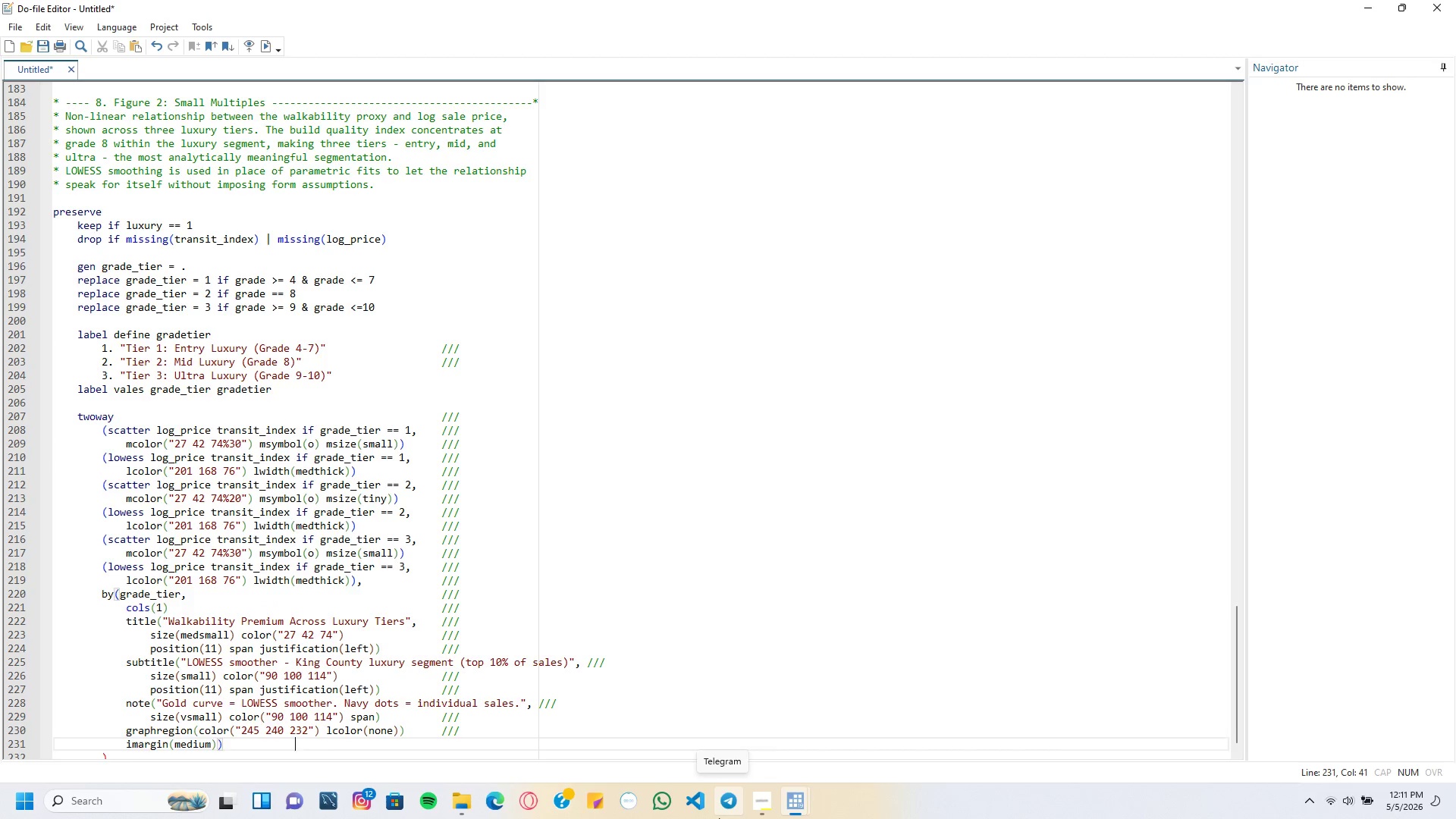 
key(Tab)
 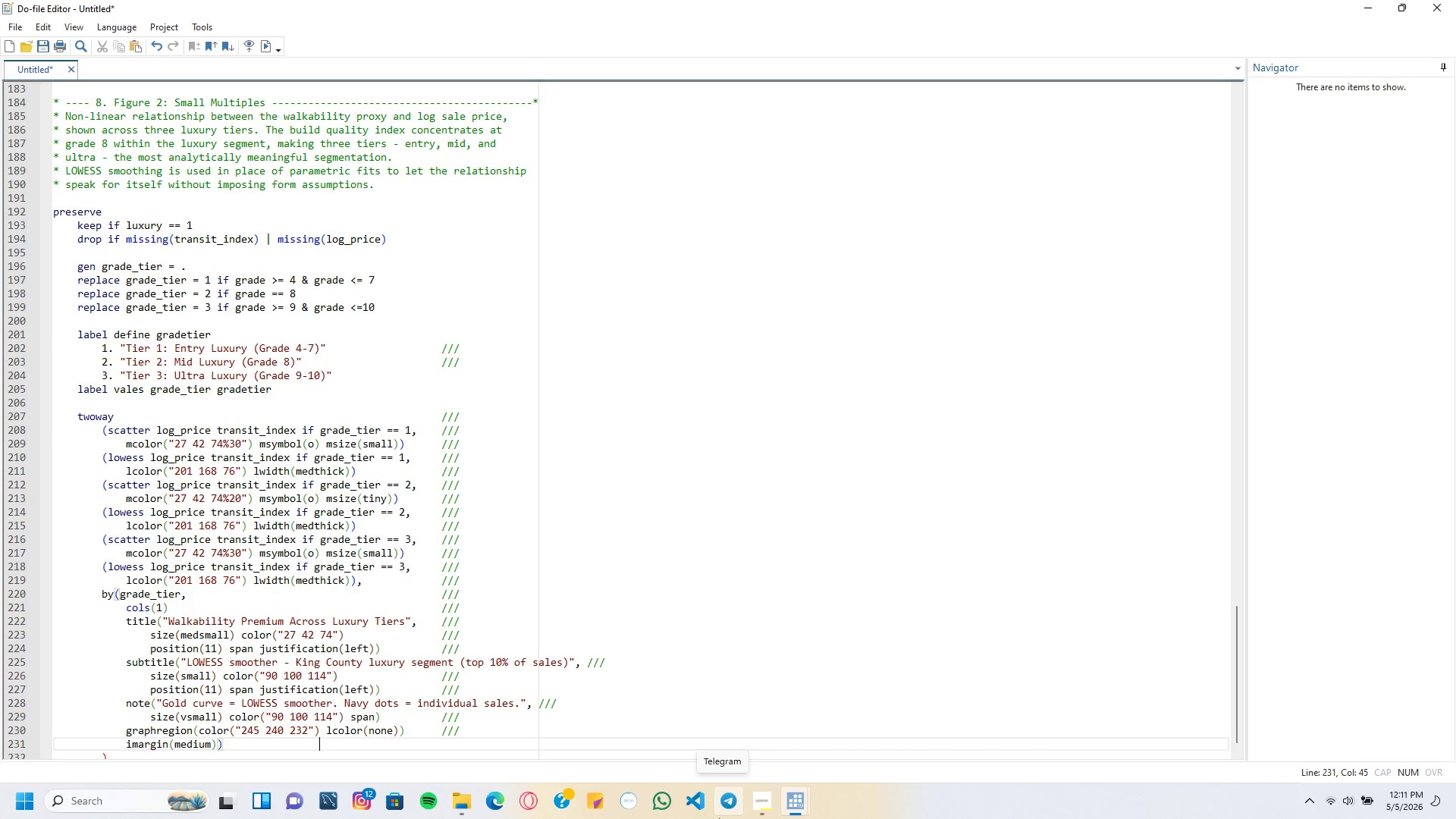 
key(Tab)
 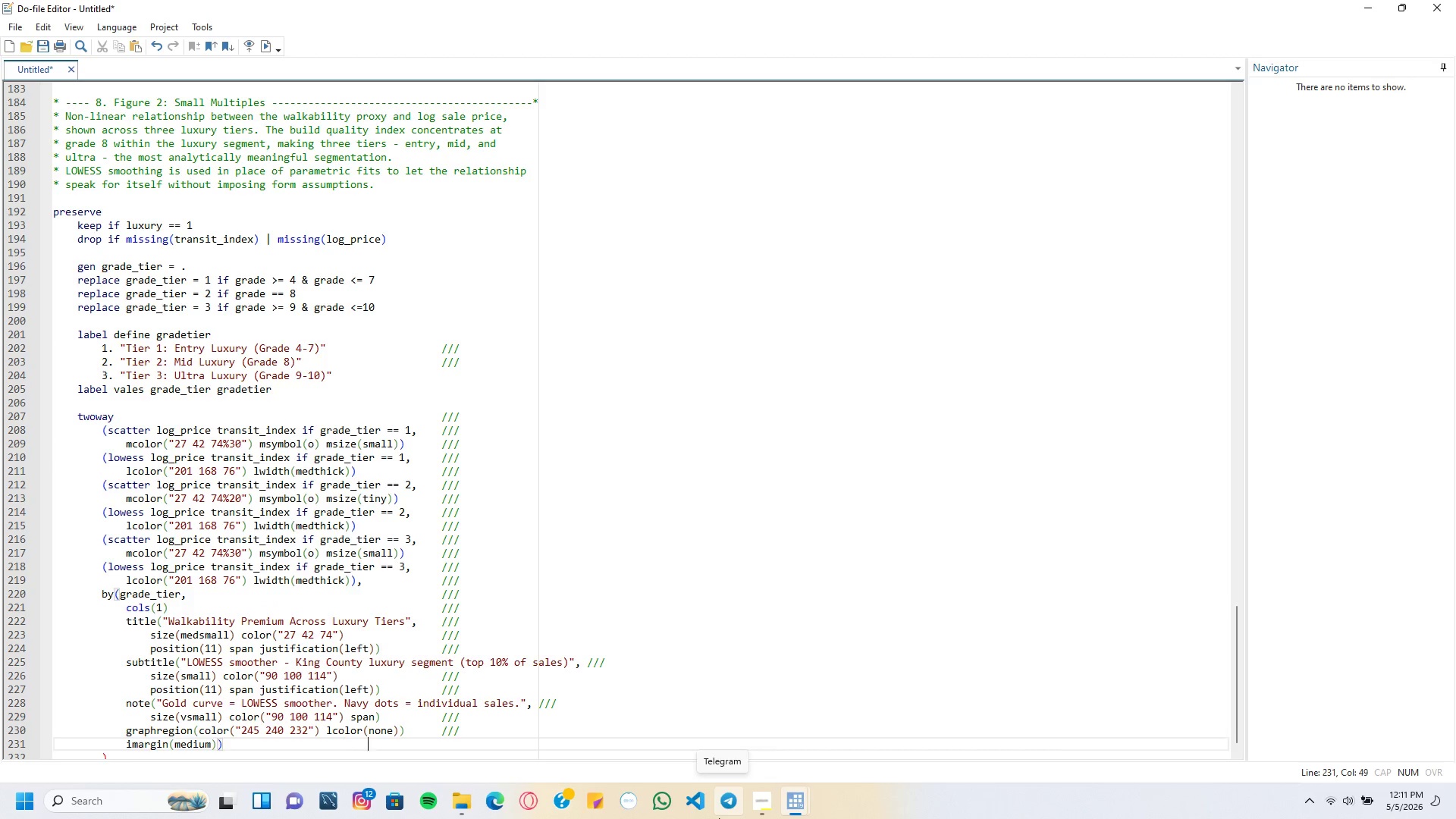 
key(Tab)
 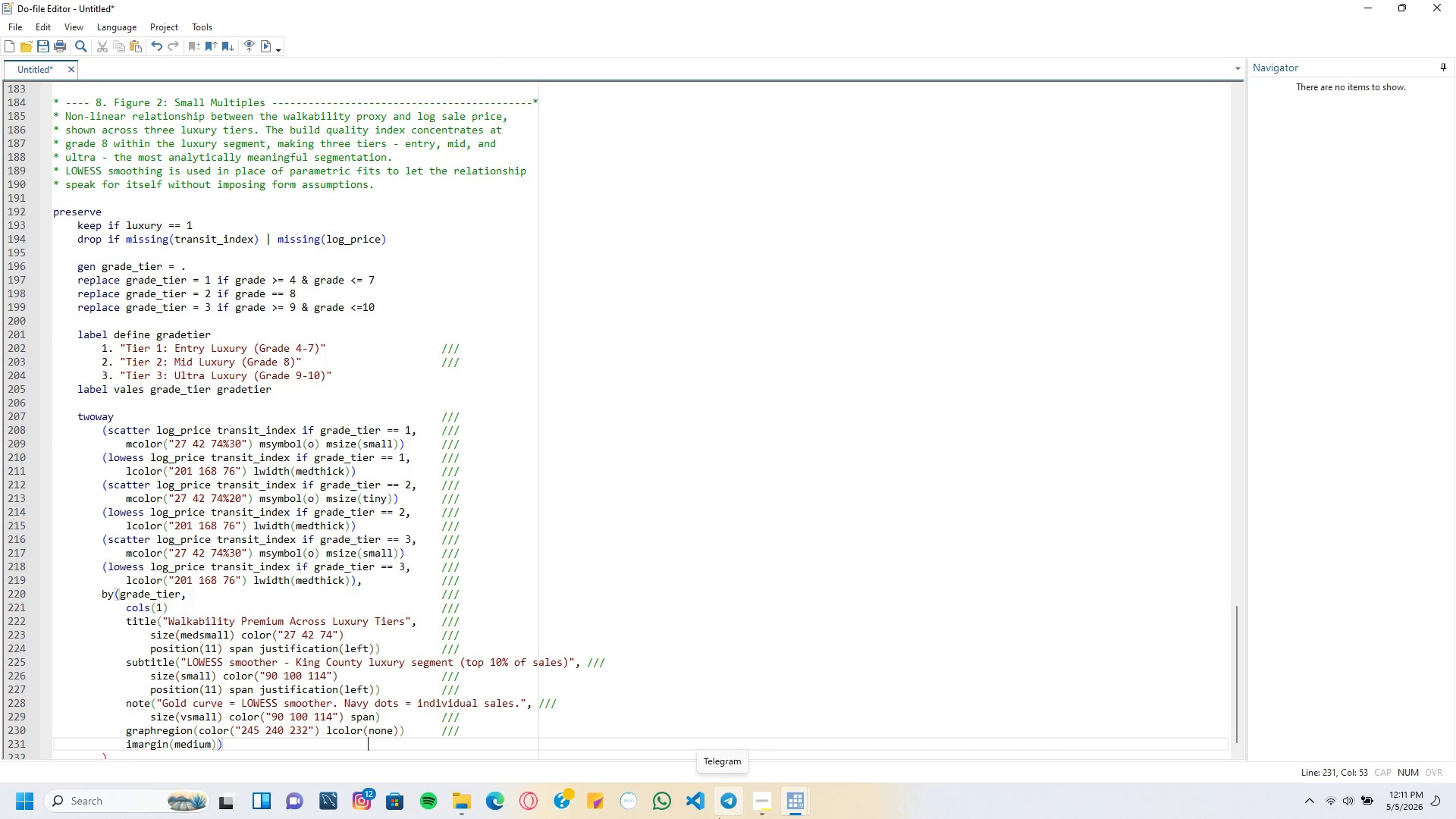 
key(Tab)
 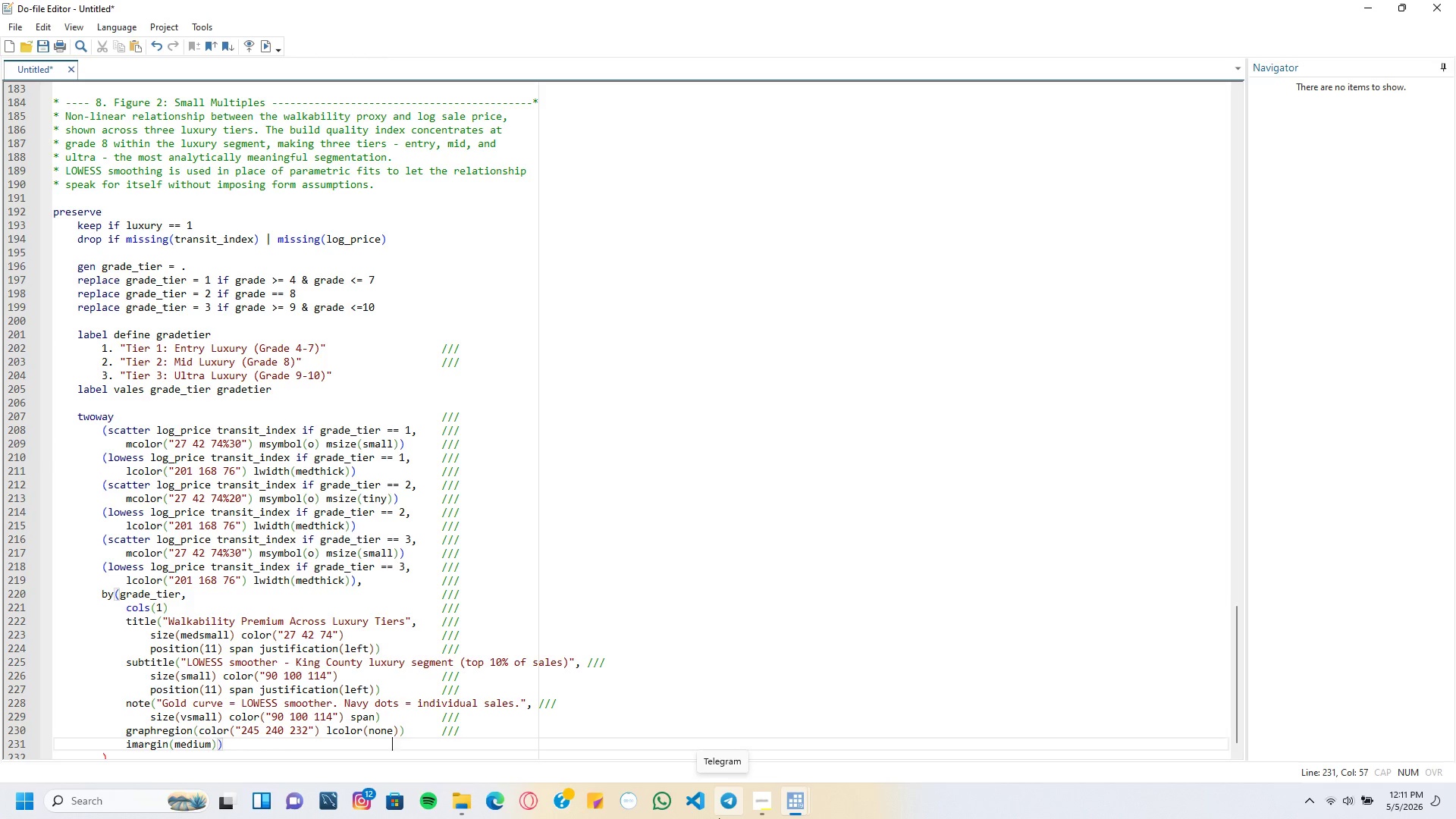 
key(Tab)
 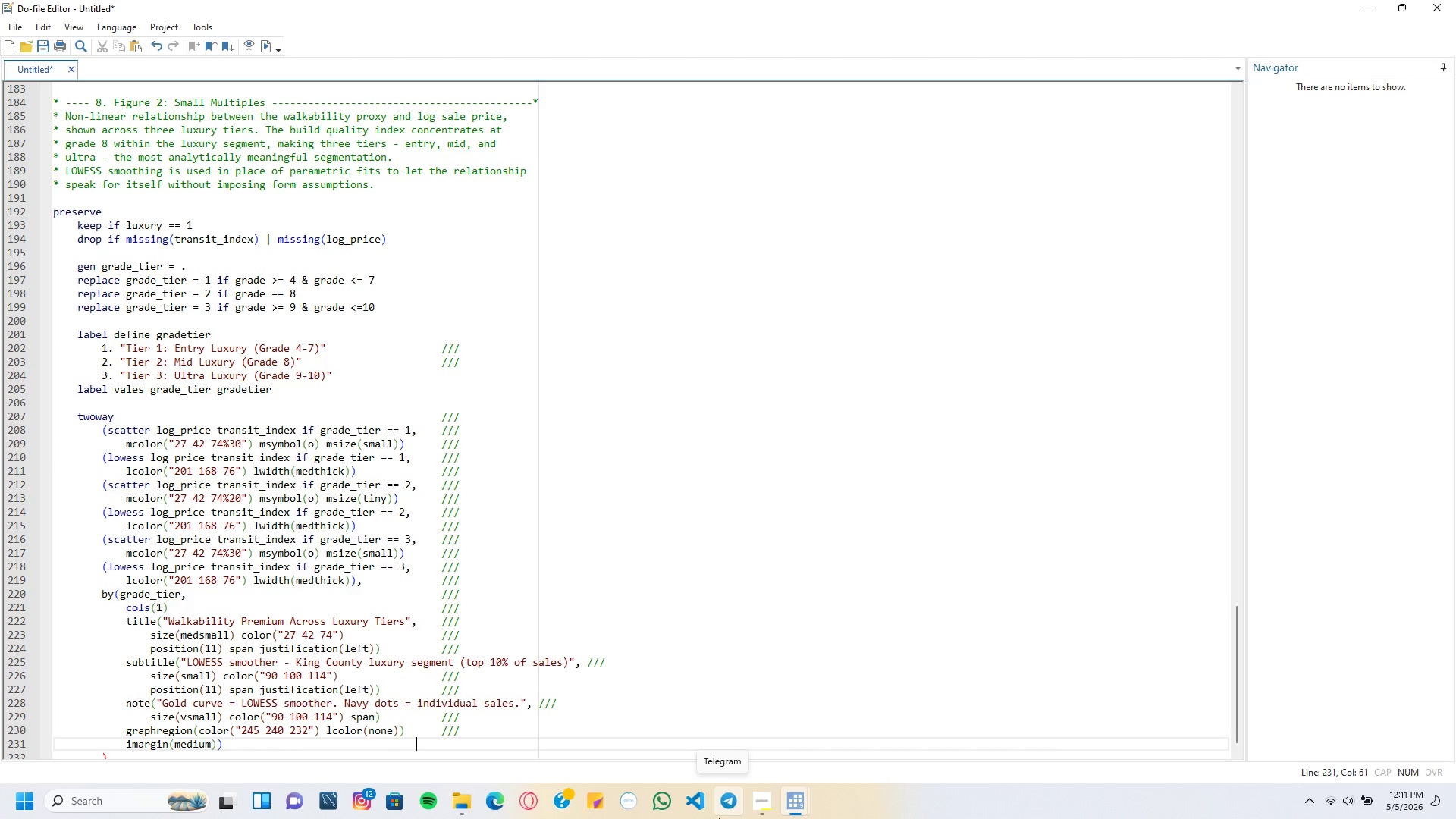 
key(Tab)
 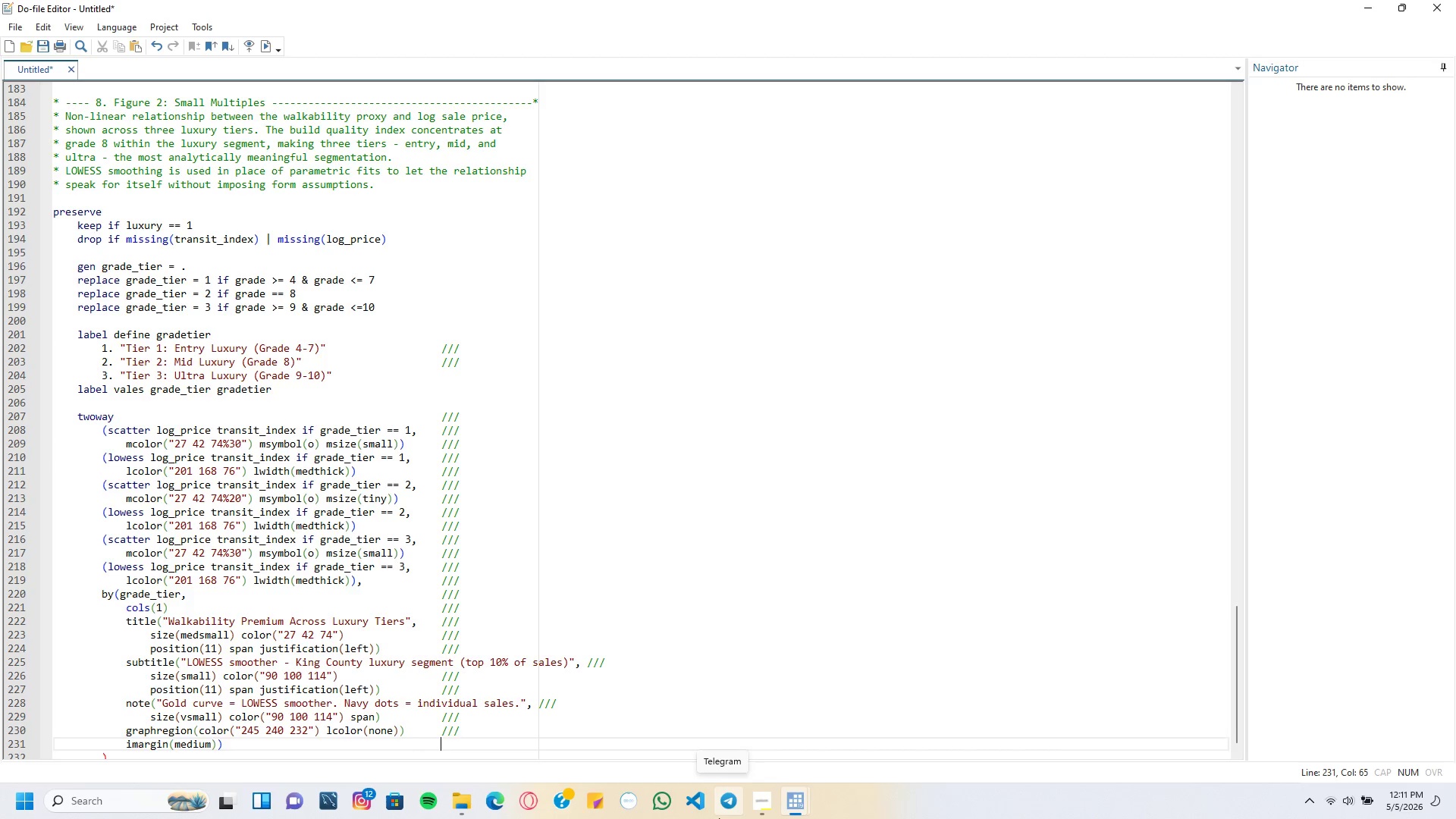 
key(Slash)
 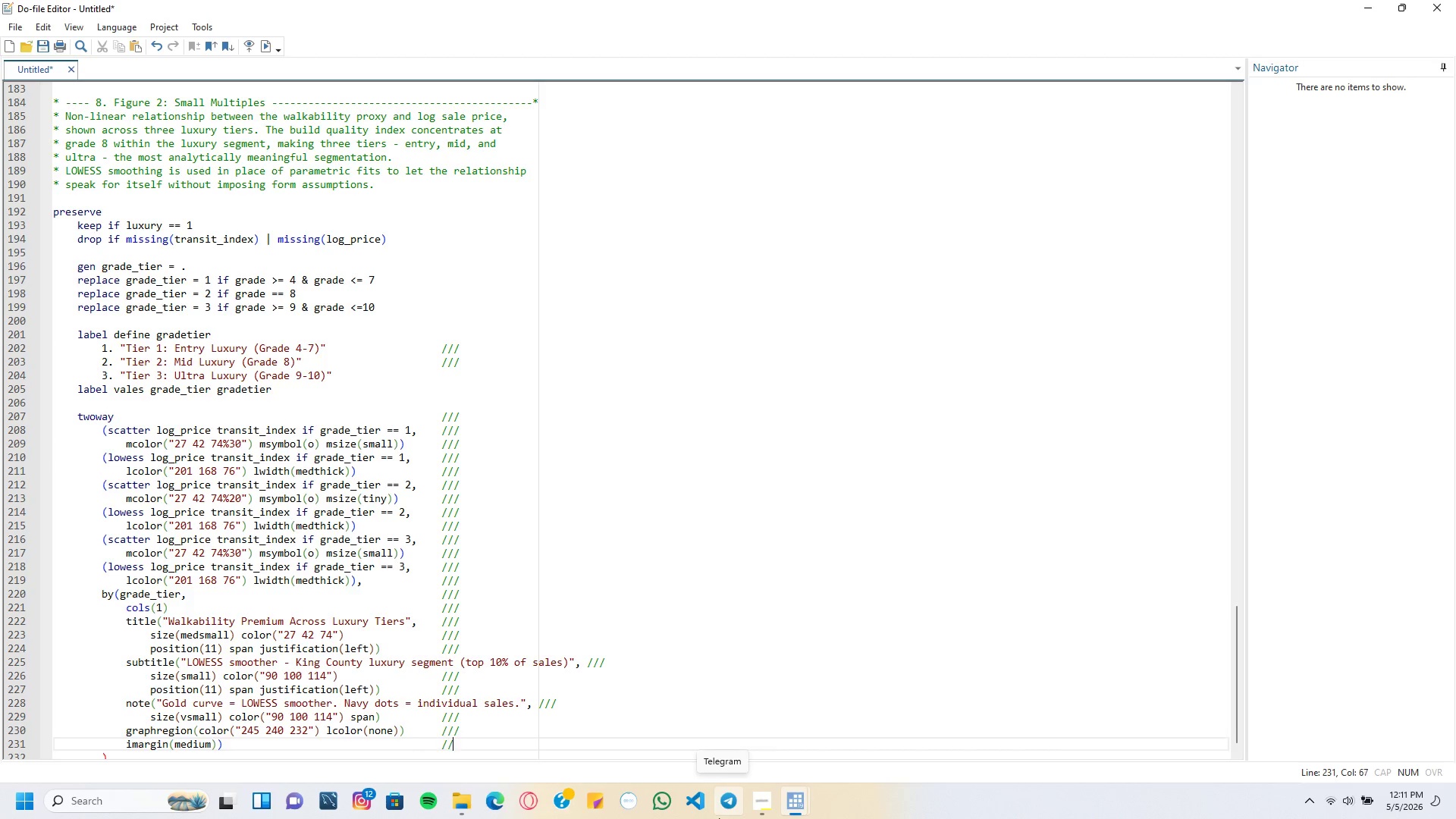 
key(Slash)
 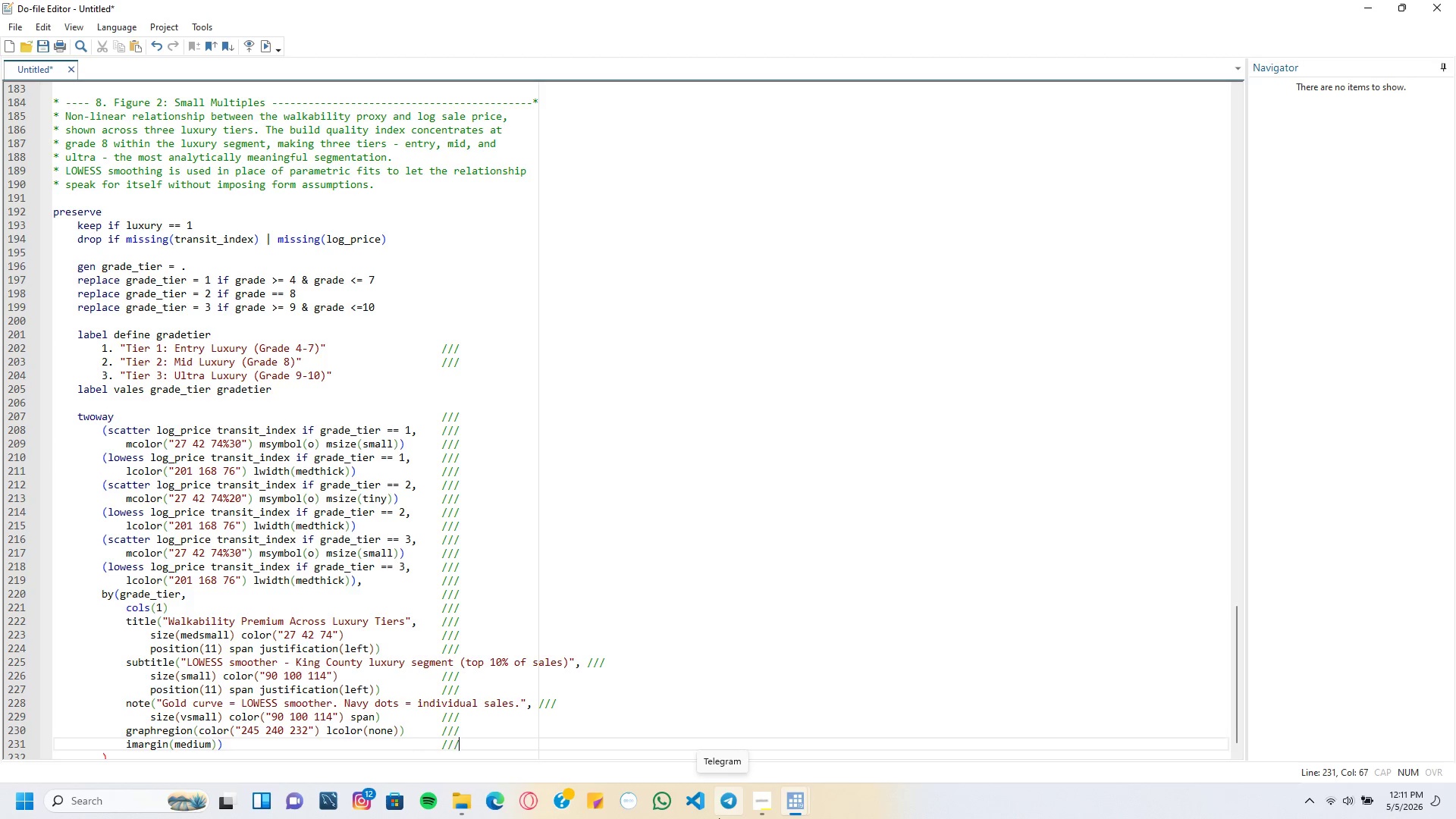 
key(Slash)
 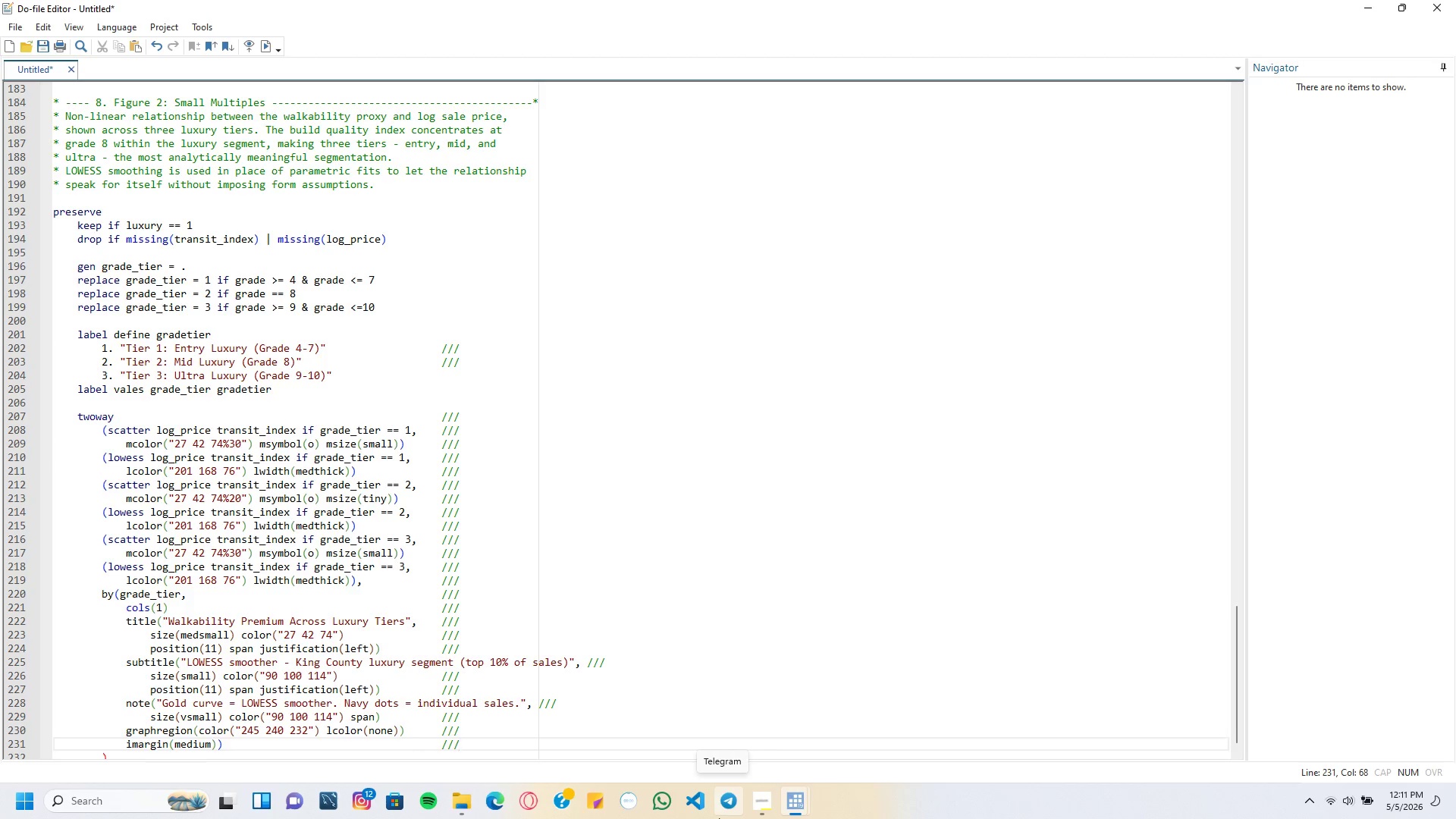 
key(ArrowDown)
 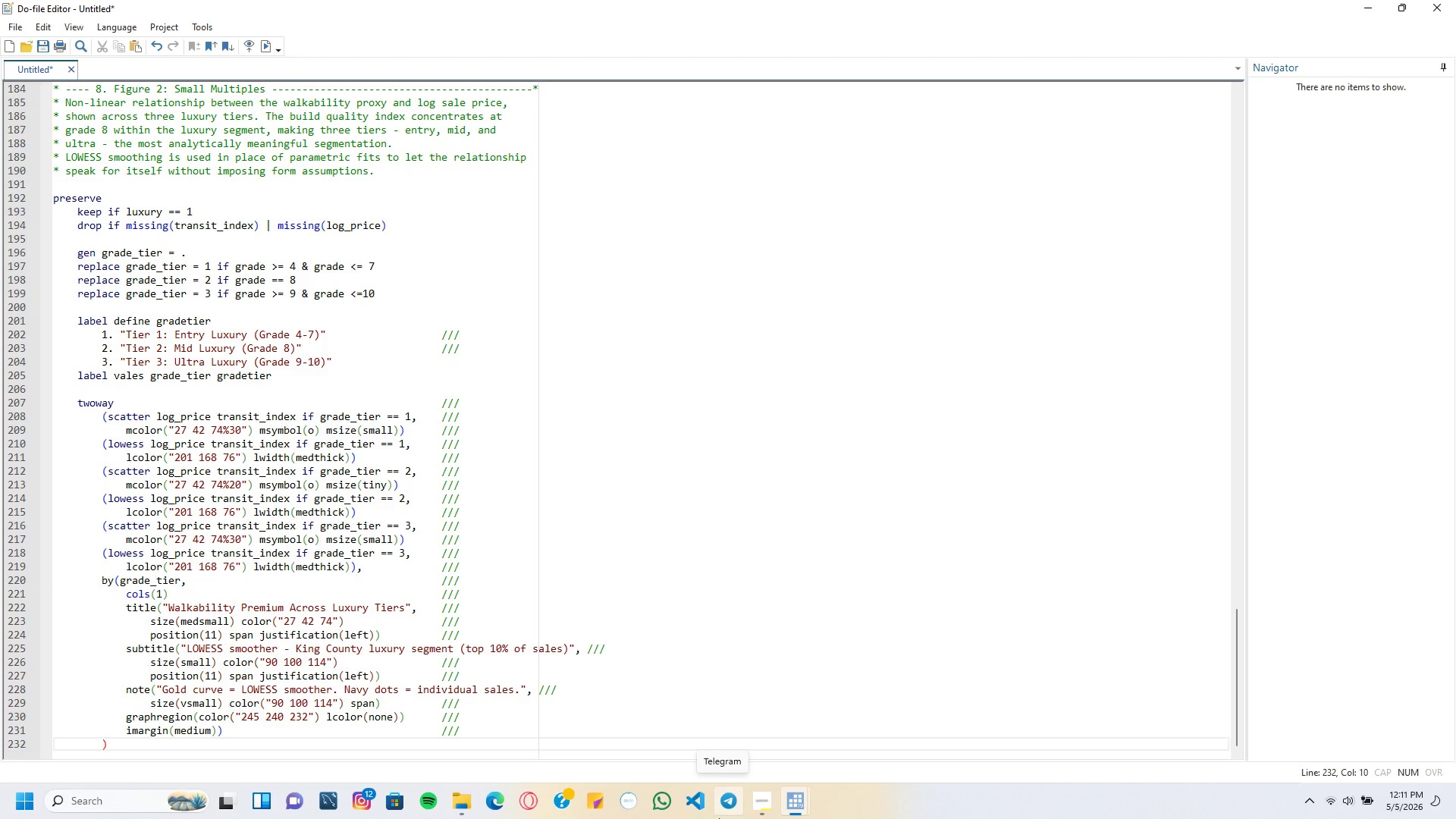 
key(Backspace)
 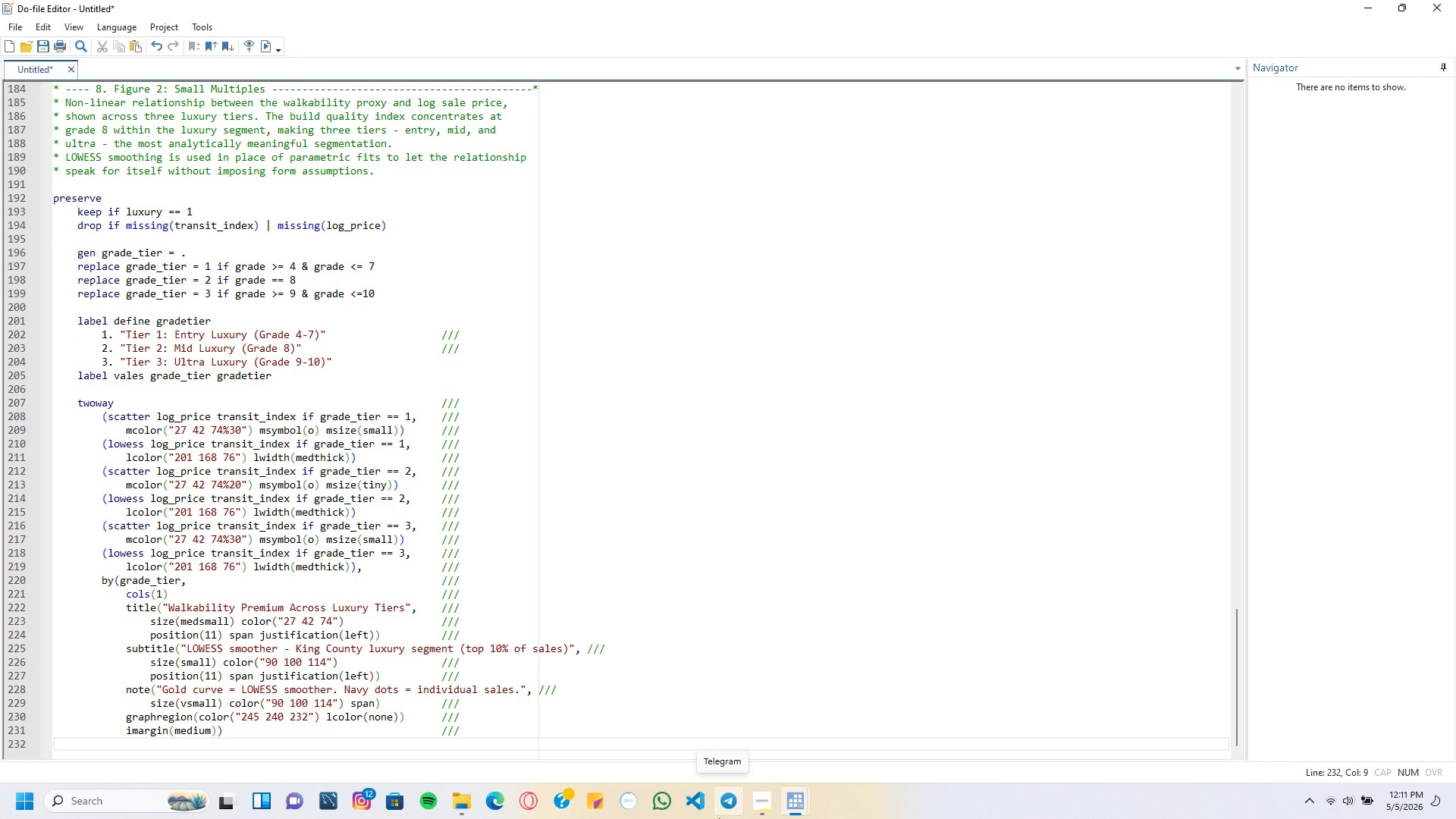 
type(xtitle)
 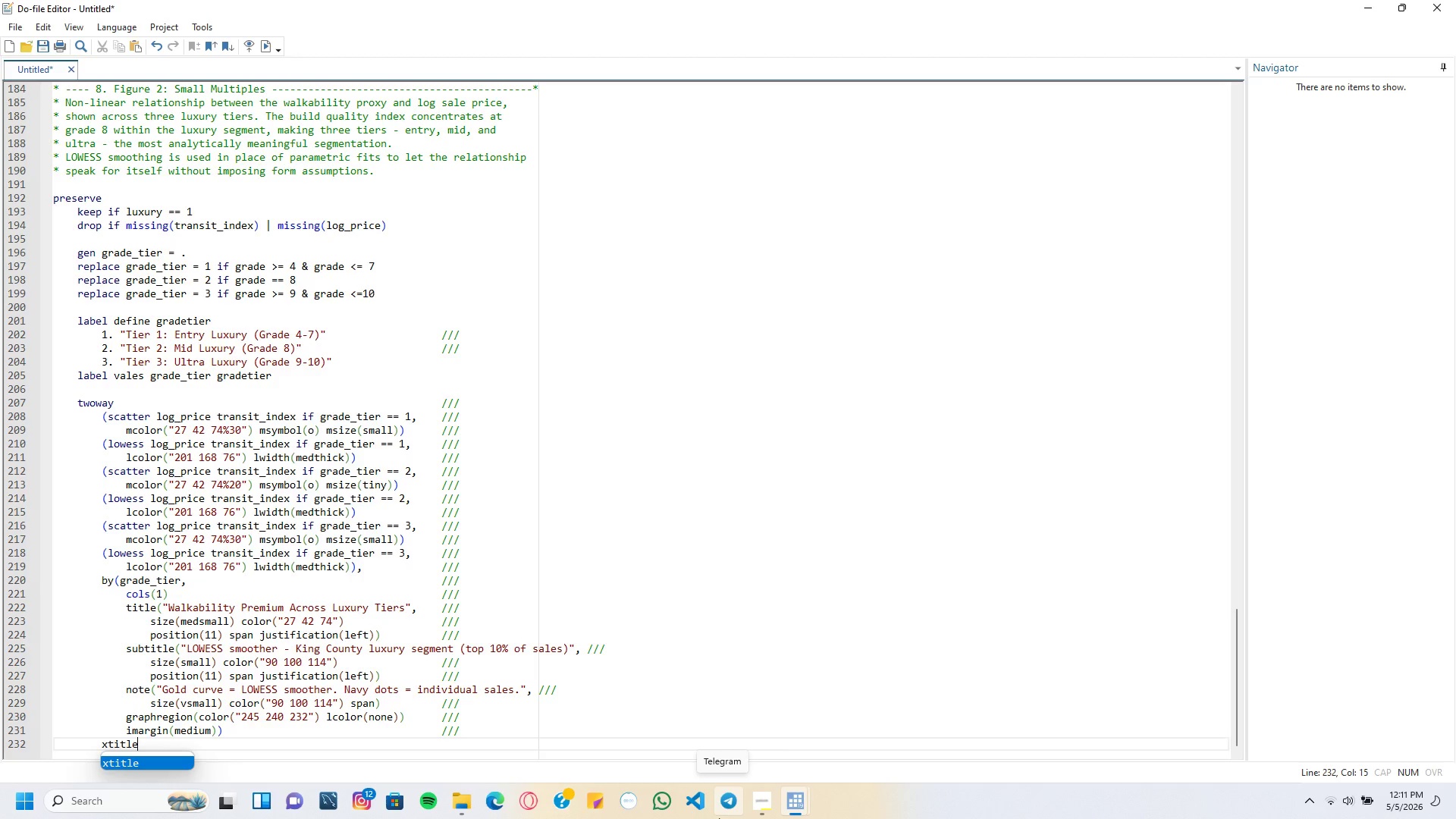 
wait(9.59)
 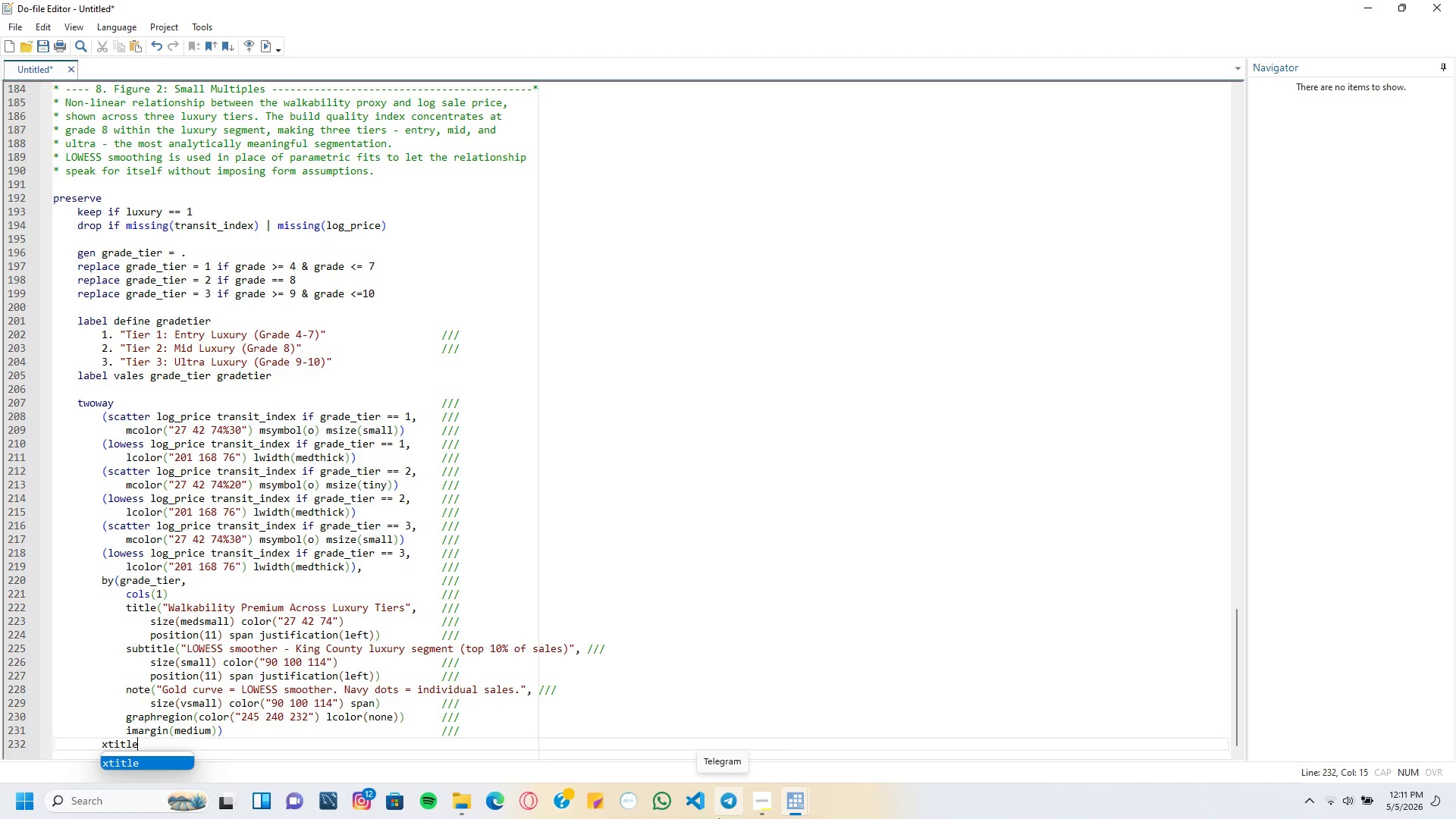 
key(Shift+9)
 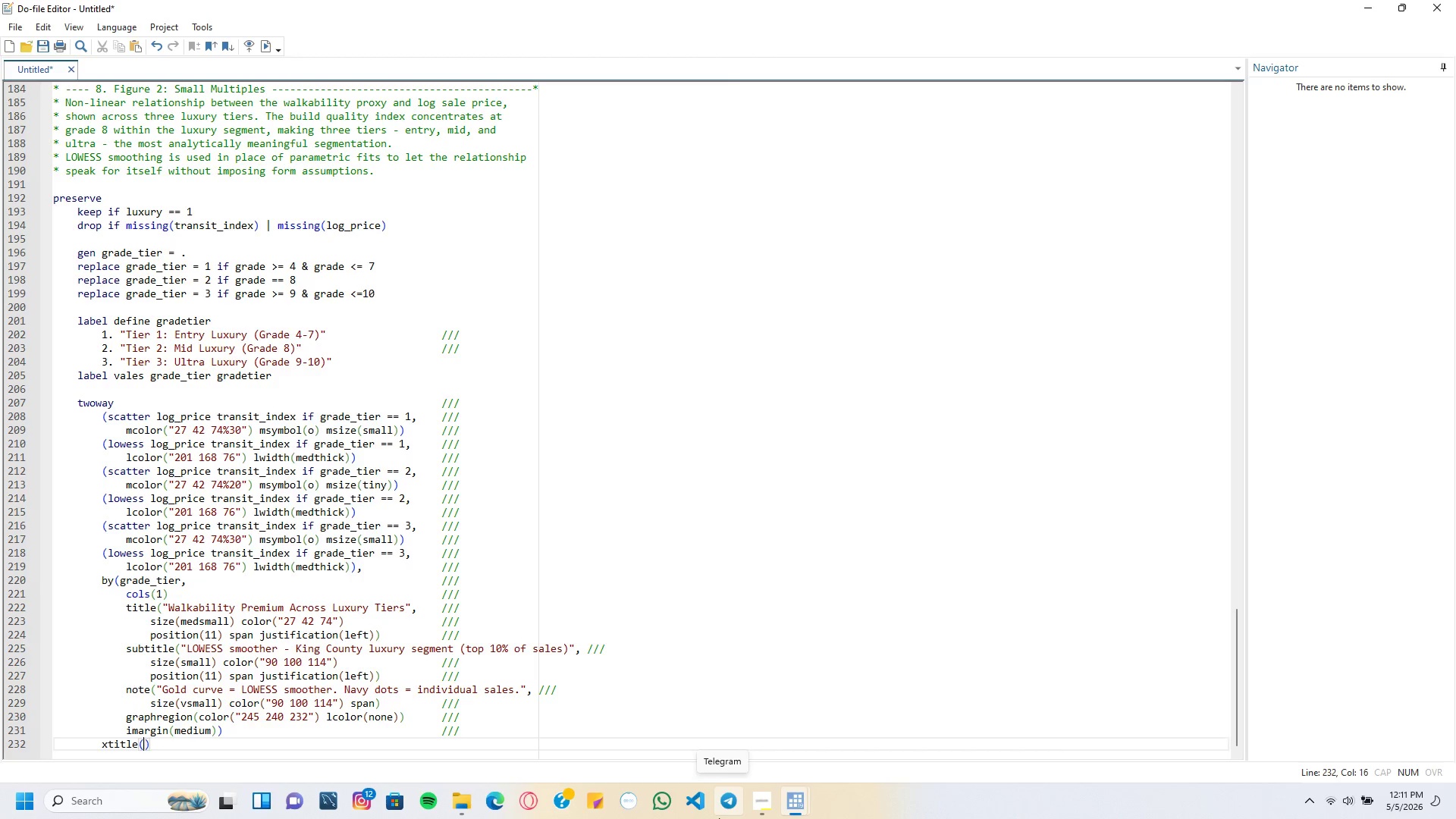 
wait(6.08)
 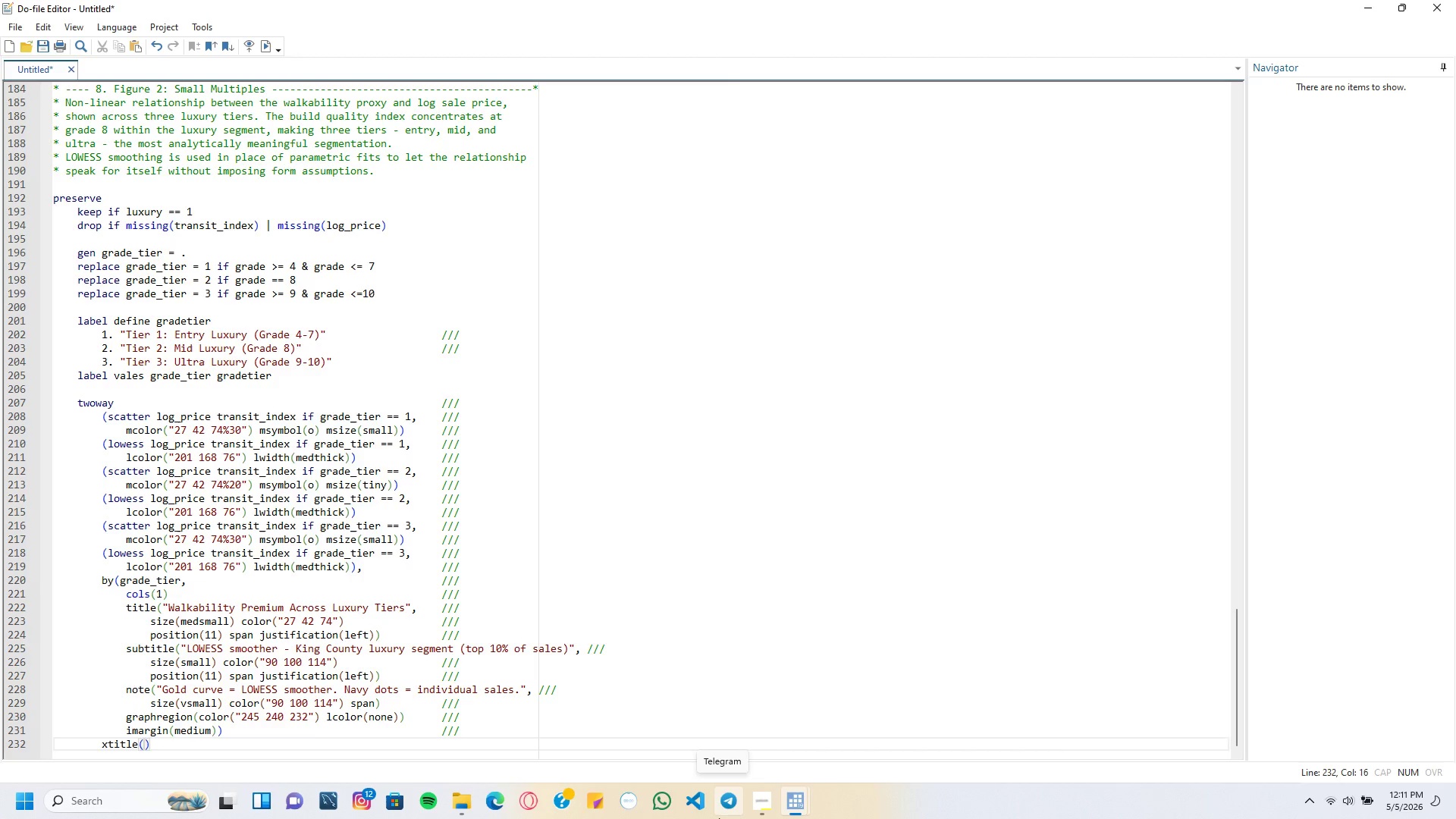 
type(()
key(Backspace)
type("Walkability / Transit Prox Index (0-1)
 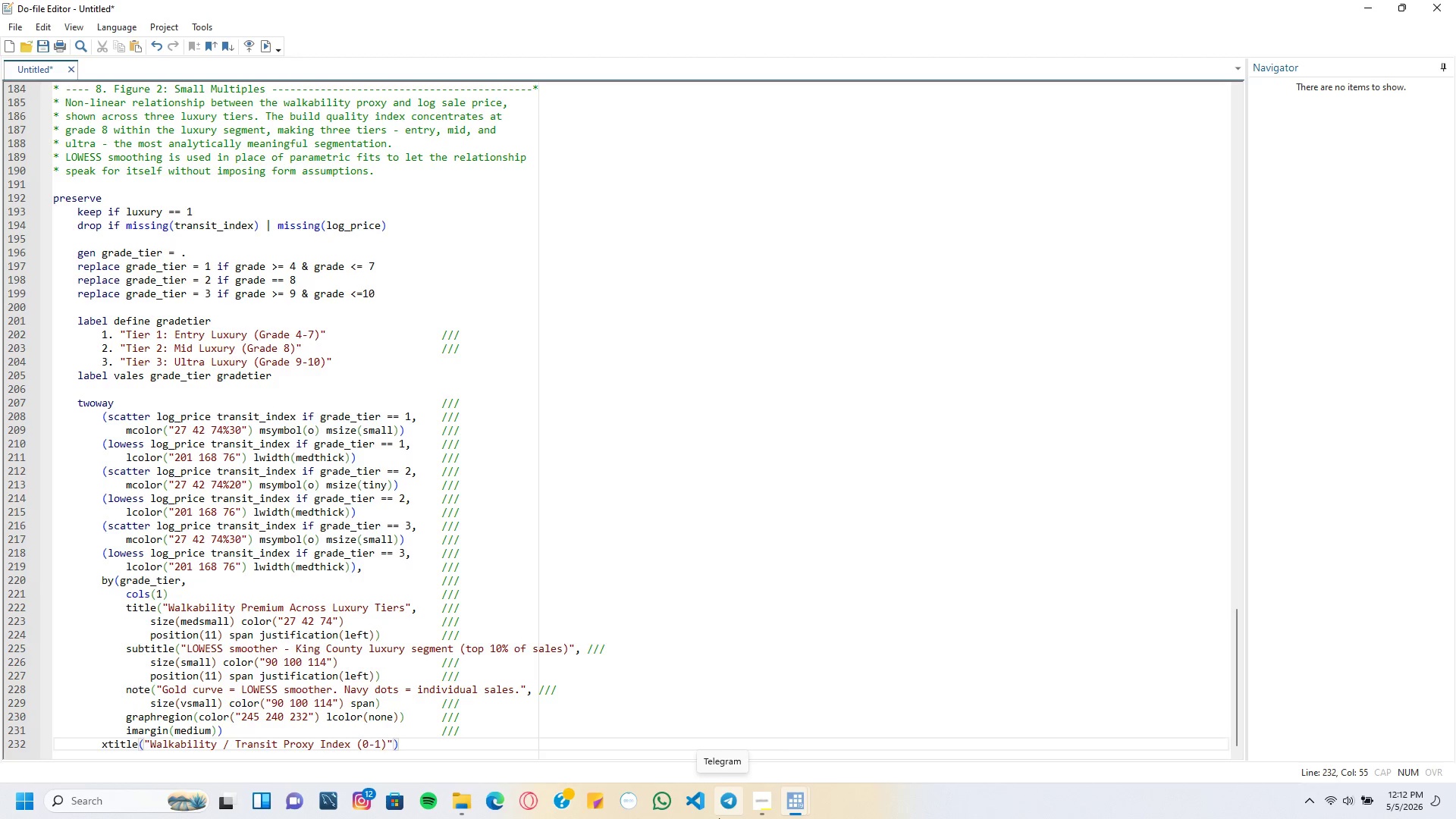 
key(ArrowRight)
 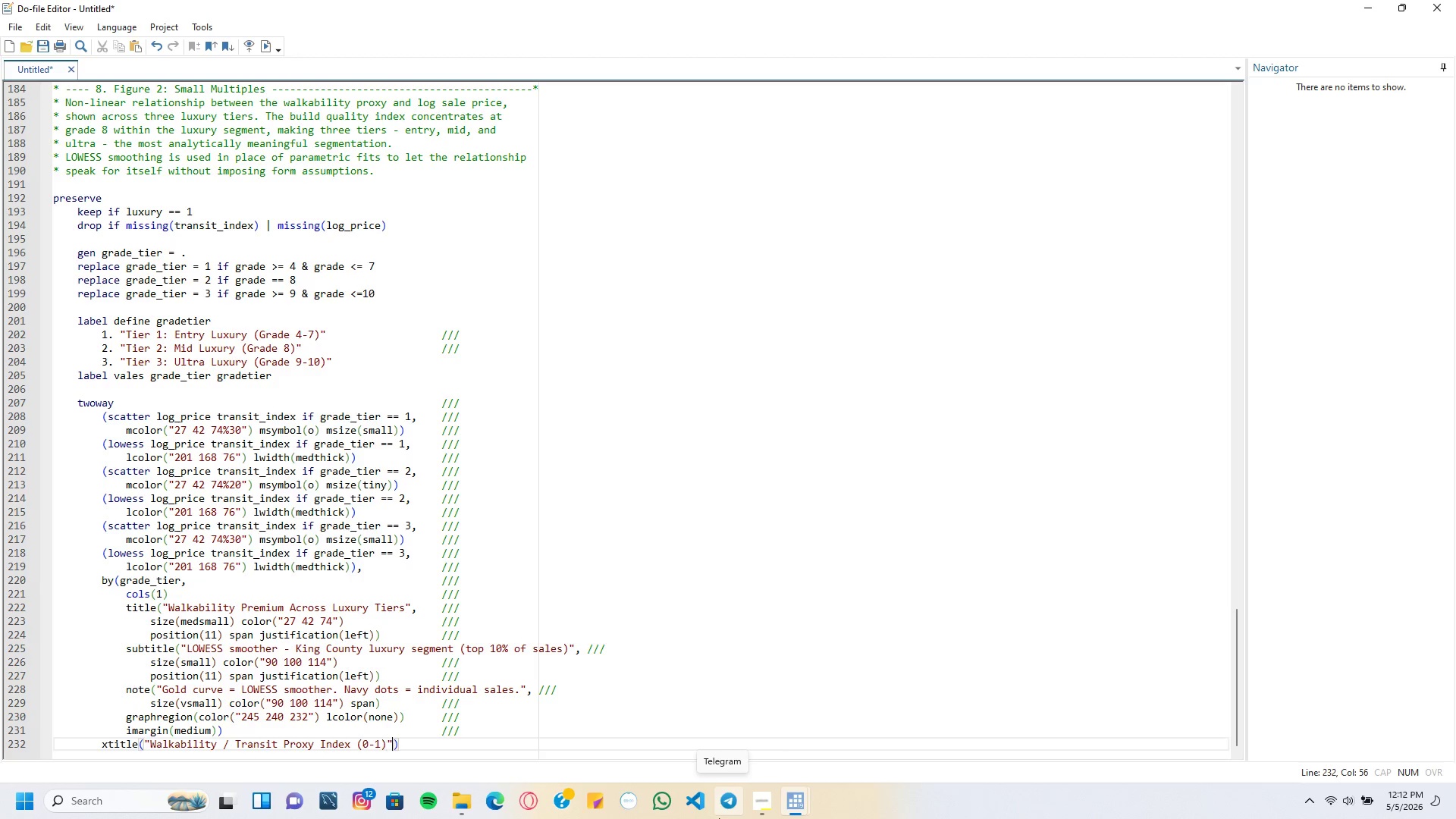 
key(ArrowRight)
 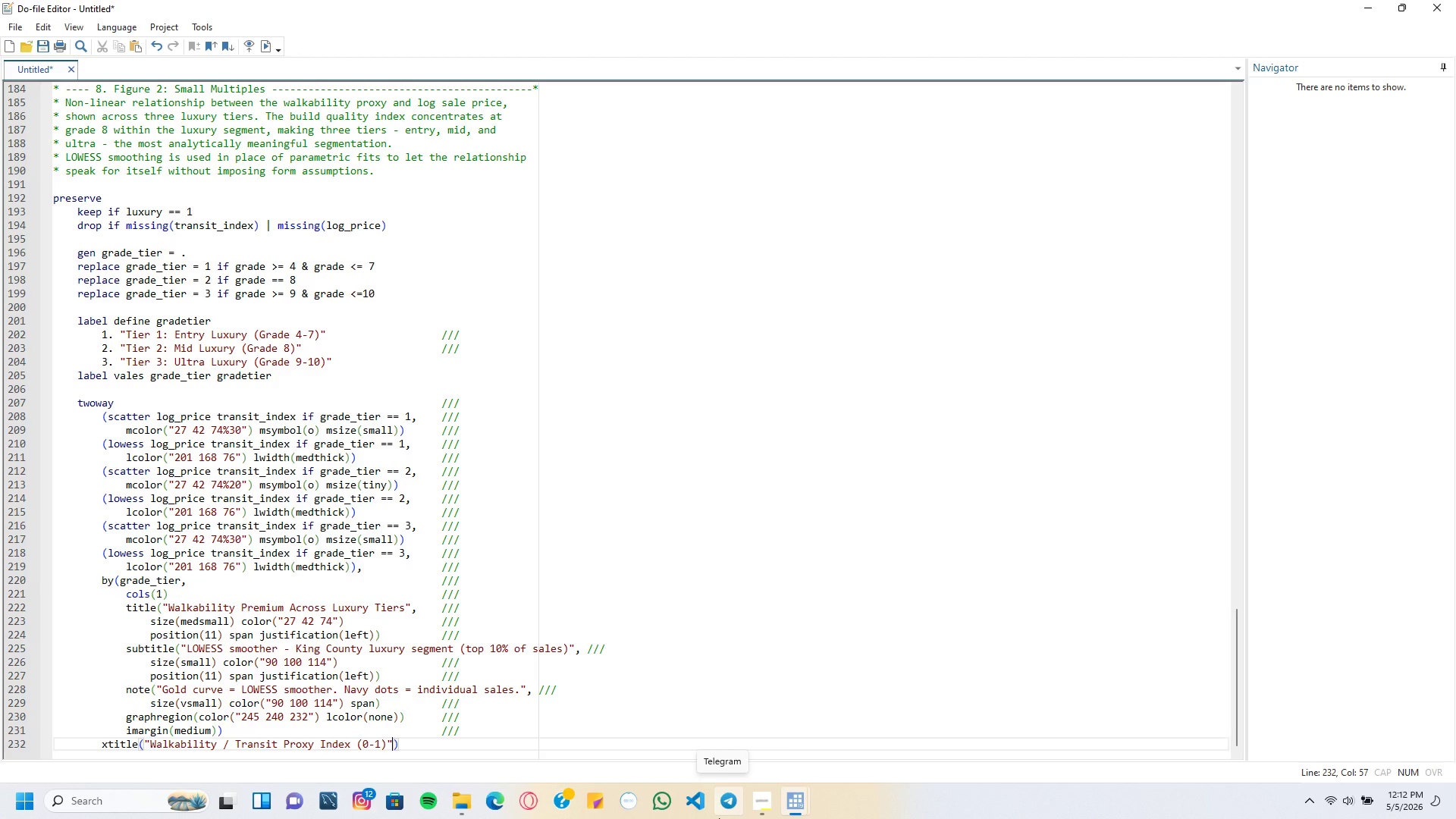 
key(Comma)
 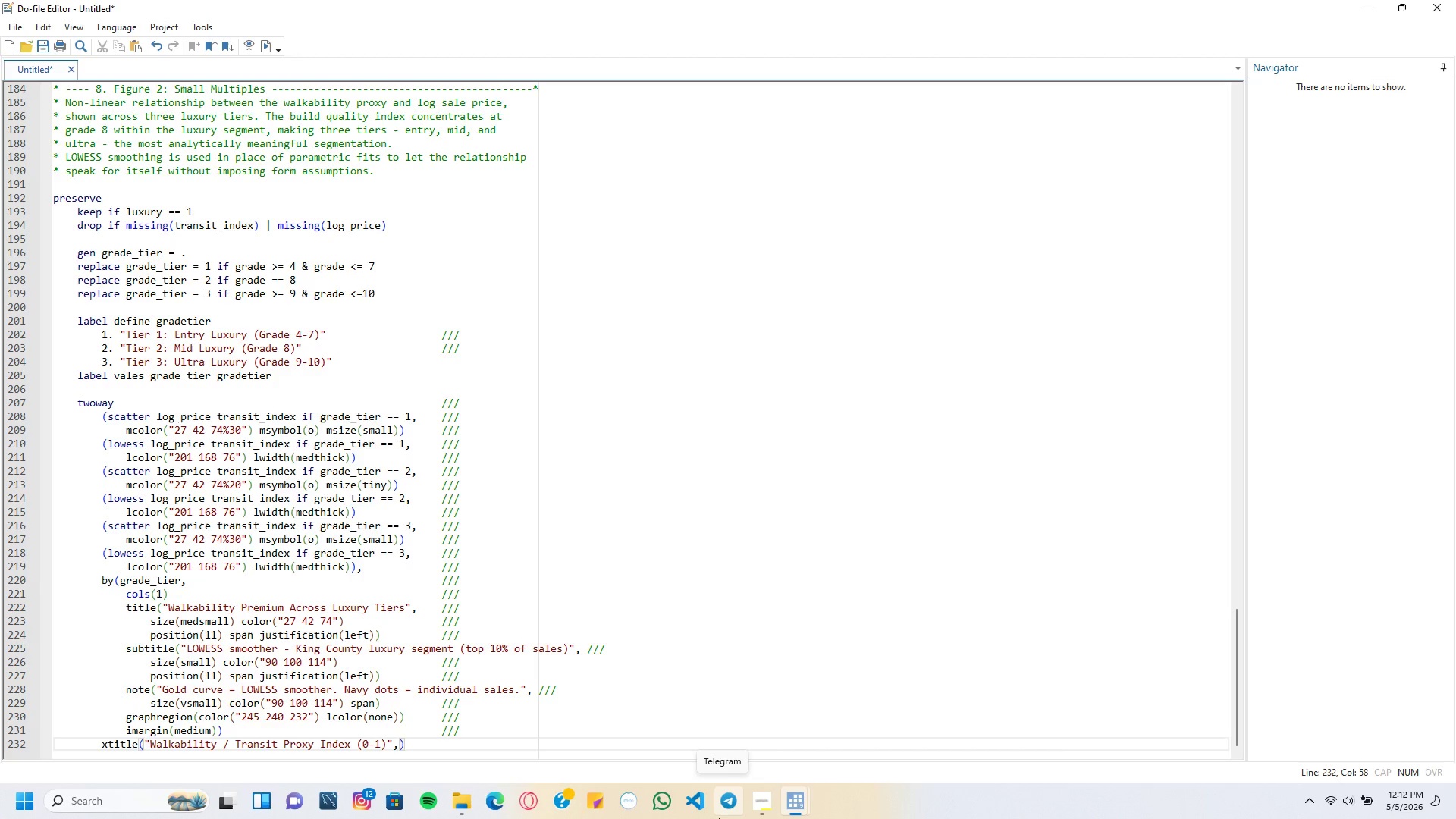 
key(Tab)
 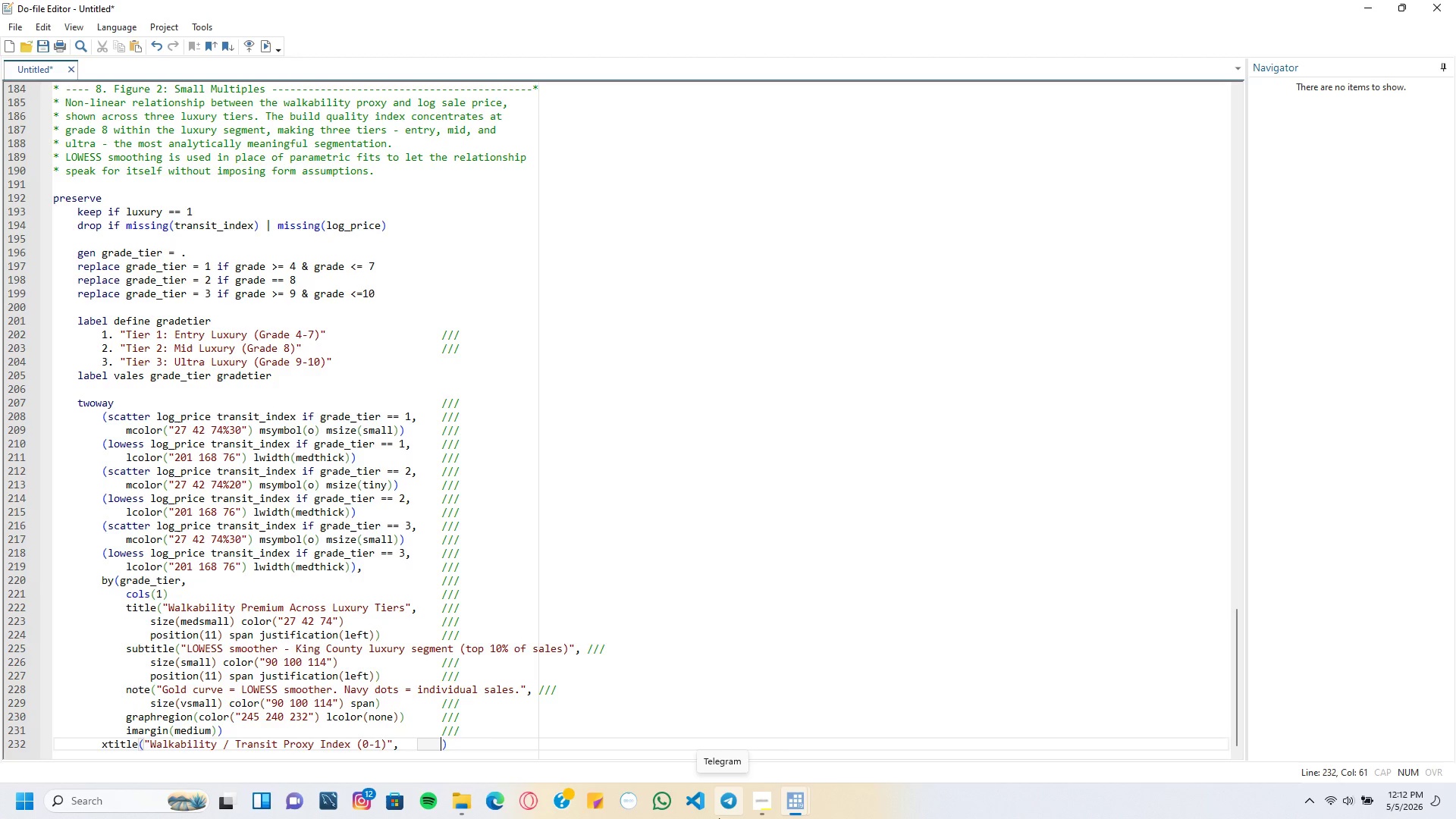 
key(Tab)
 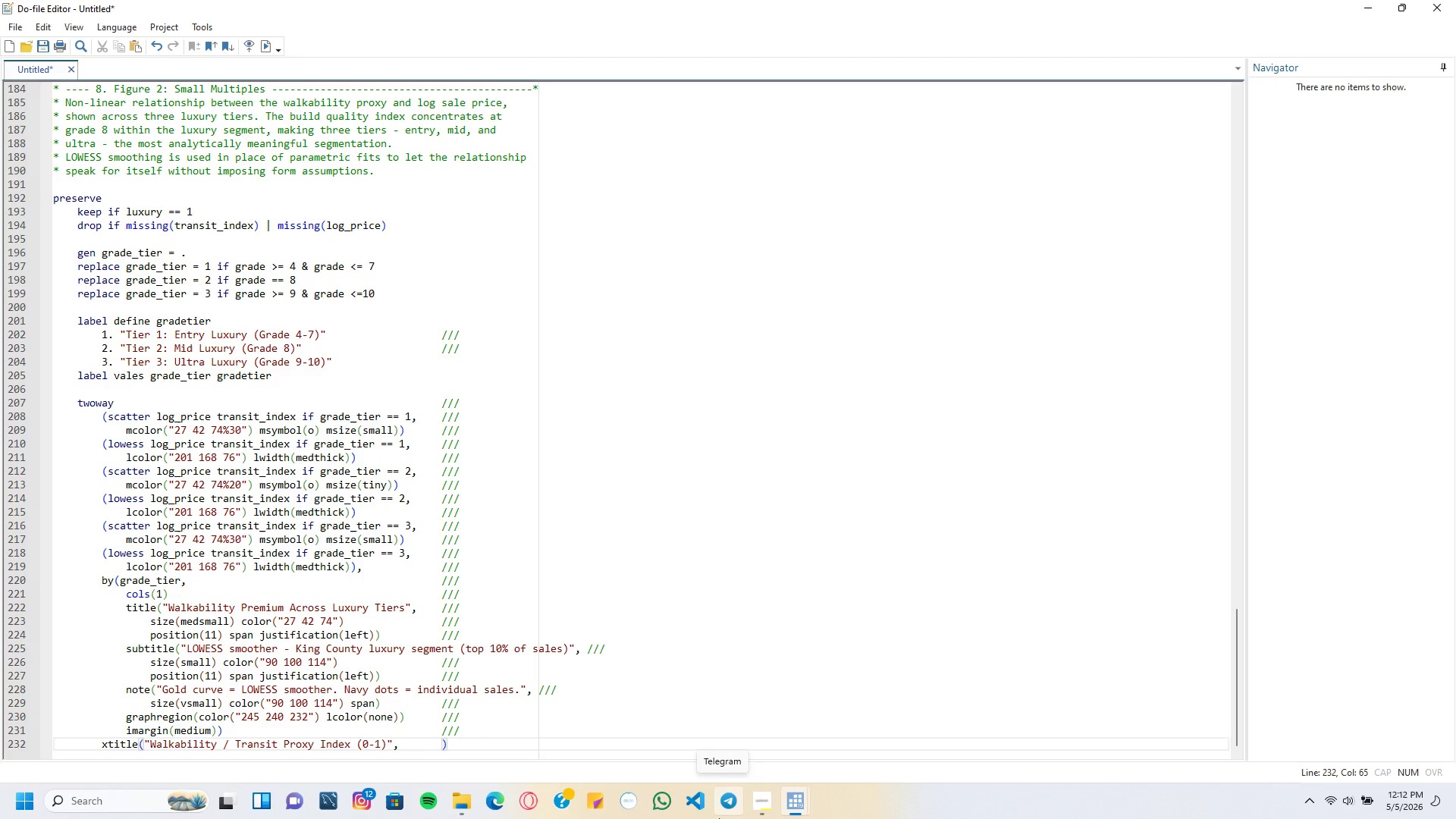 
key(Slash)
 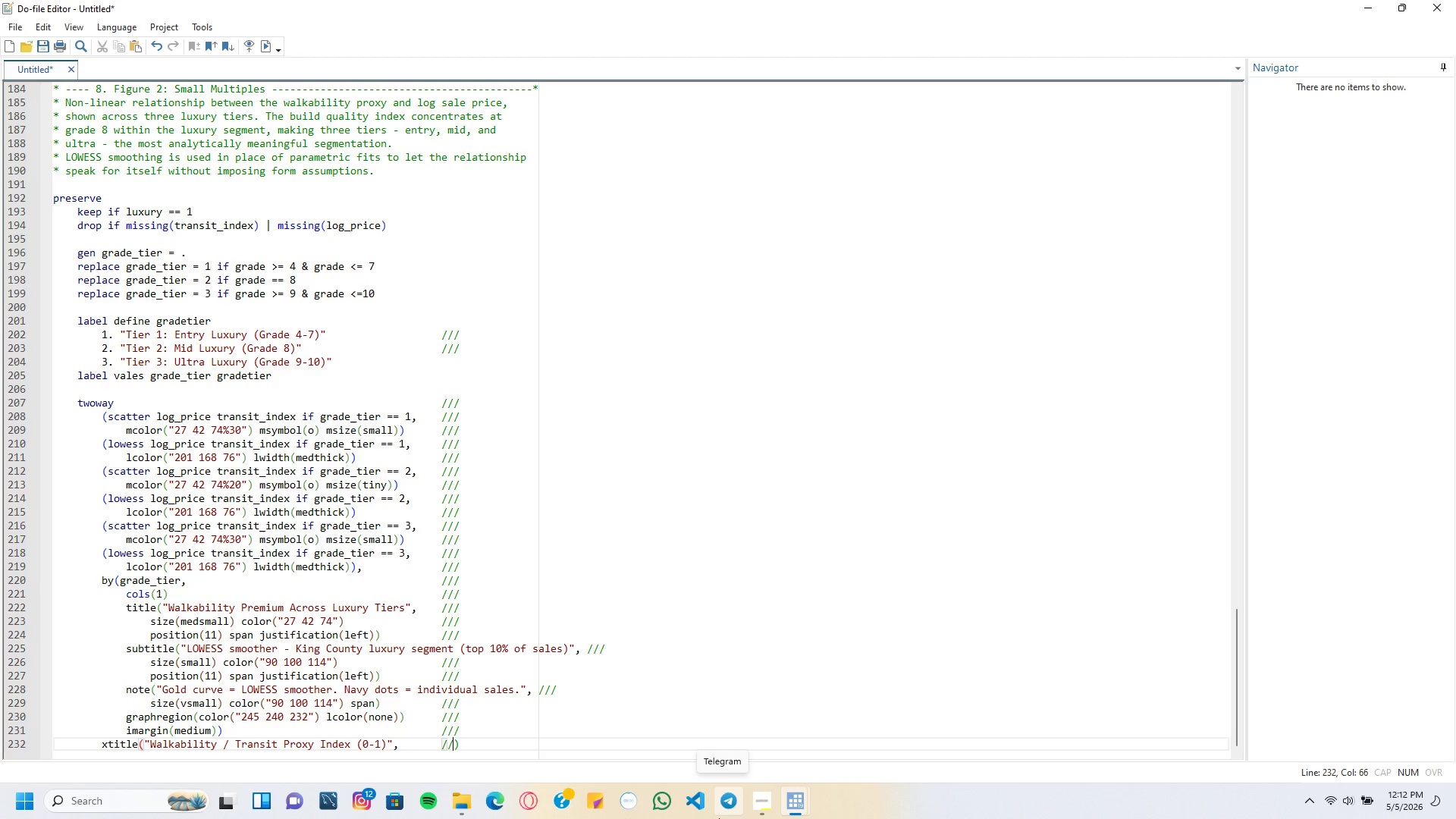 
key(Slash)
 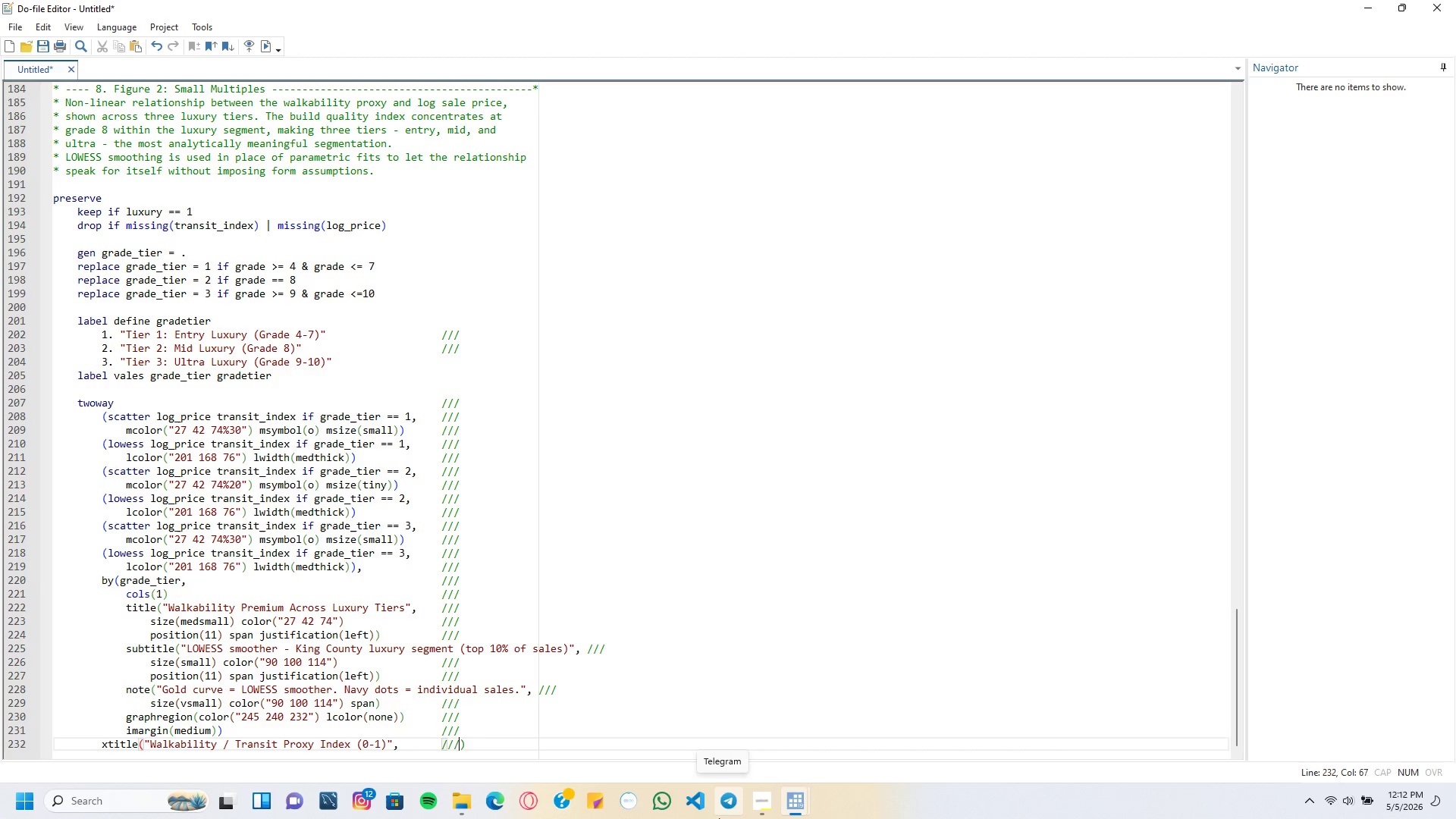 
key(Slash)
 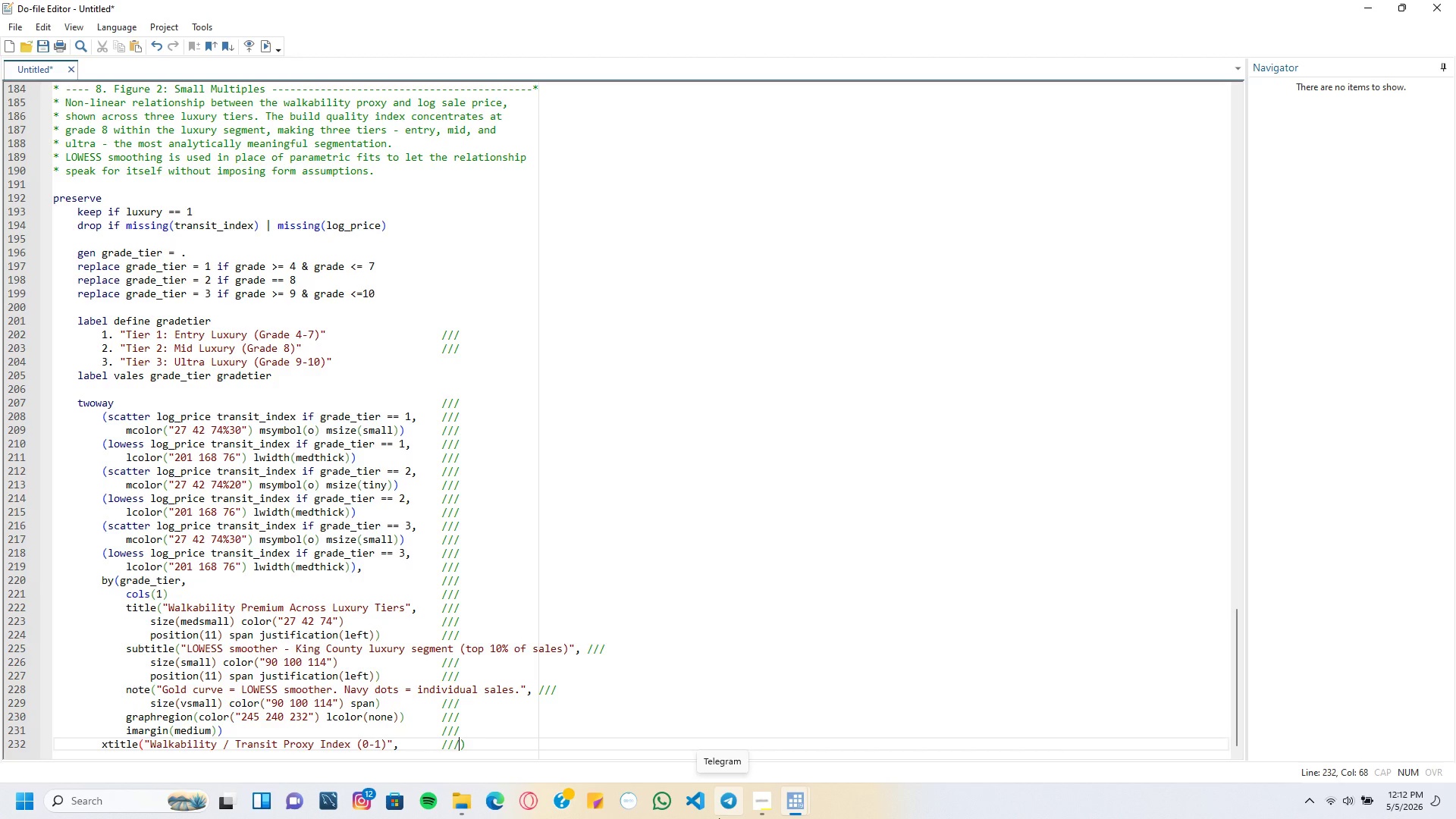 
key(Enter)
 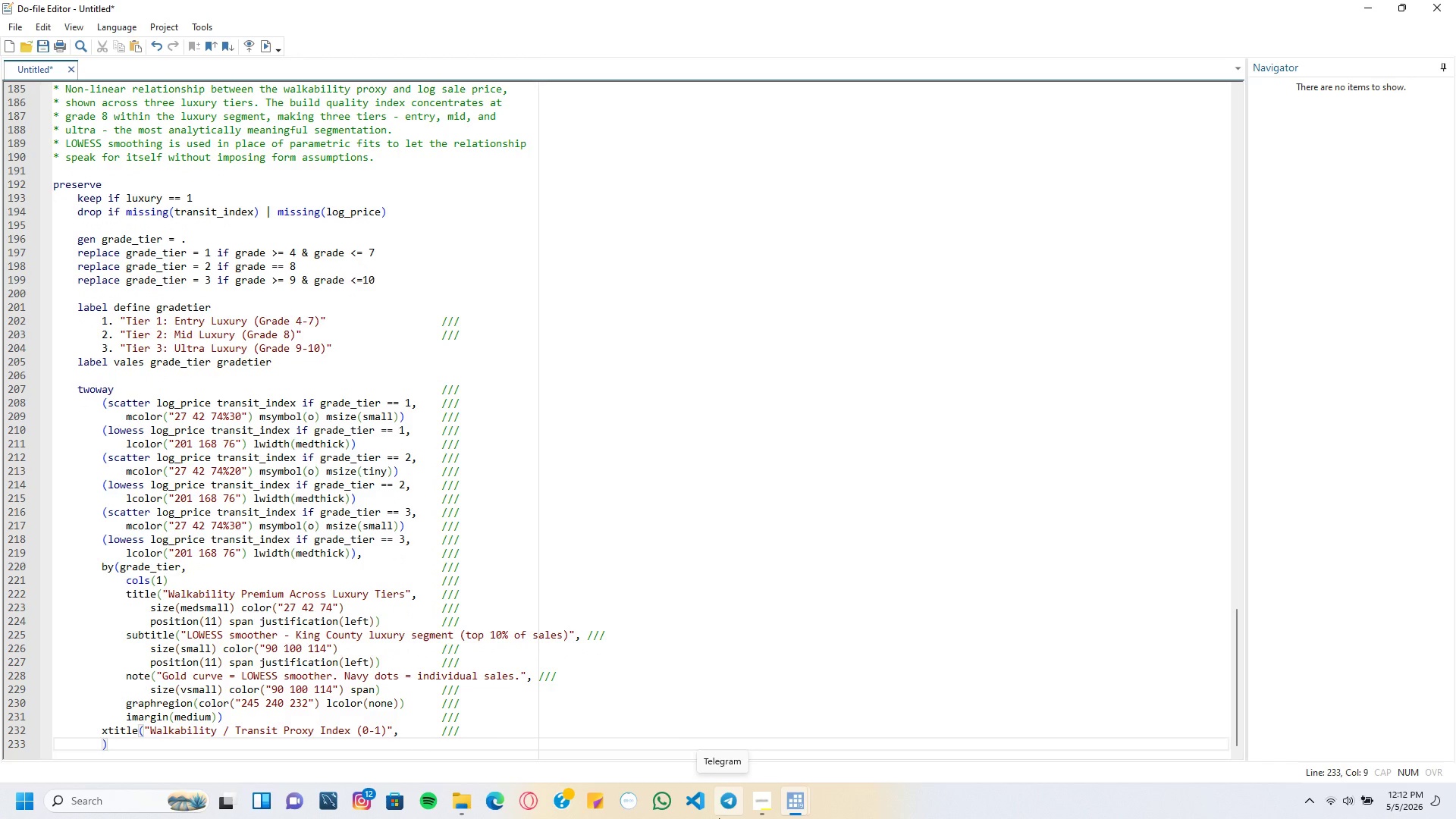 
key(Tab)
type(size(small)
 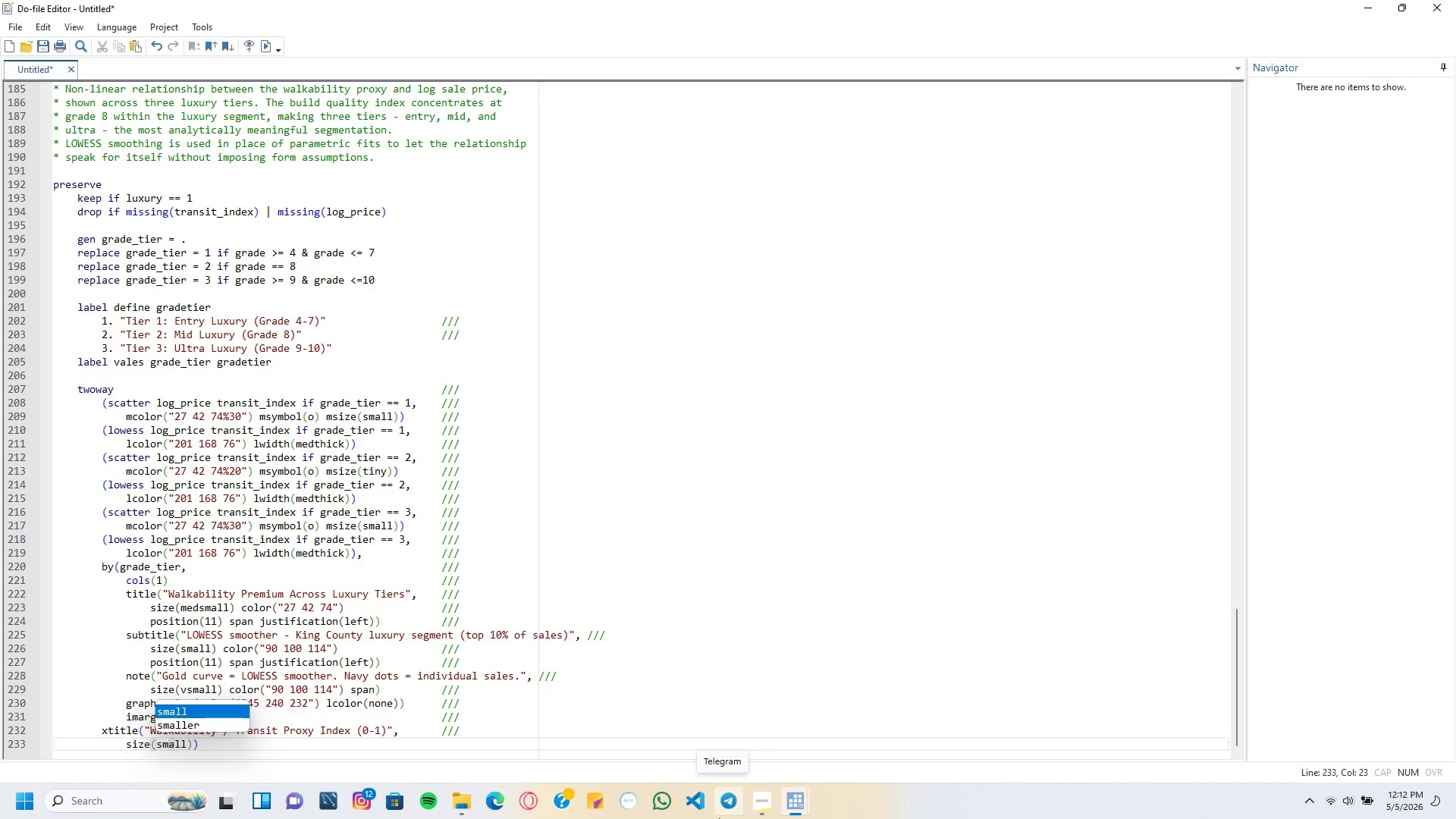 
wait(5.03)
 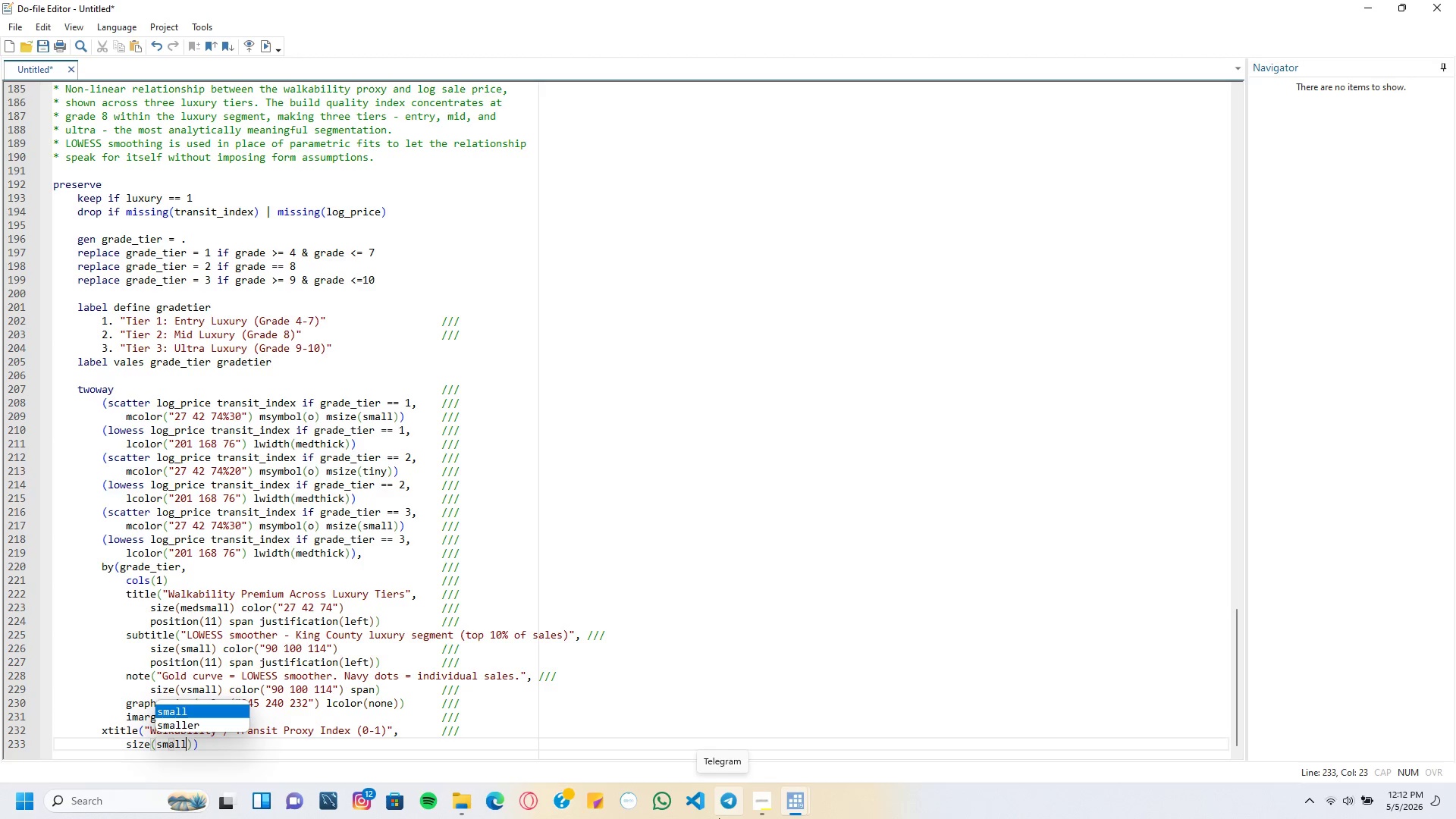 
key(ArrowRight)
 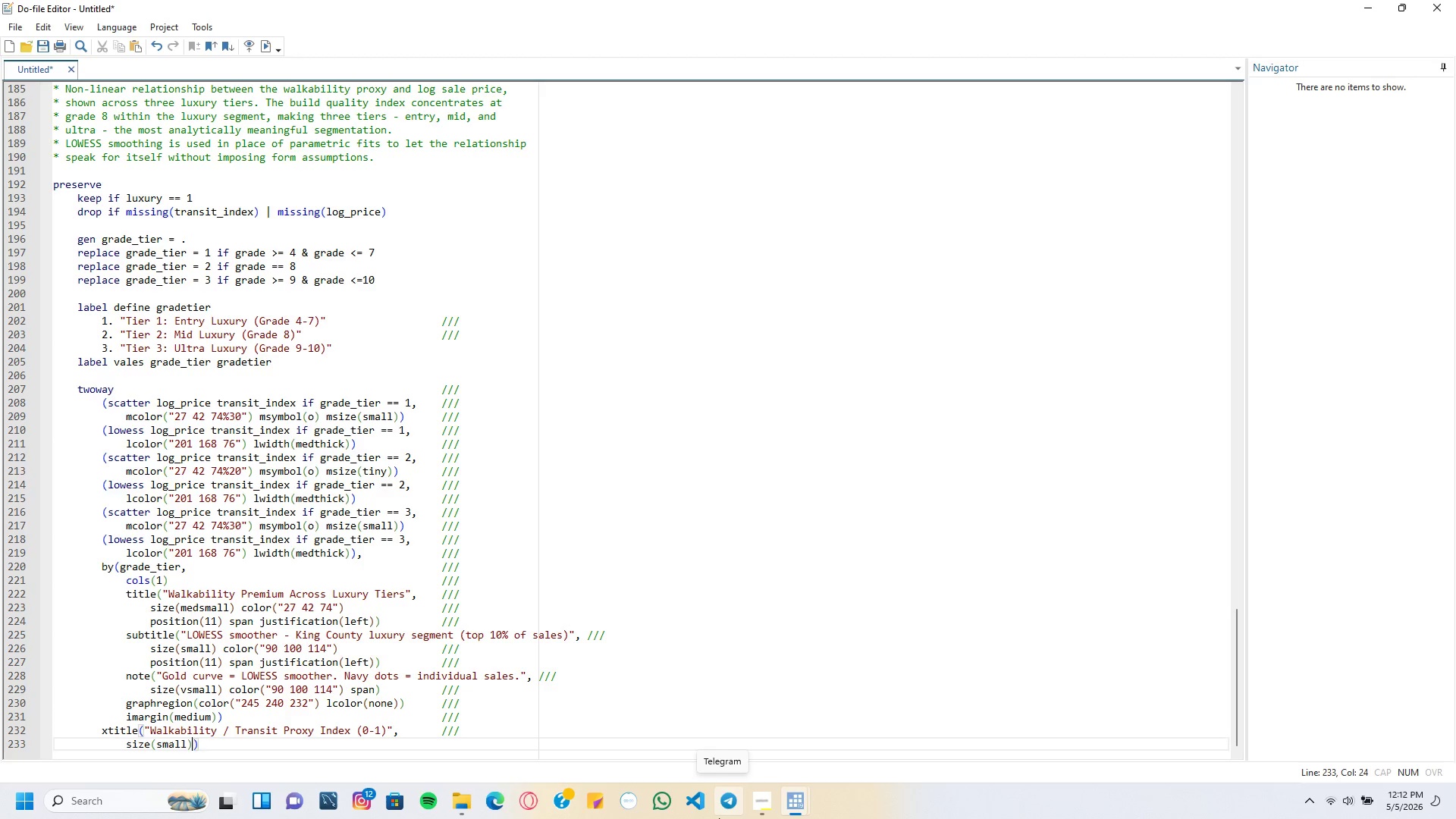 
type( color("27 42 74)
 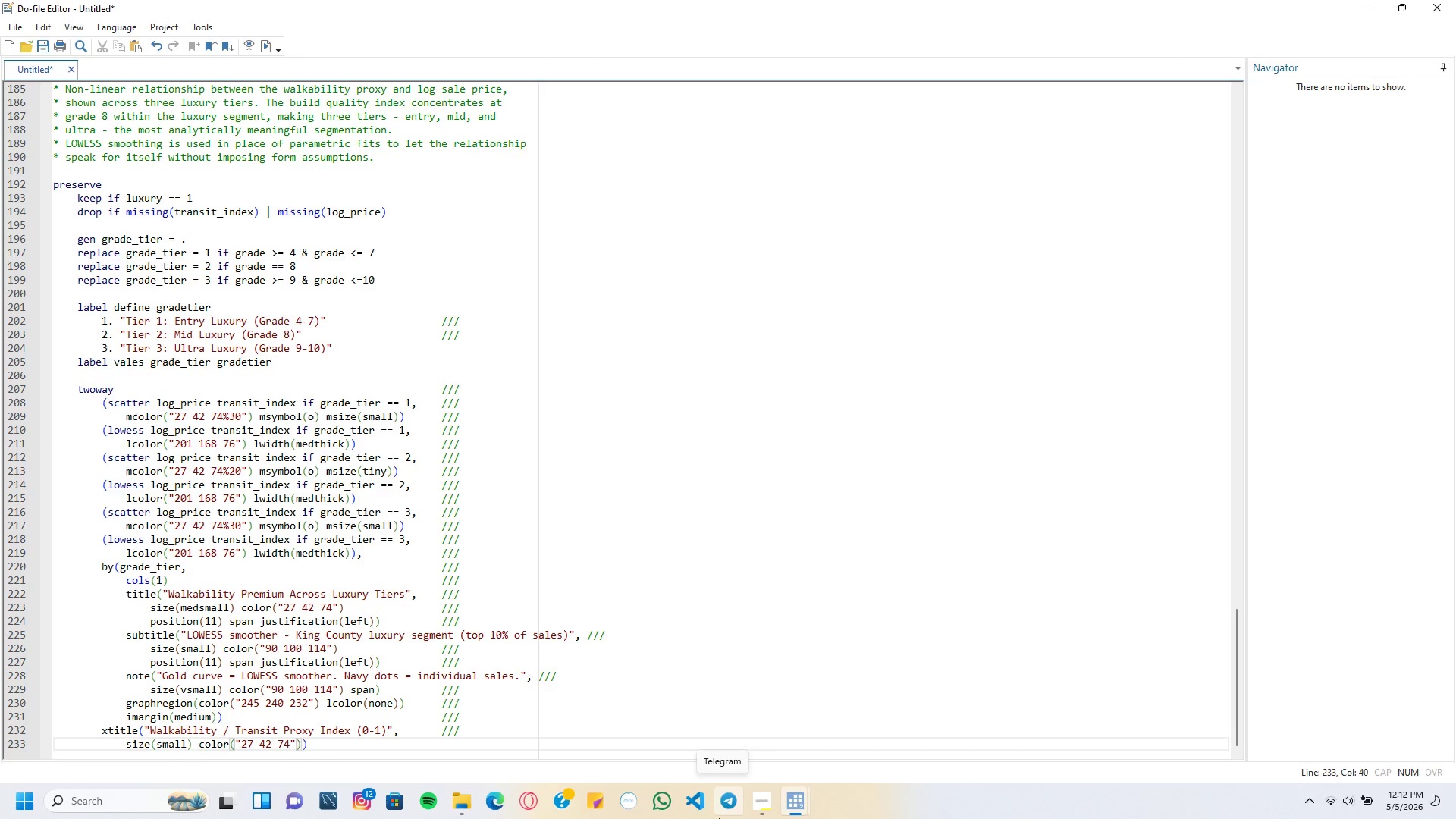 
key(ArrowRight)
 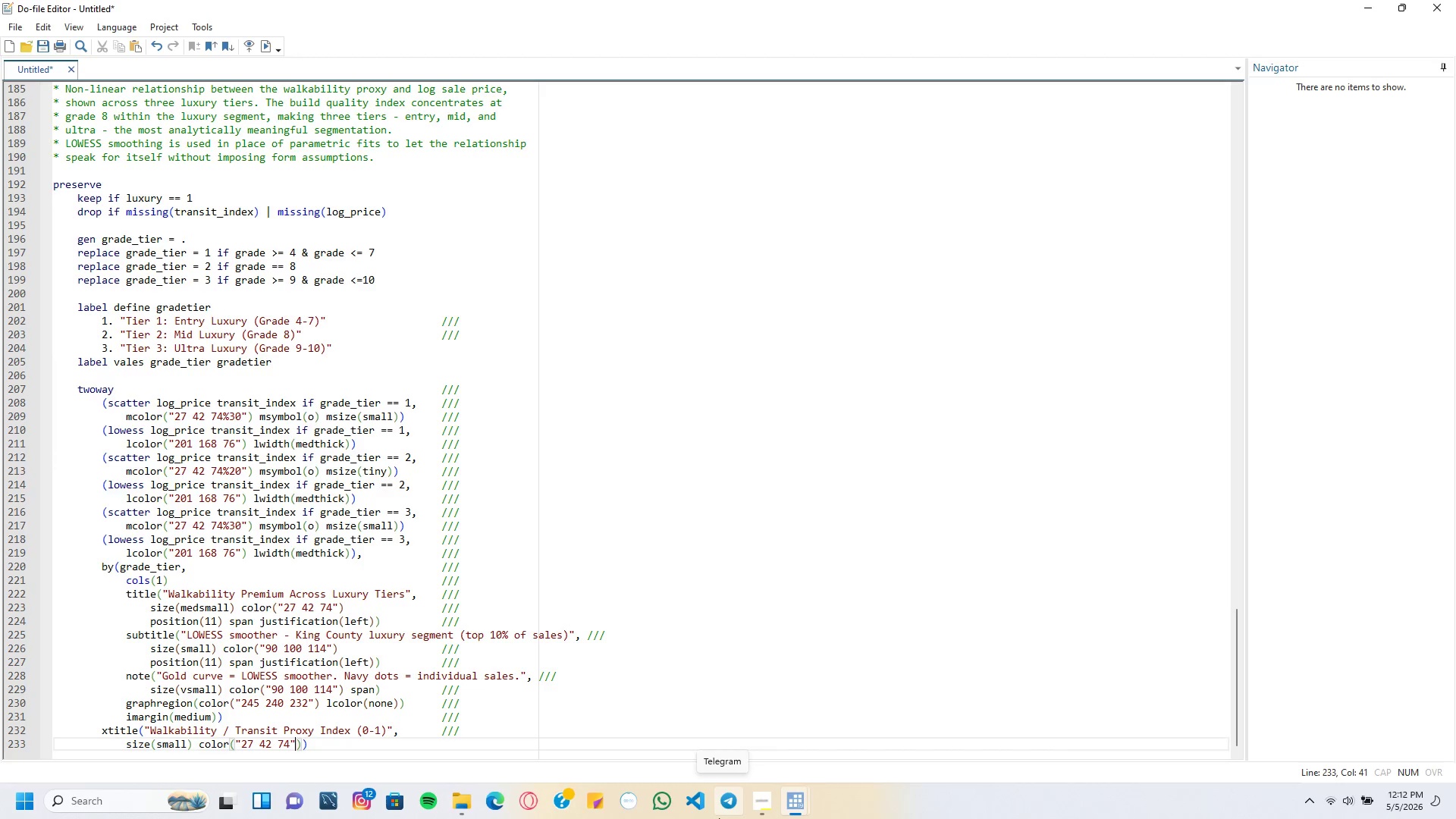 
key(ArrowRight)
 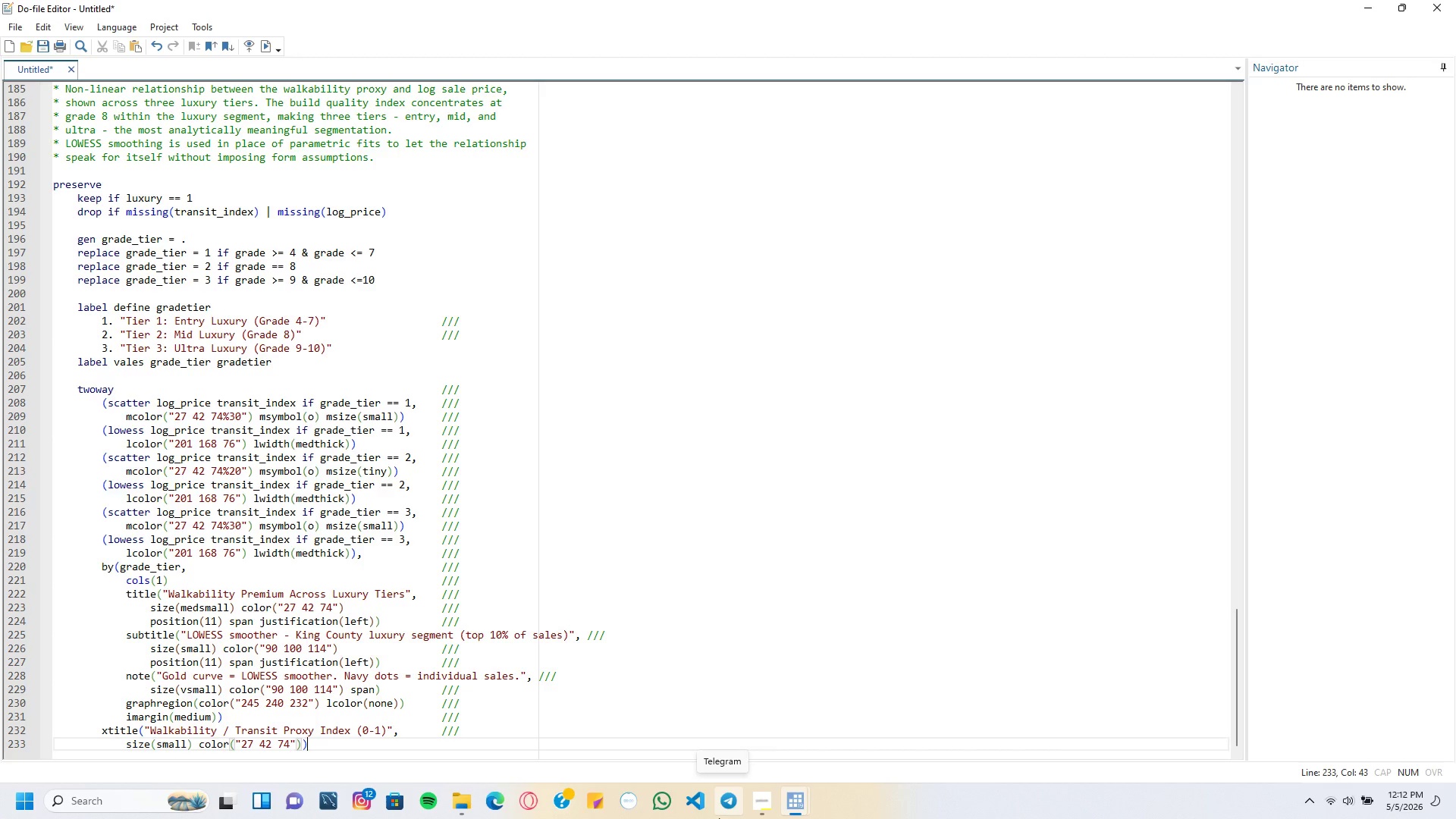 
key(ArrowRight)
 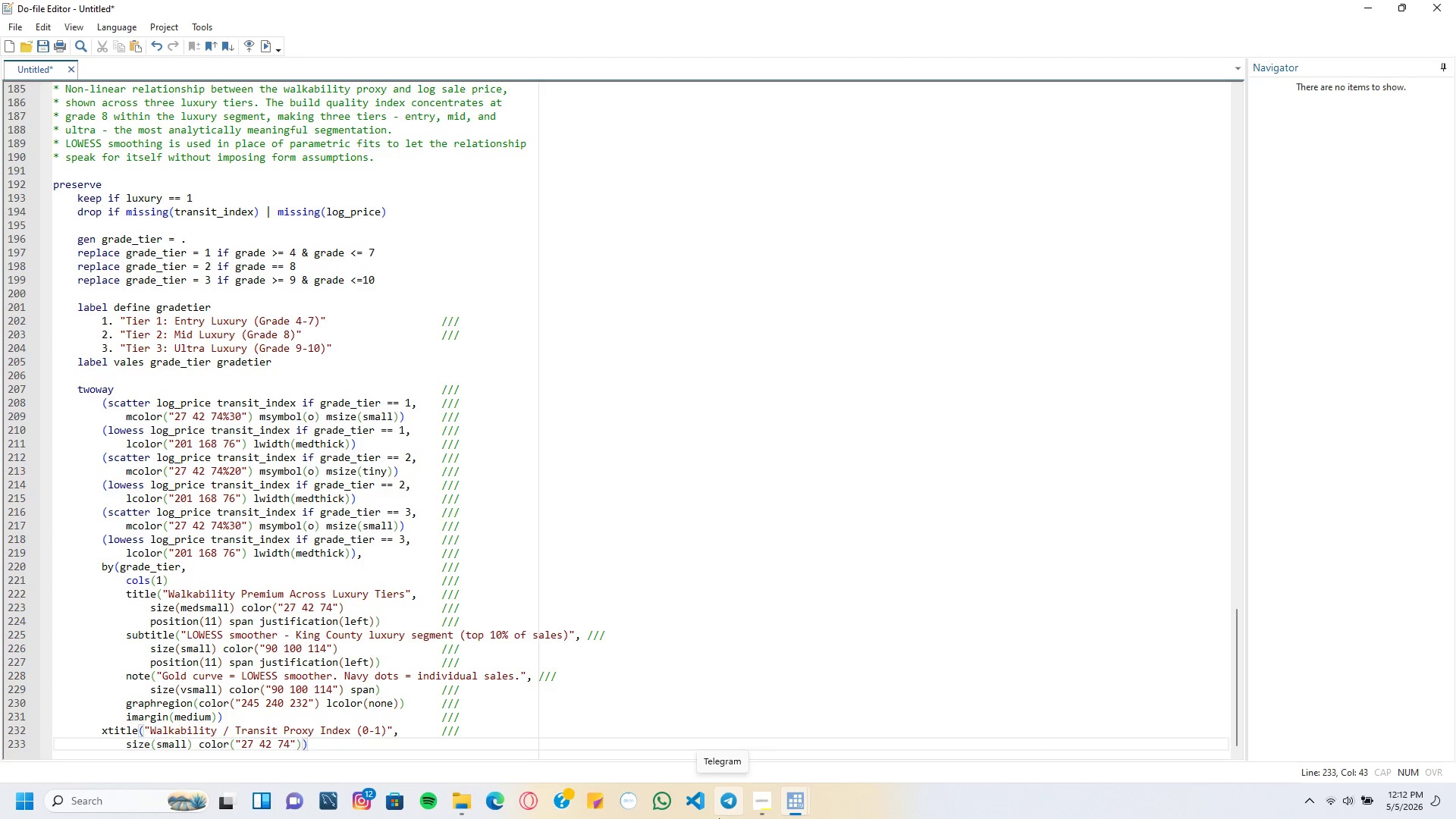 
key(Tab)
 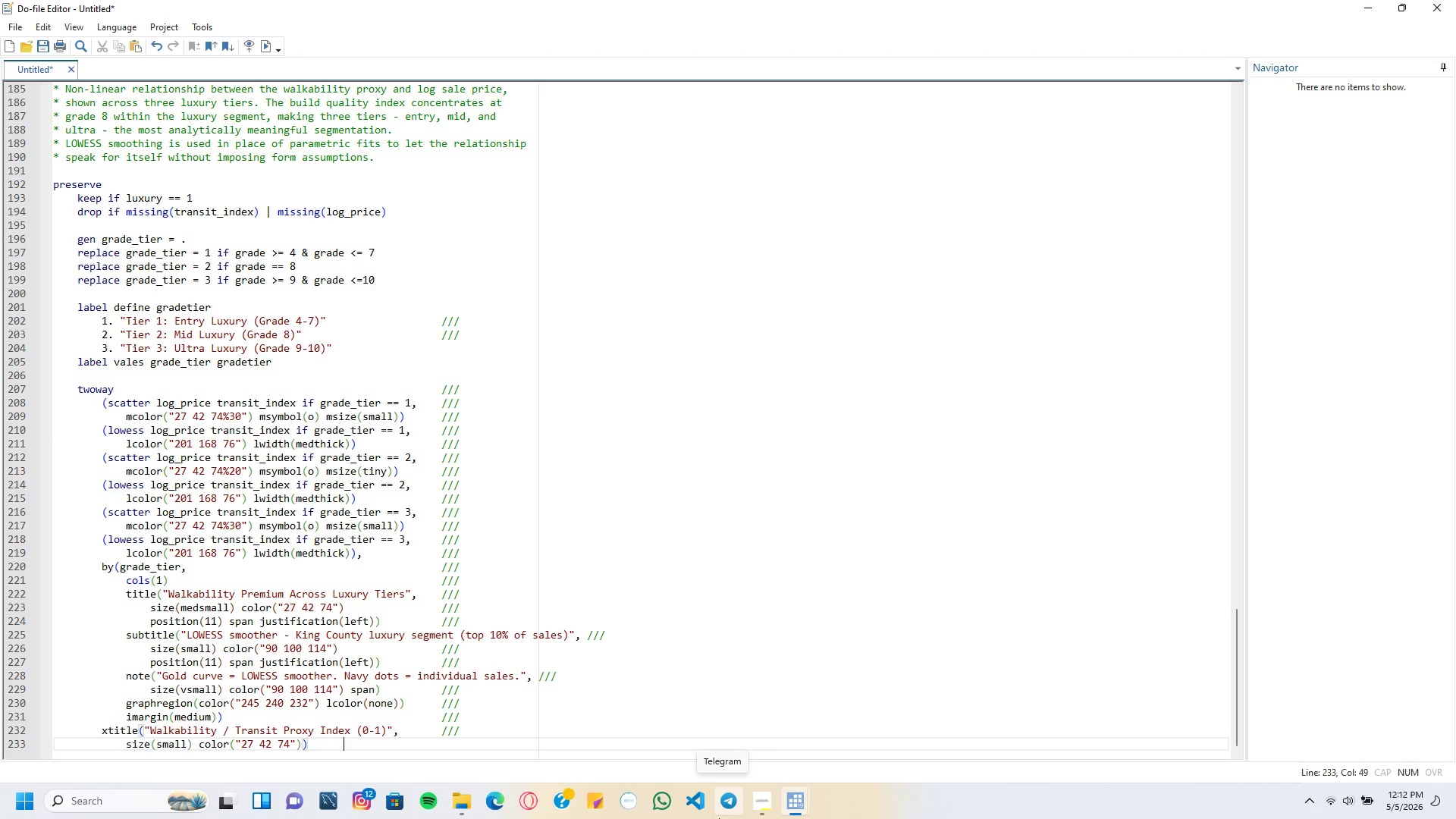 
key(Tab)
 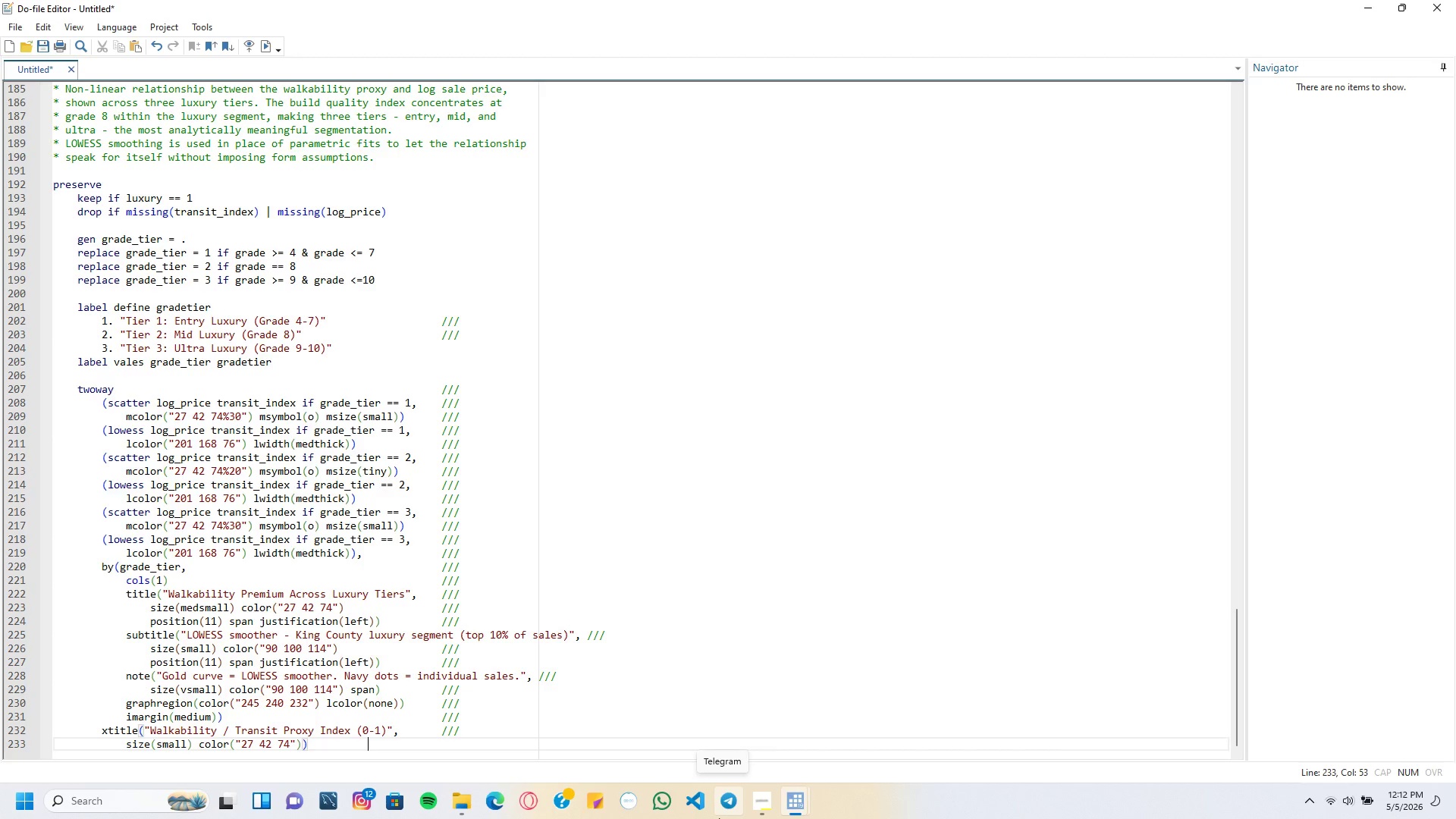 
key(Tab)
 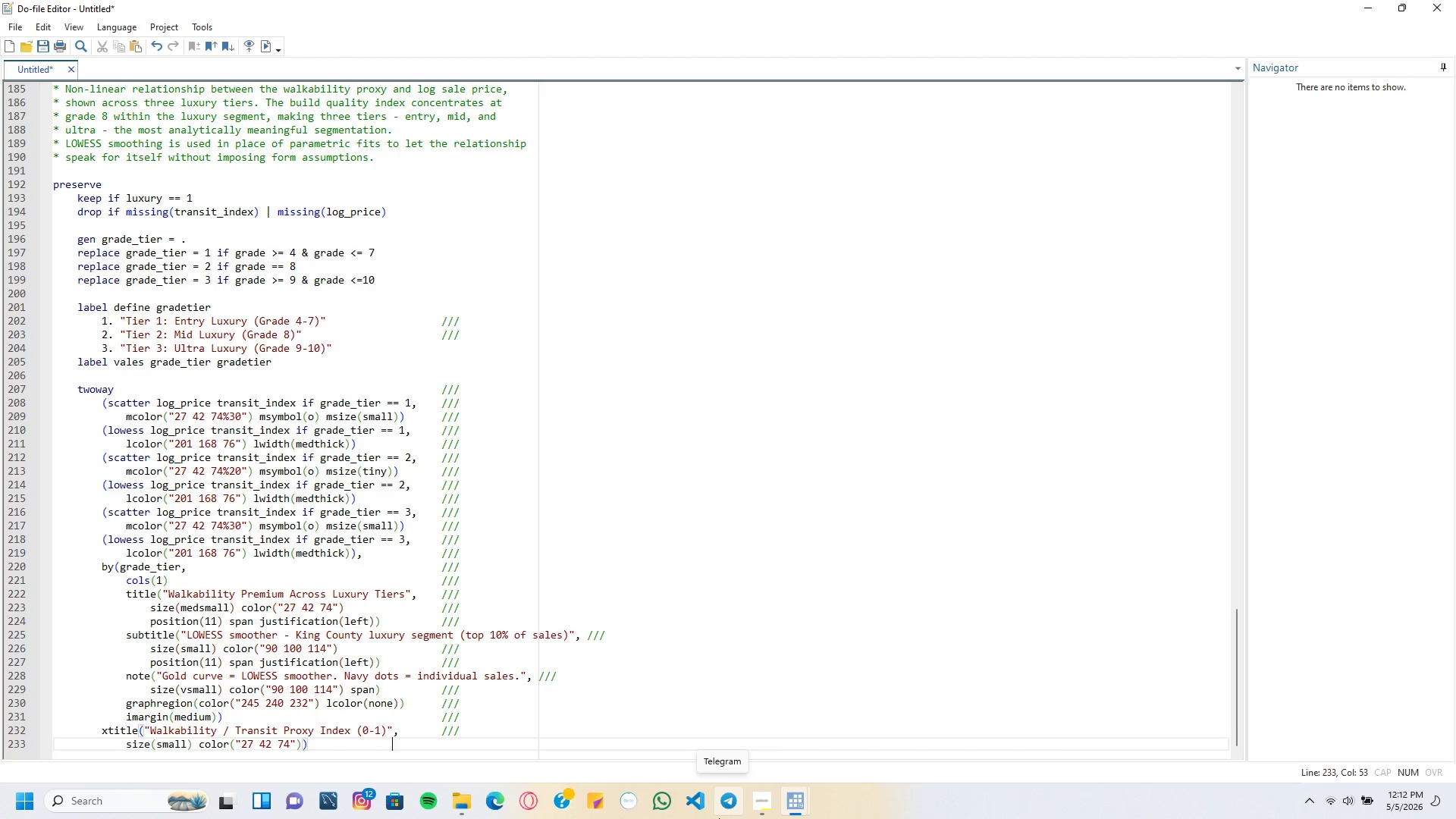 
key(Tab)
 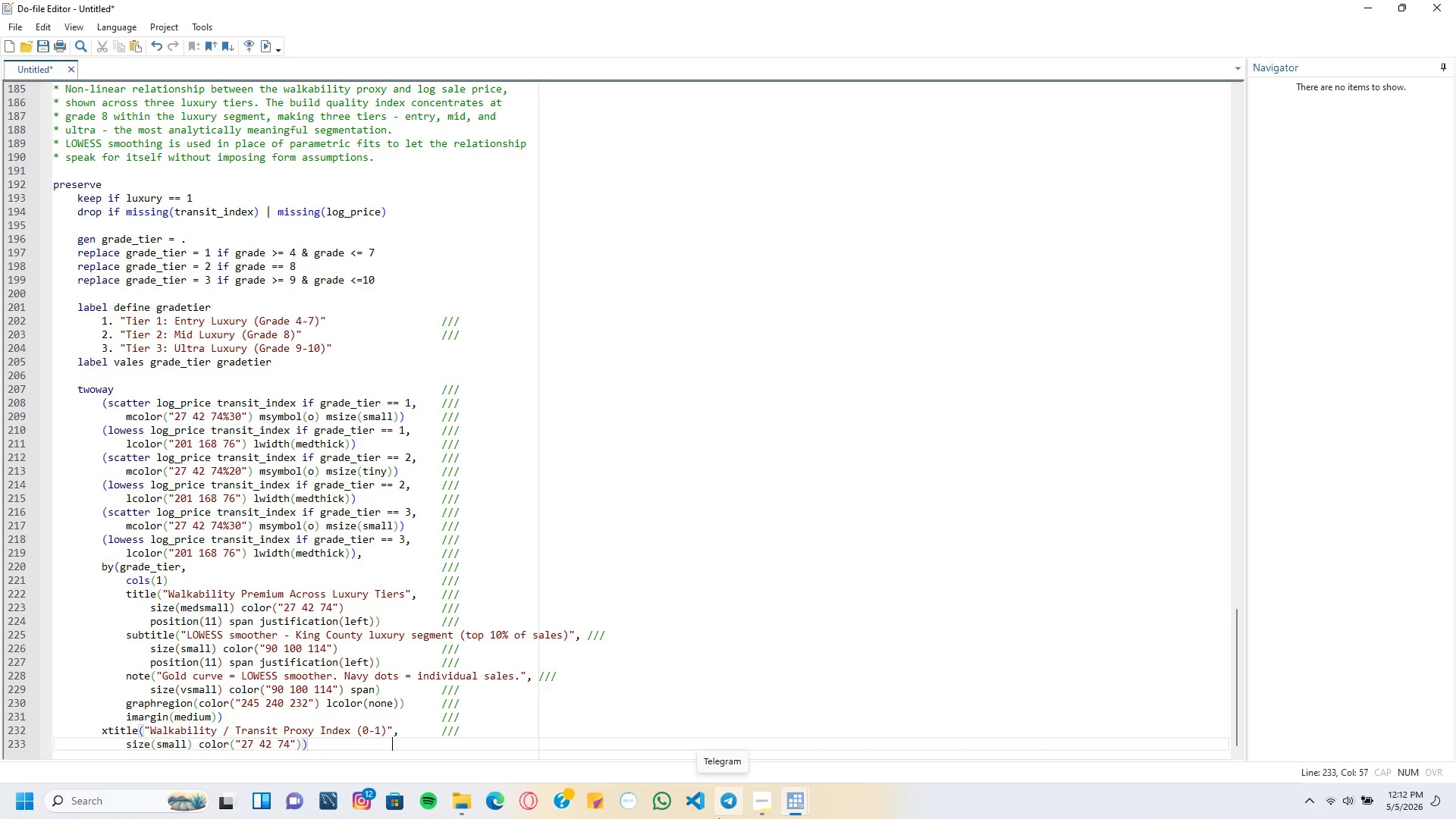 
key(Tab)
 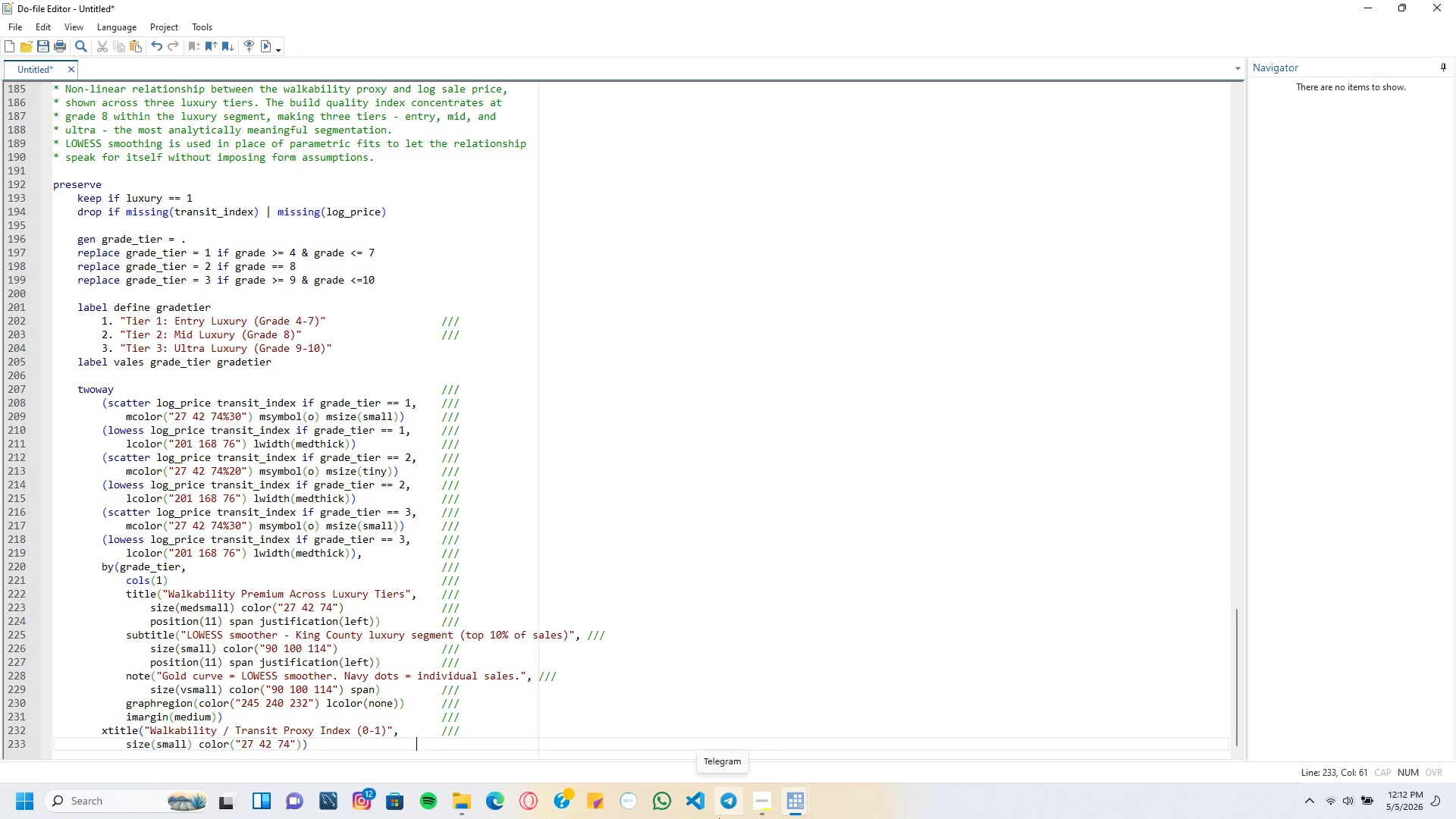 
key(Tab)
 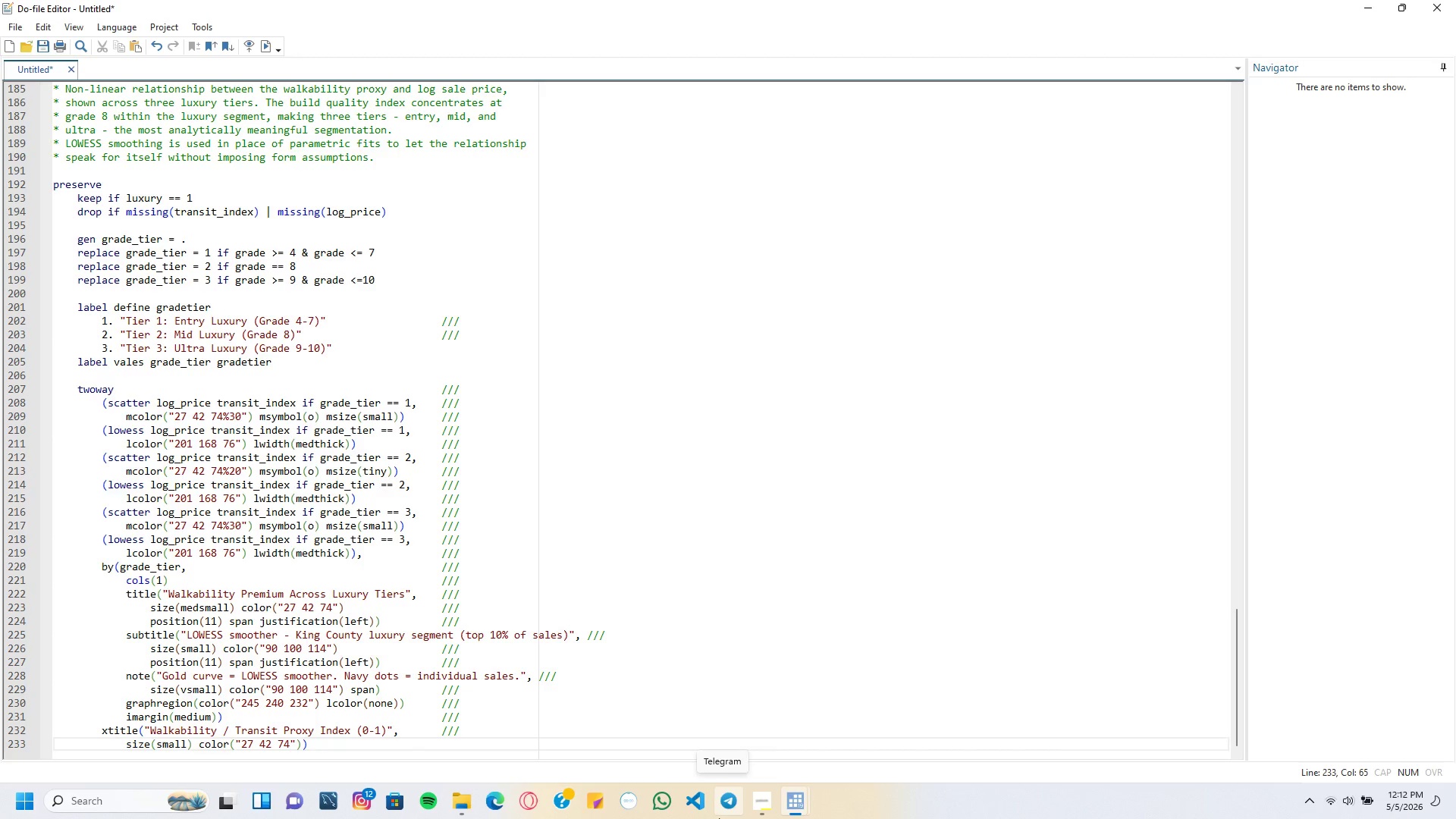 
key(Slash)
 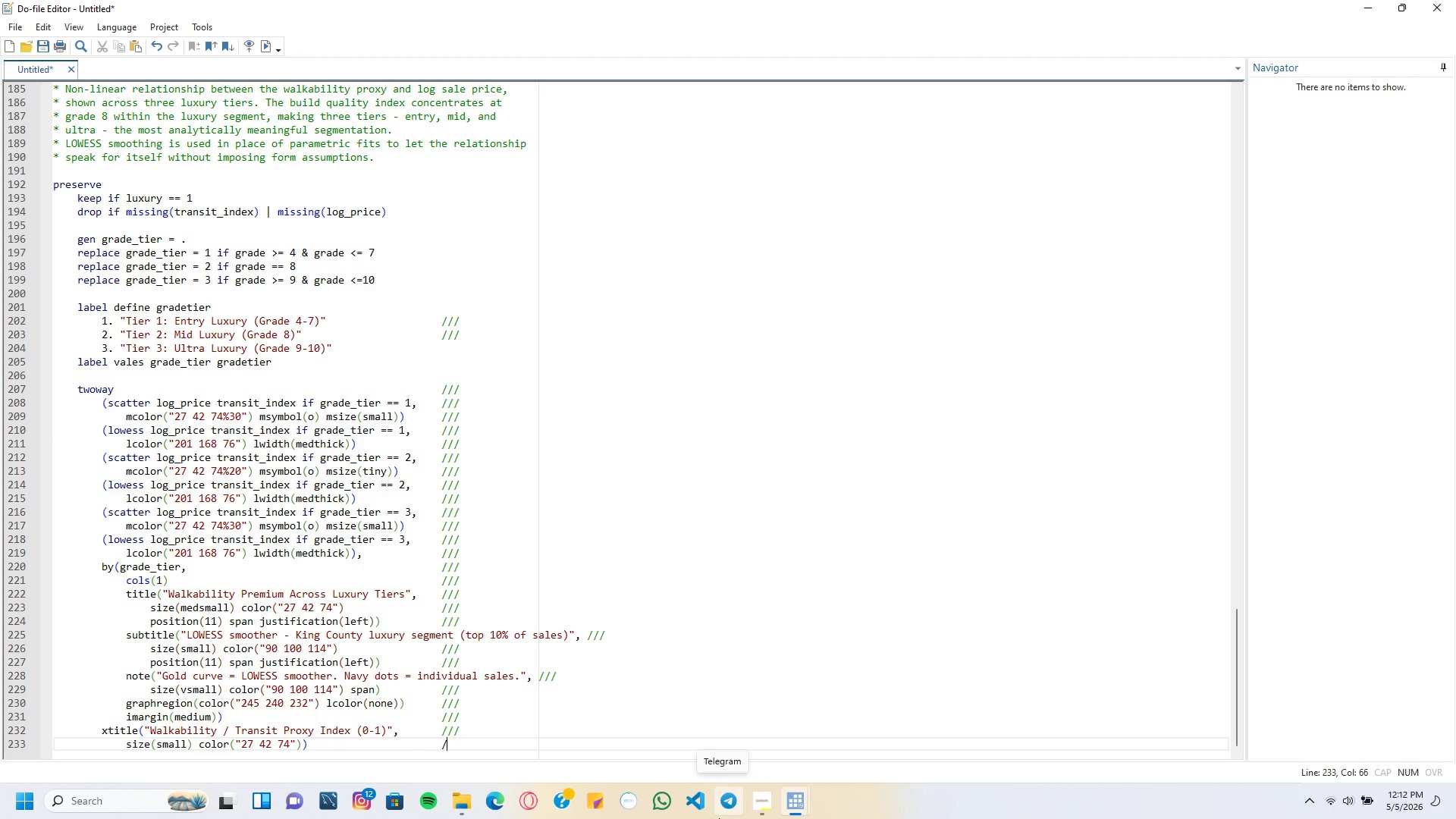 
key(Slash)
 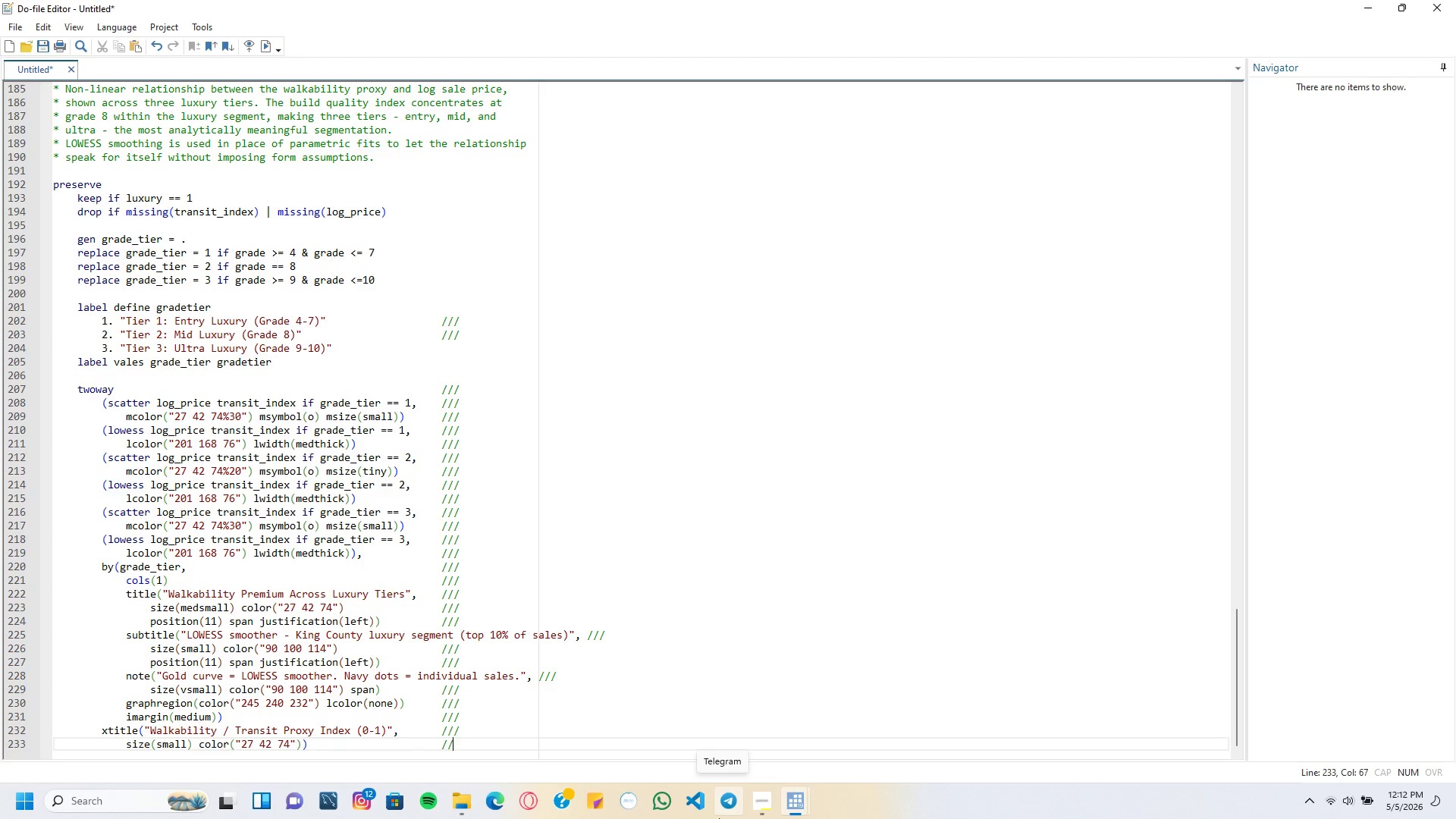 
key(Slash)
 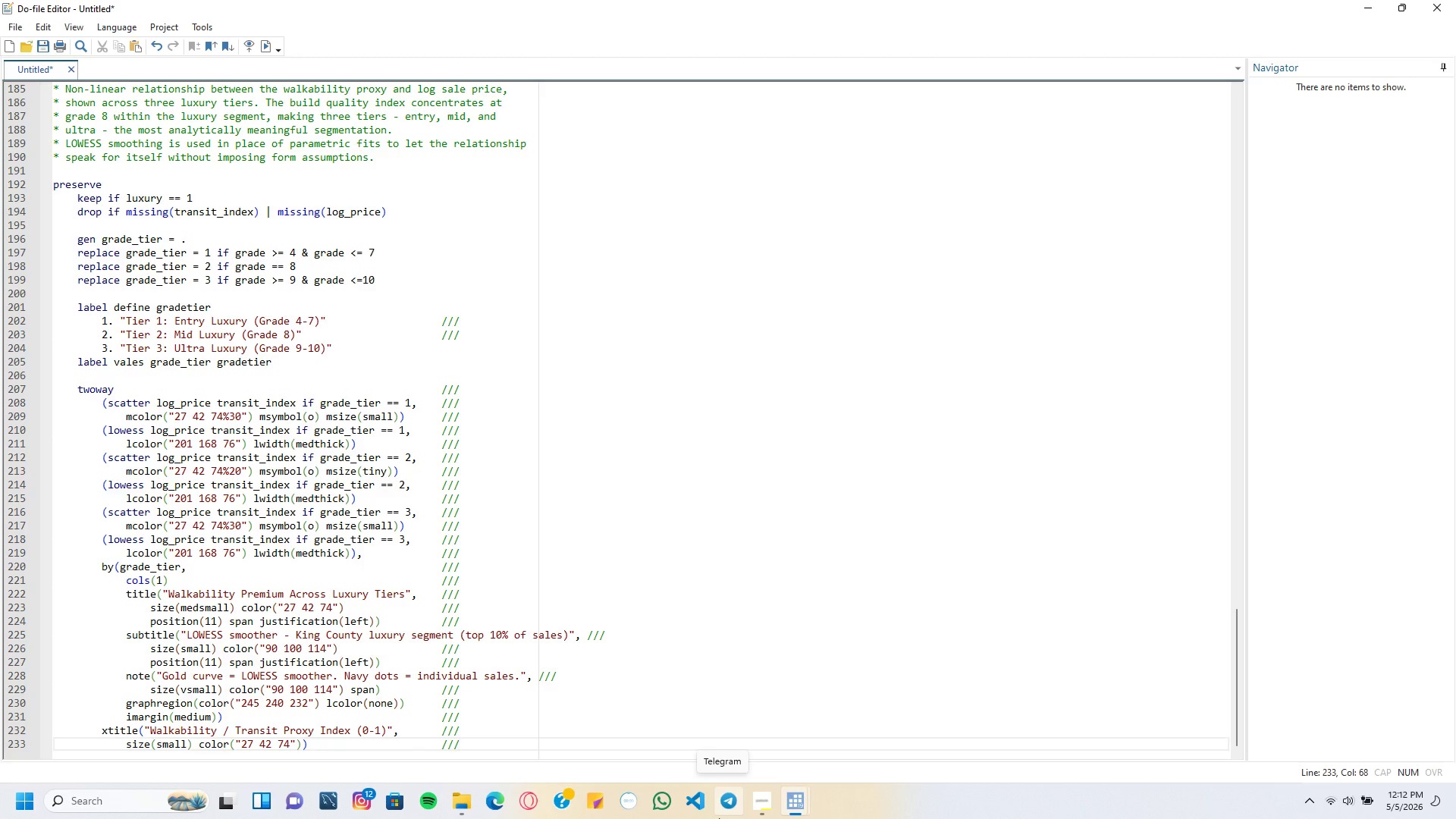 
key(Enter)
 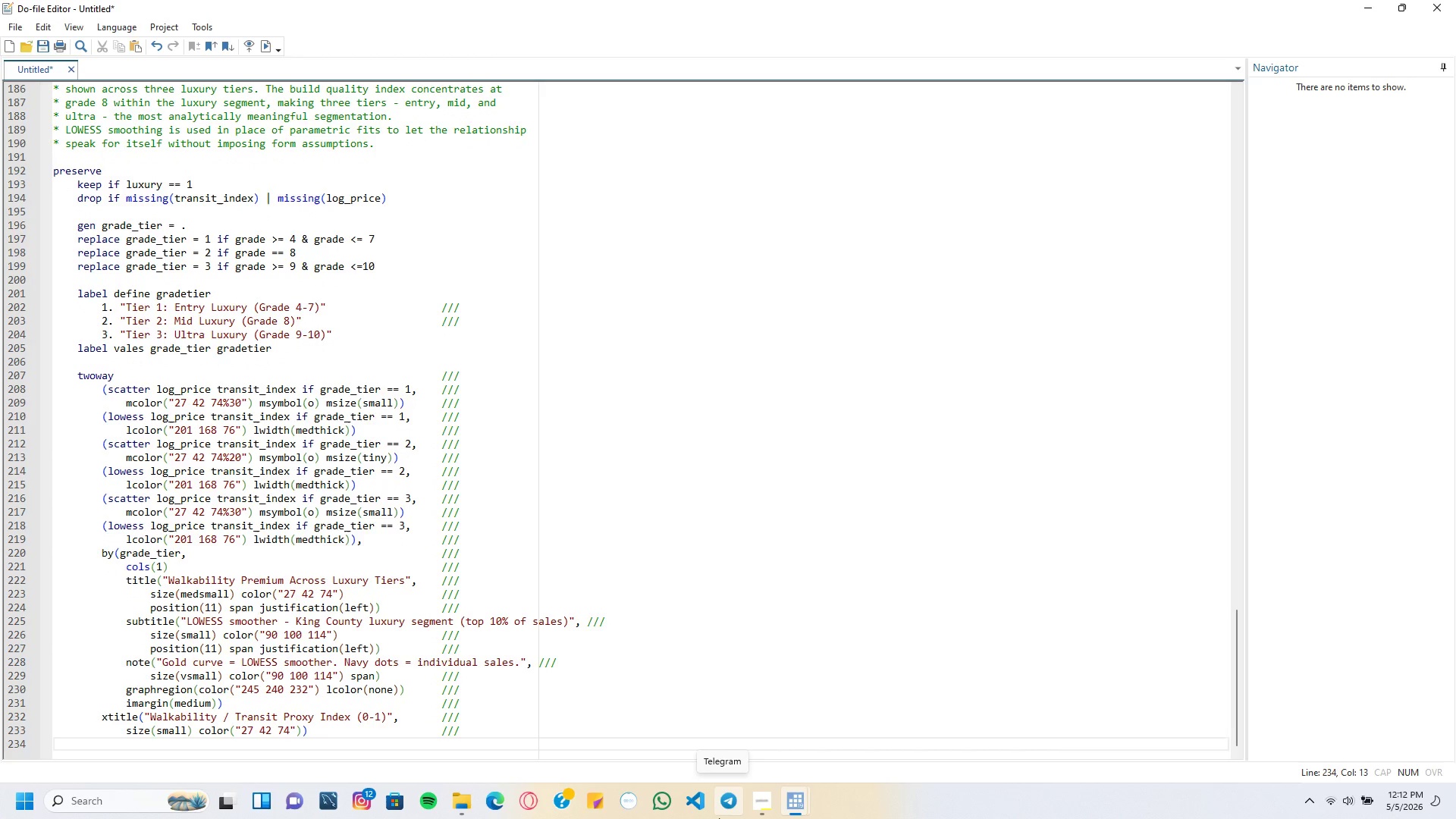 
key(Backspace)
type(ytitle("Log Sale Price)
 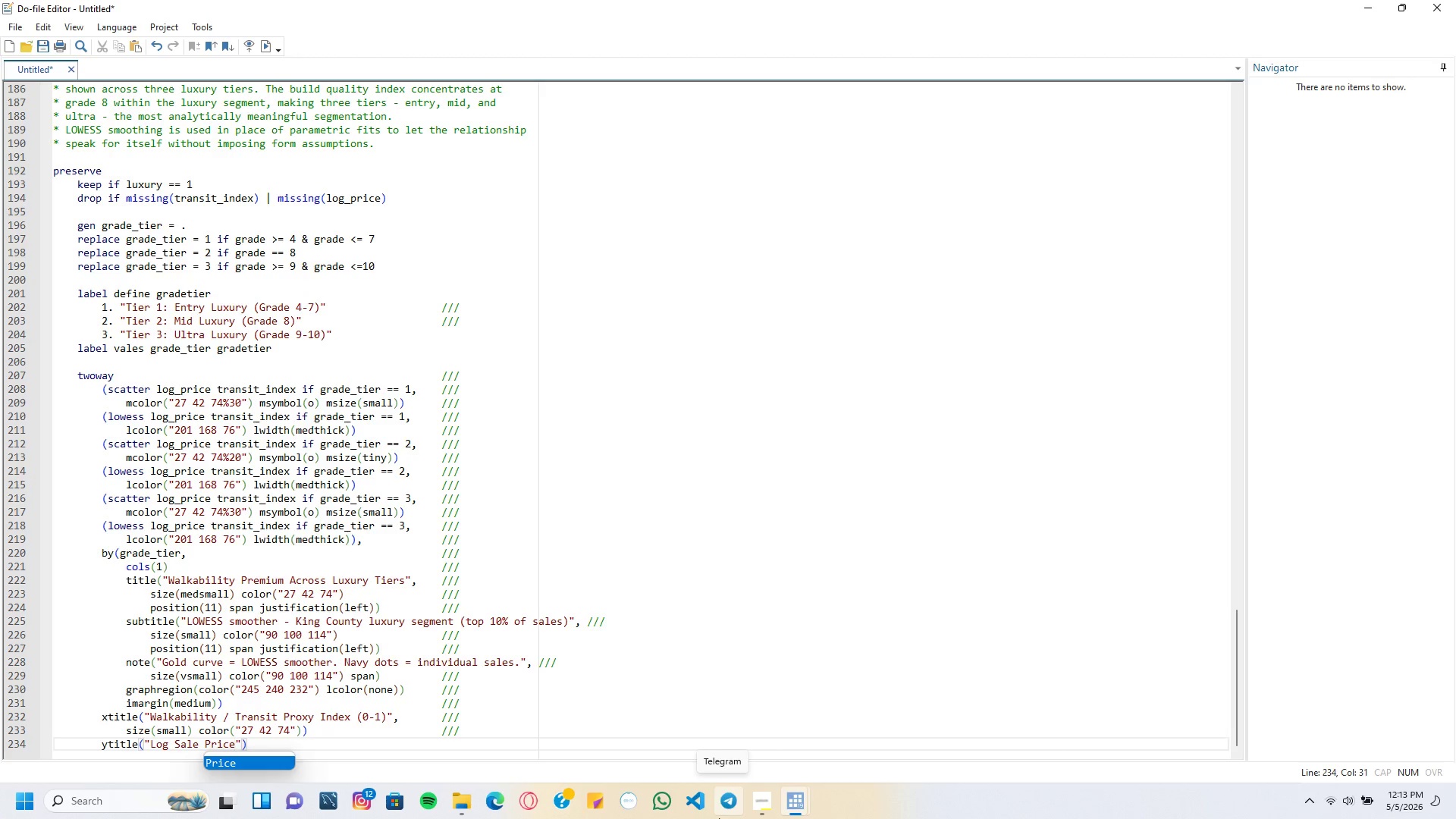 
key(ArrowRight)
 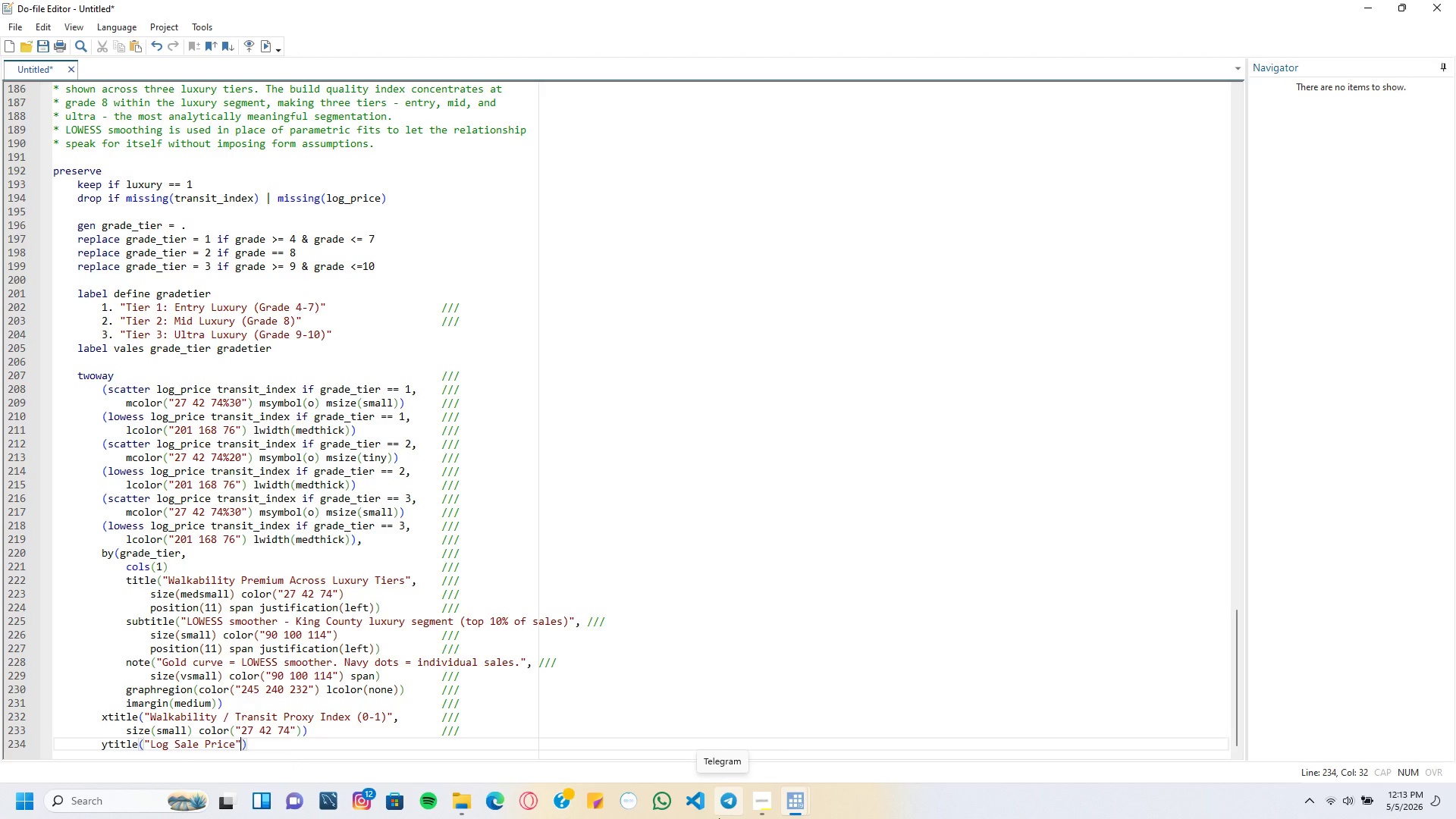 
type(, size(small)
 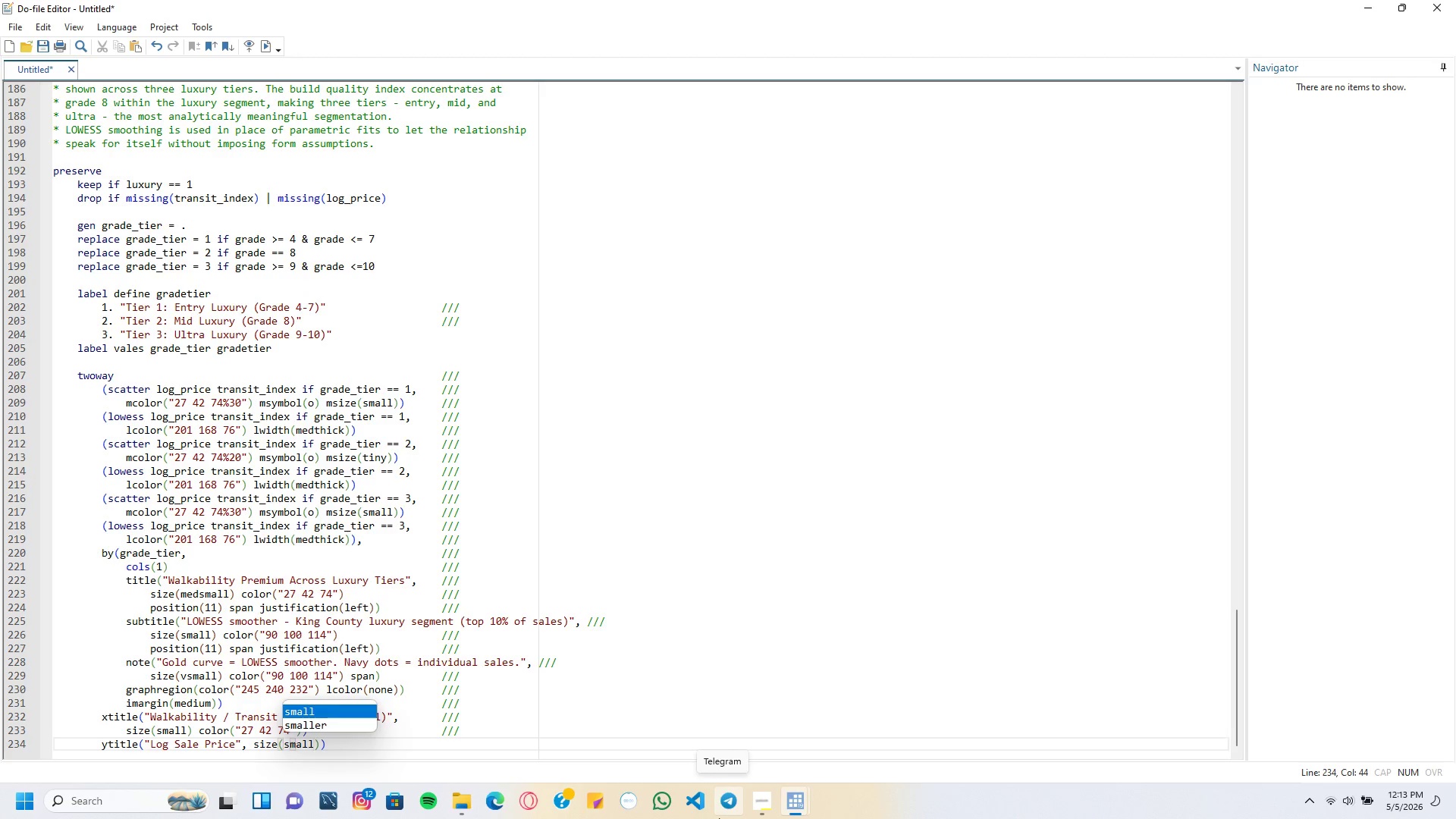 
key(ArrowRight)
 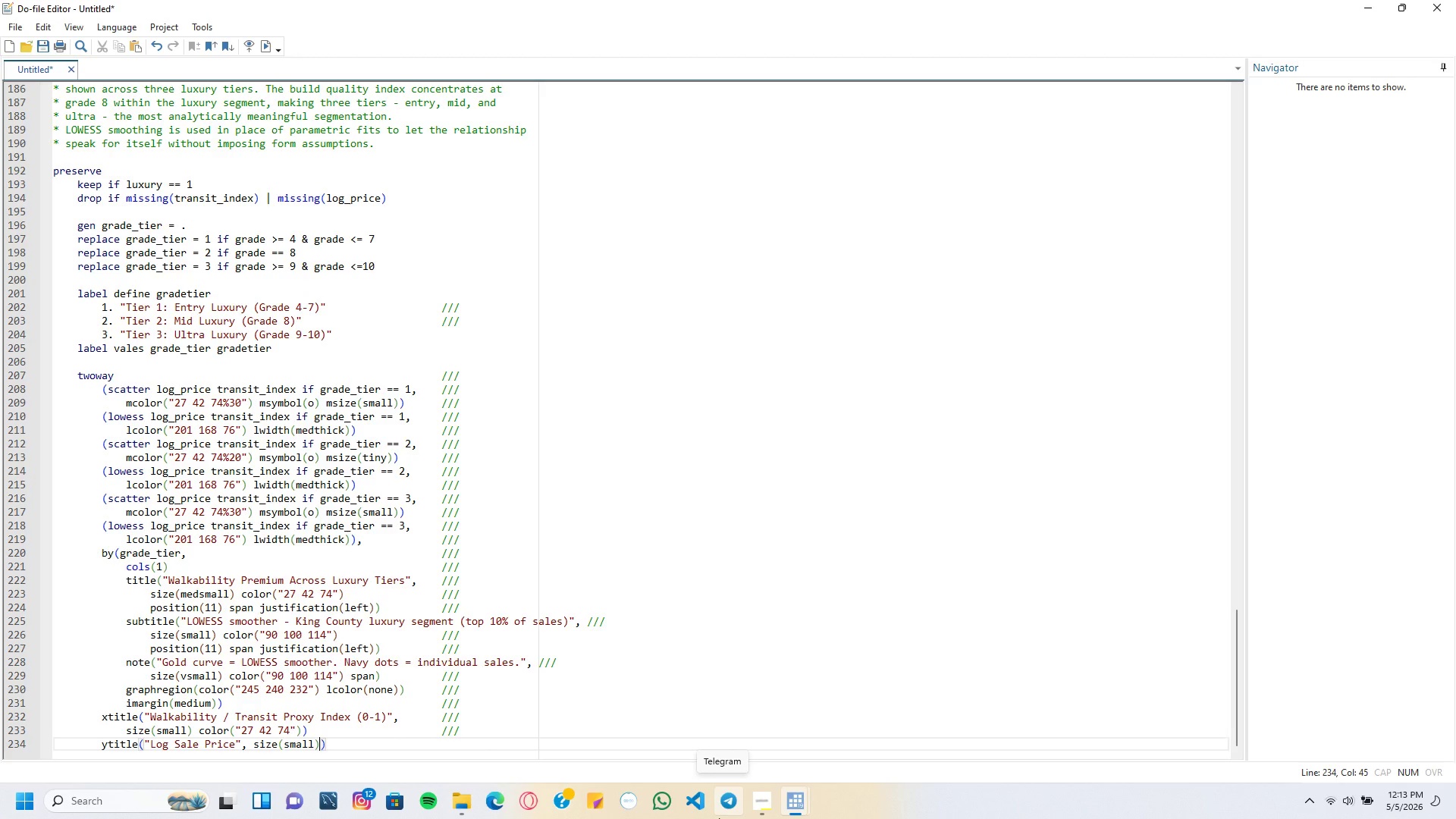 
type( color("27 42 74)
 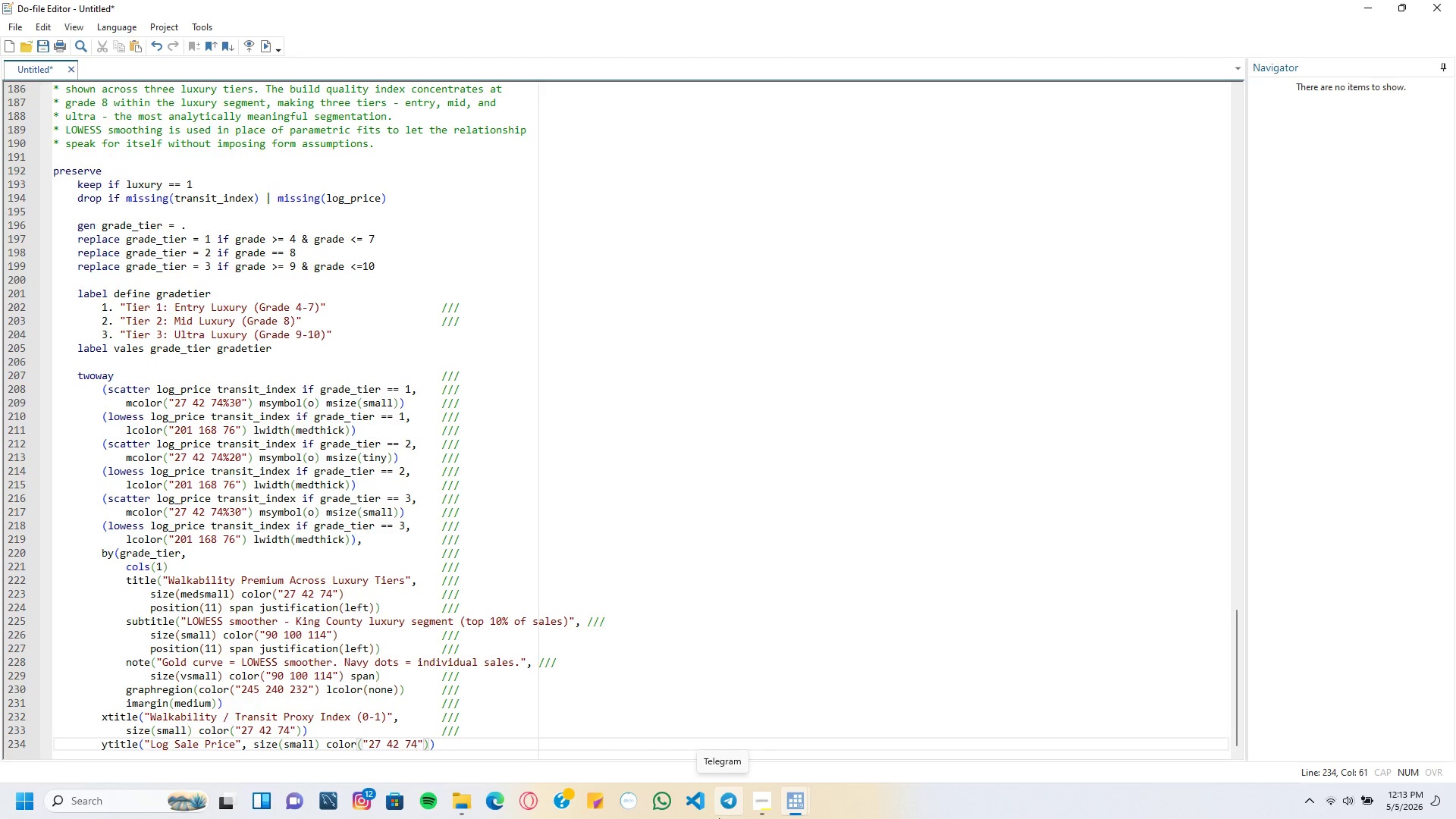 
key(ArrowRight)
 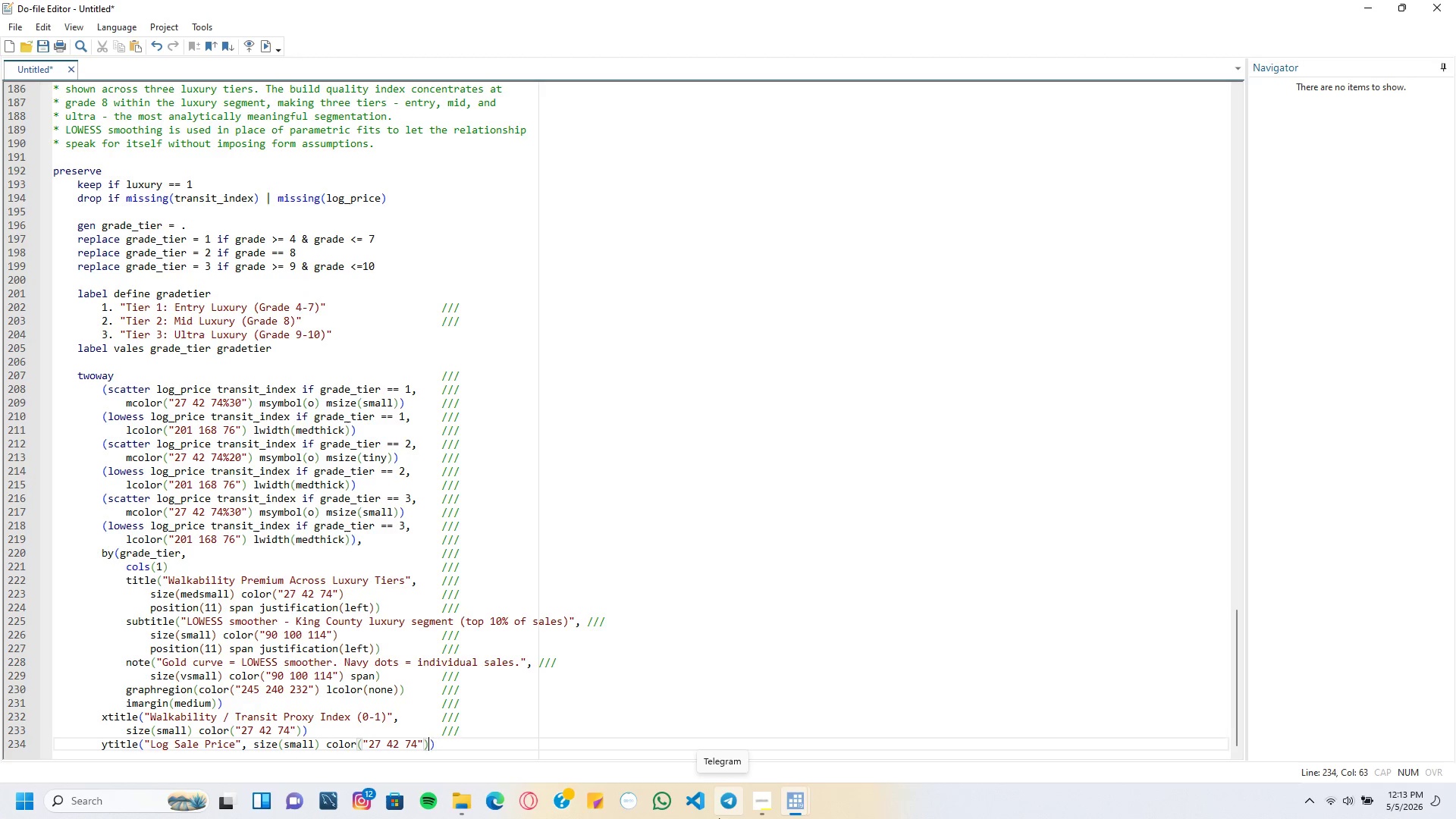 
key(ArrowRight)
 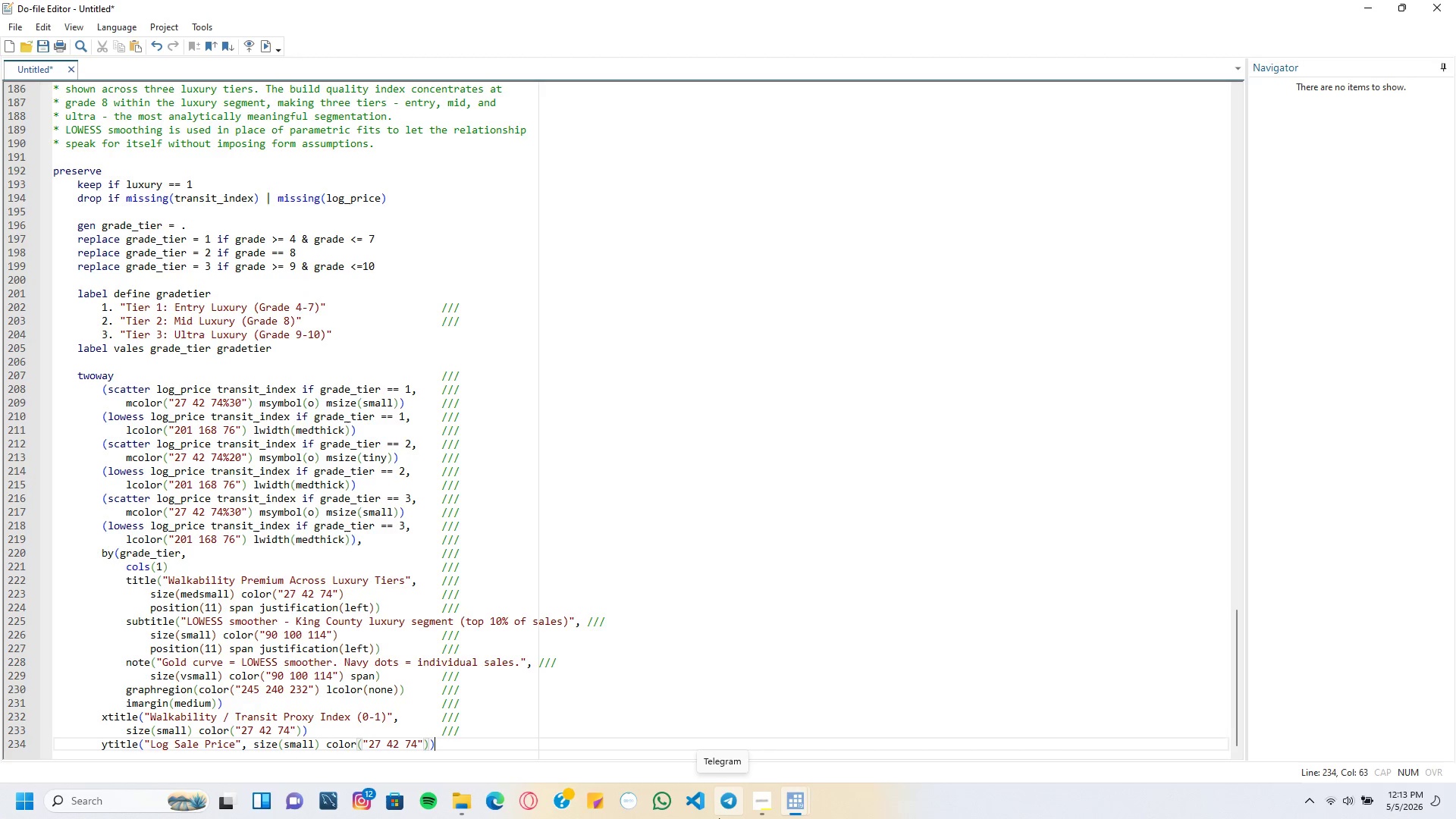 
key(ArrowRight)
 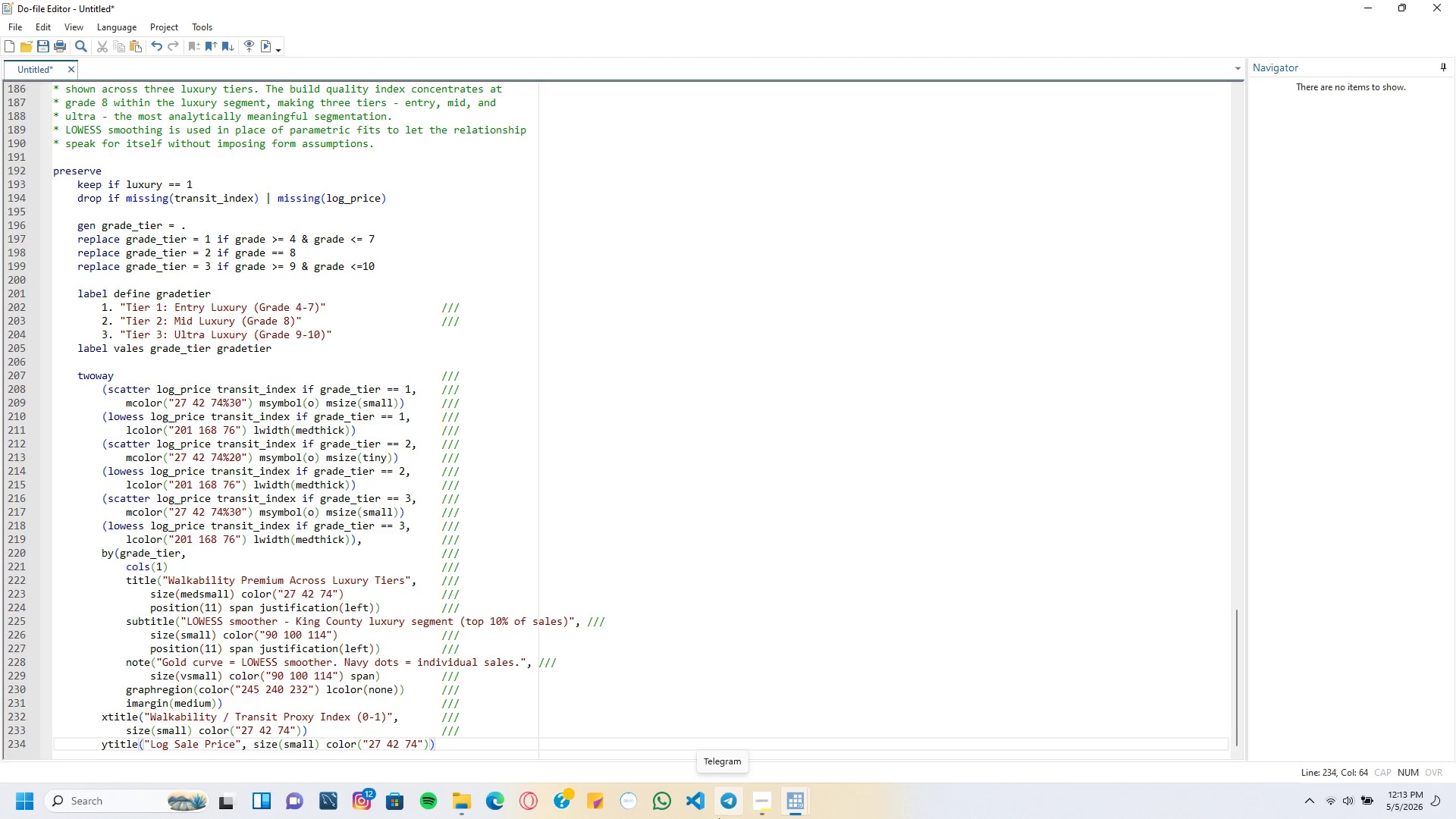 
key(Tab)
 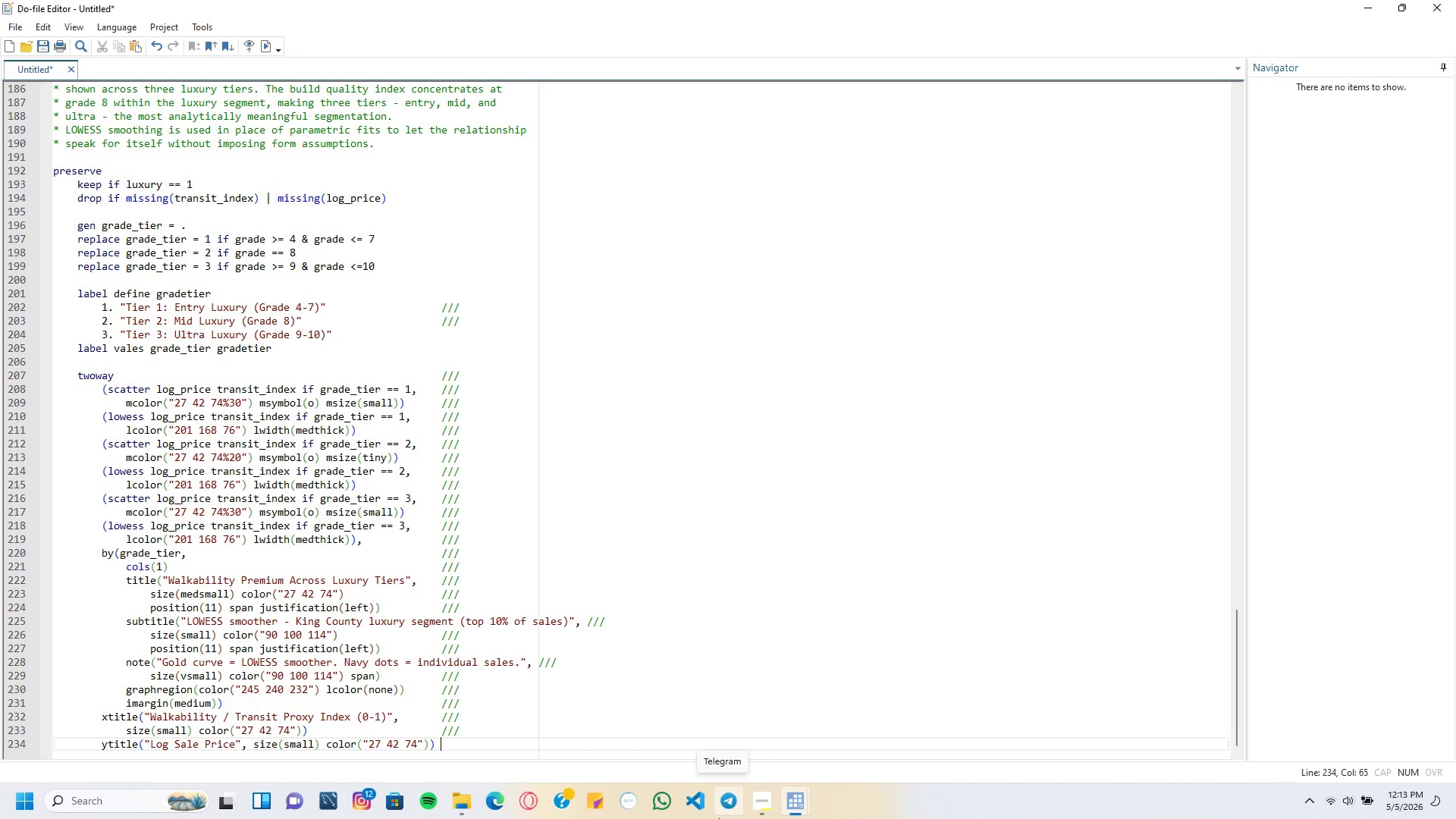 
key(Slash)
 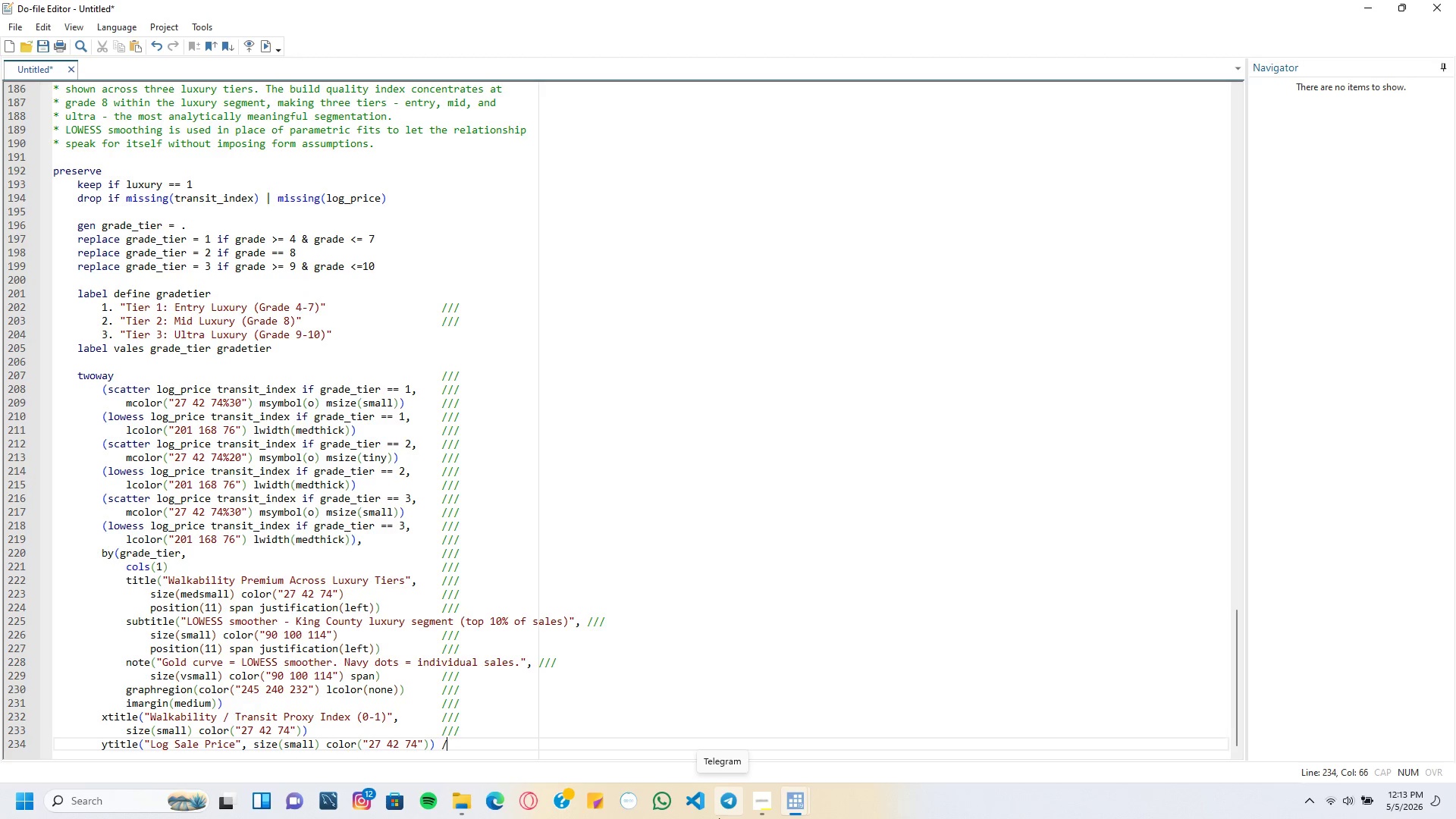 
key(Slash)
 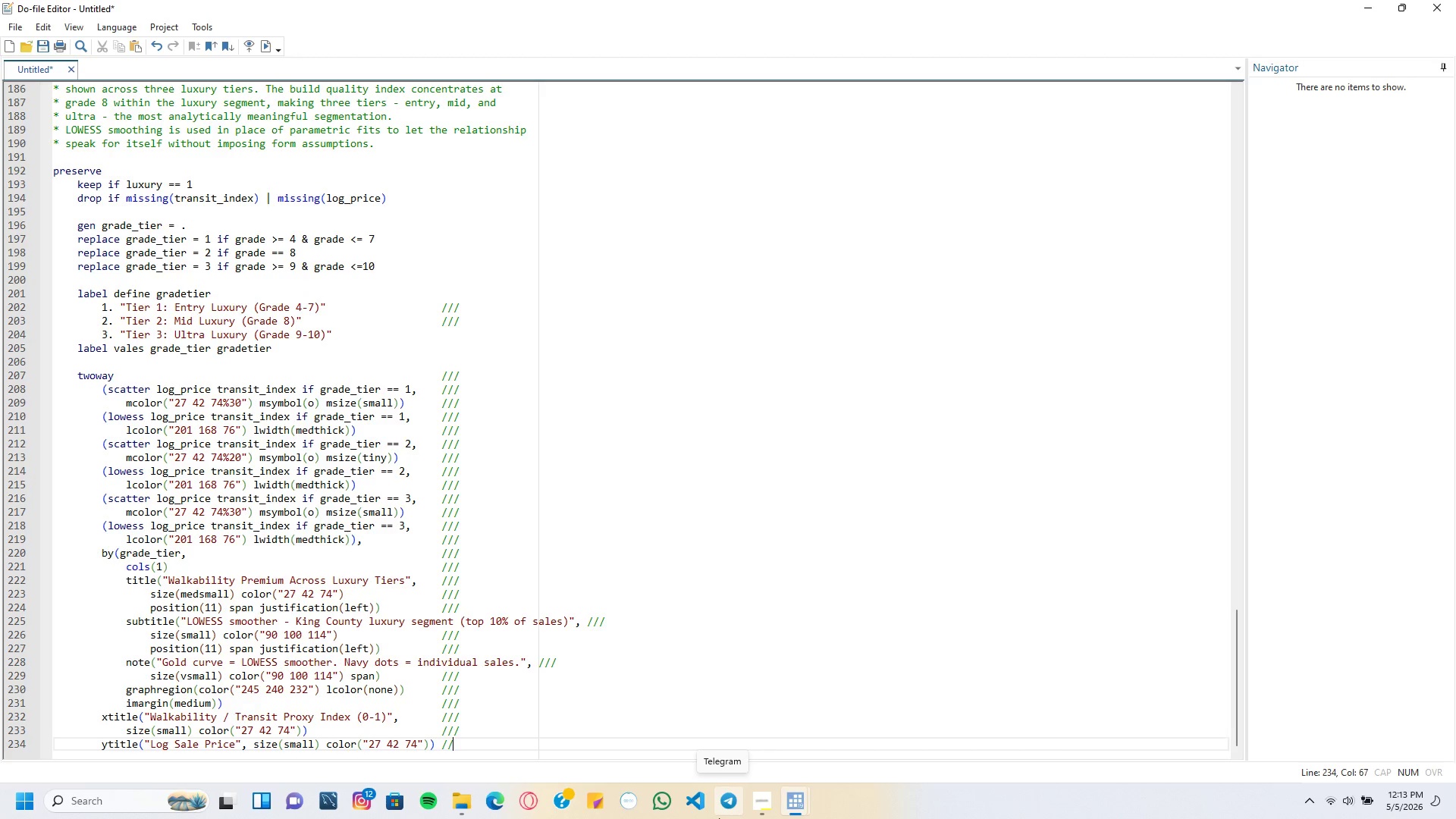 
key(Slash)
 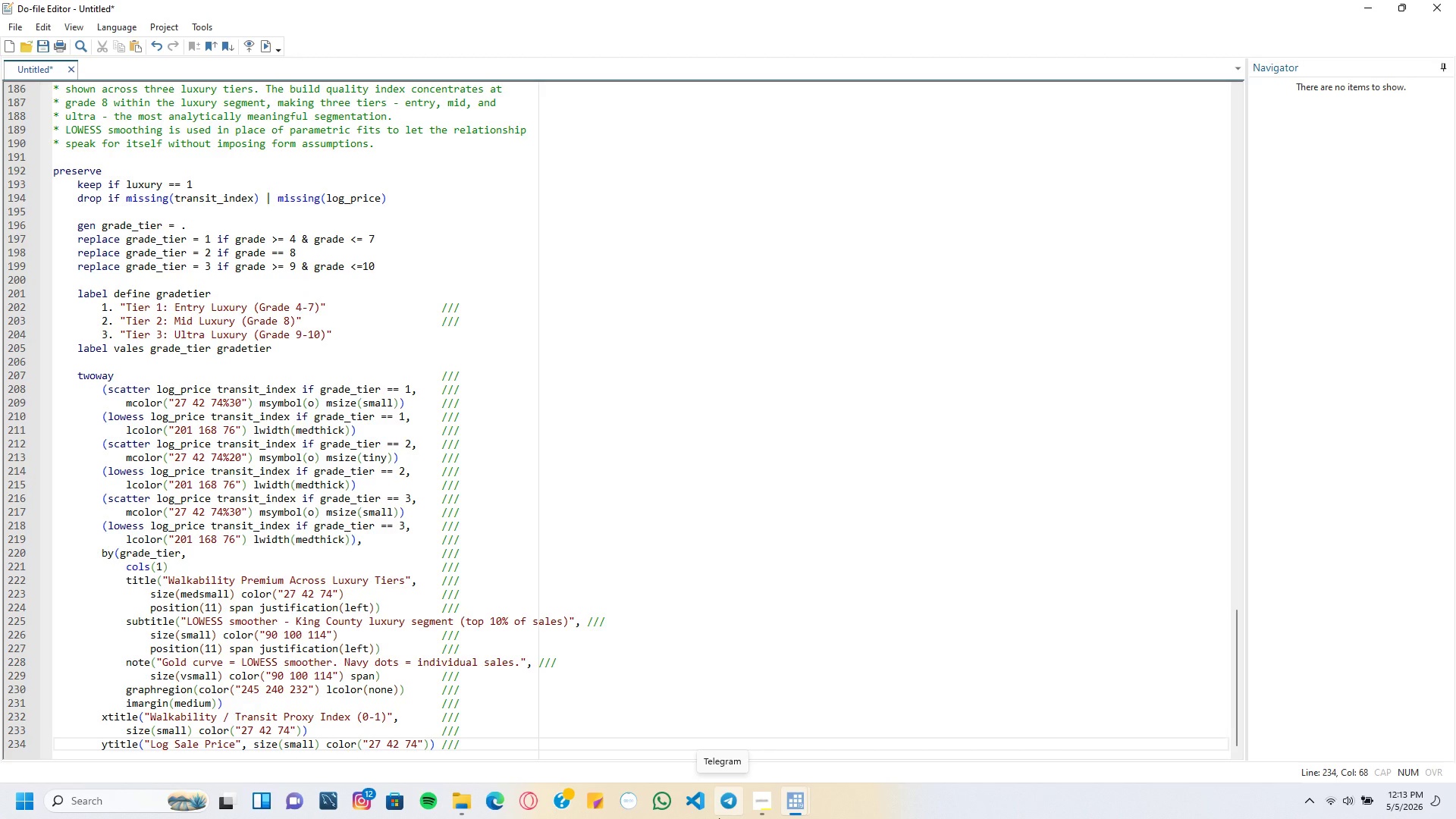 
key(Enter)
 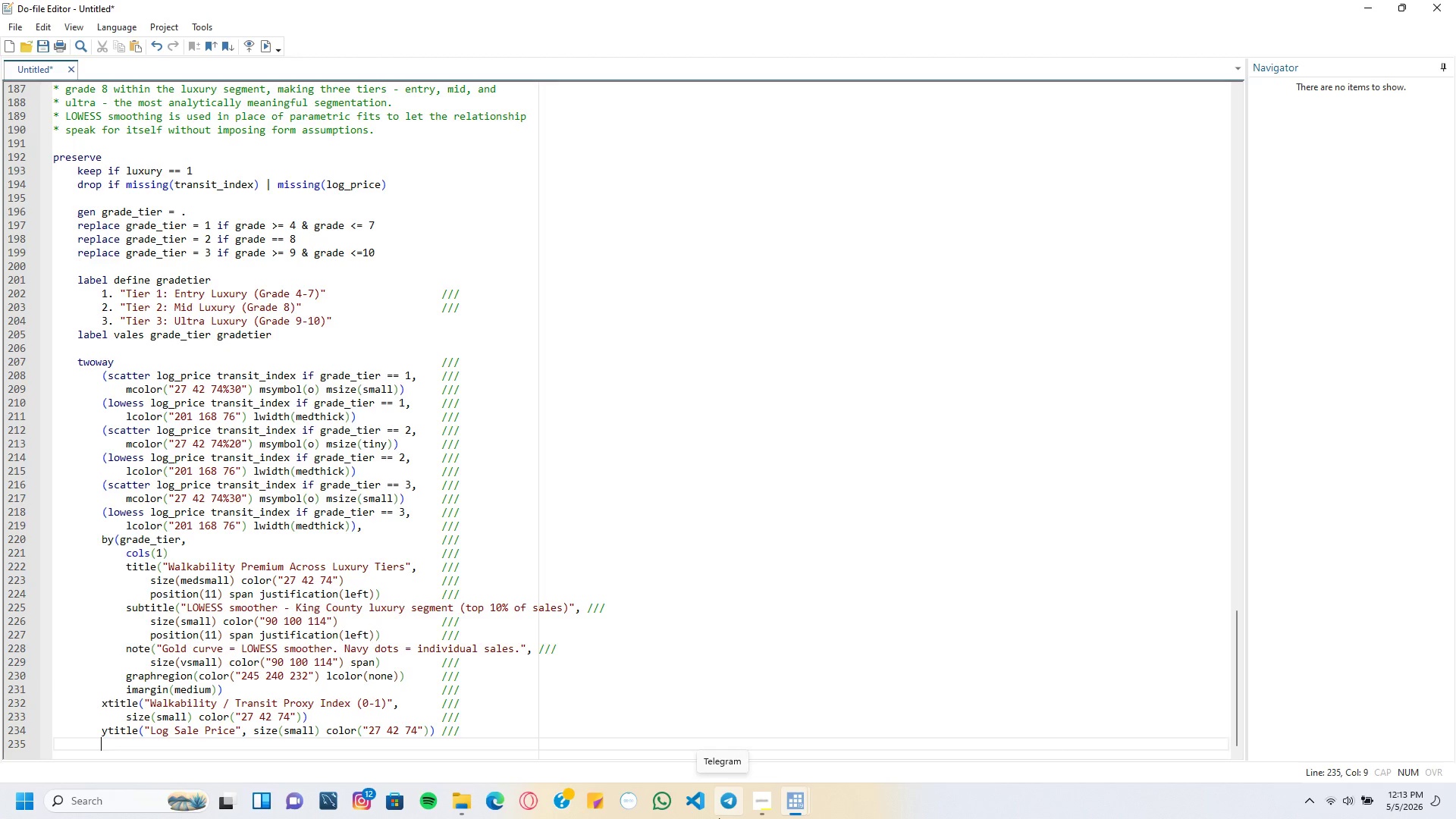 
type(xlabel*)
key(Backspace)
type((0))
 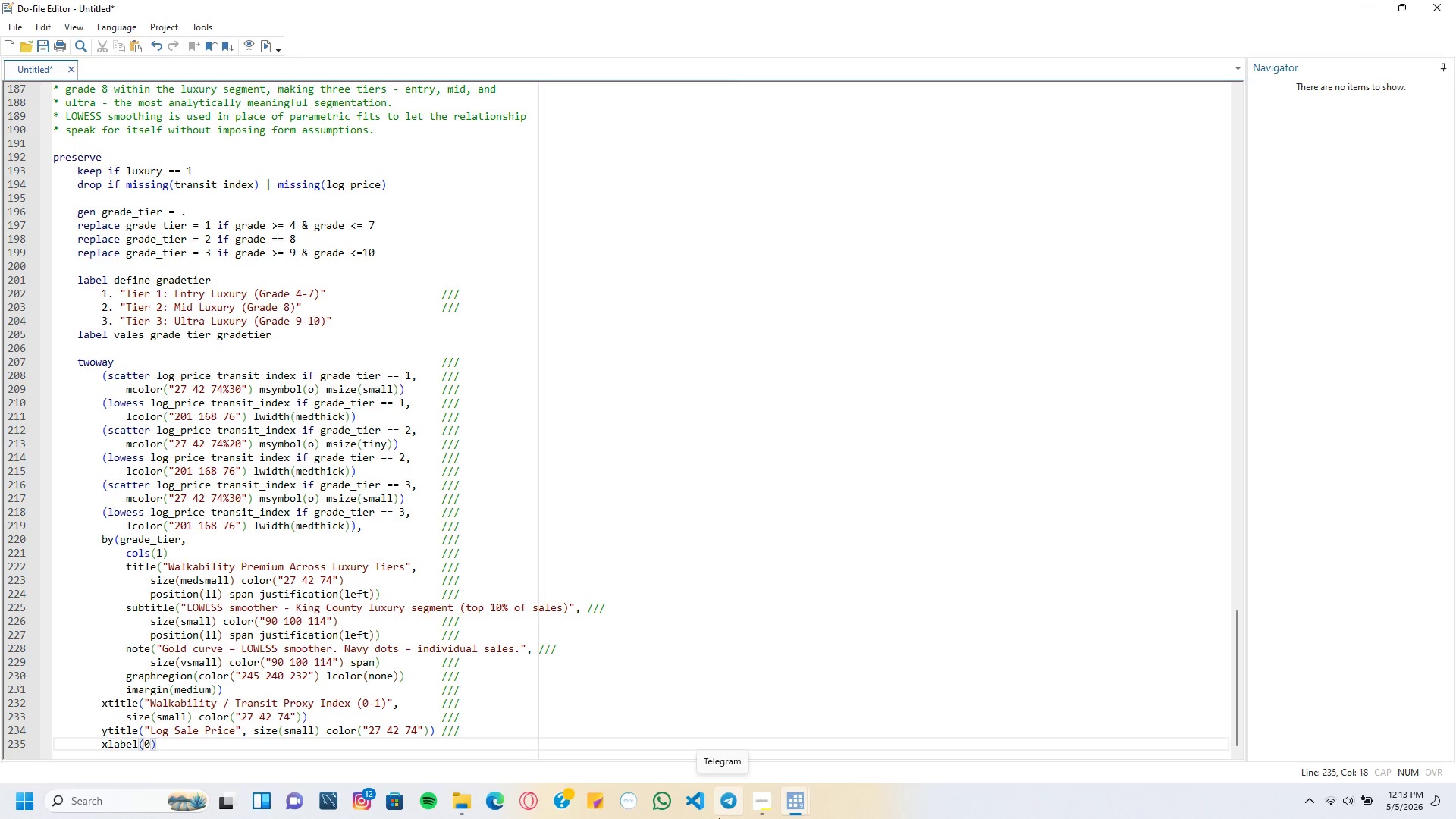 
key(ArrowLeft)
 